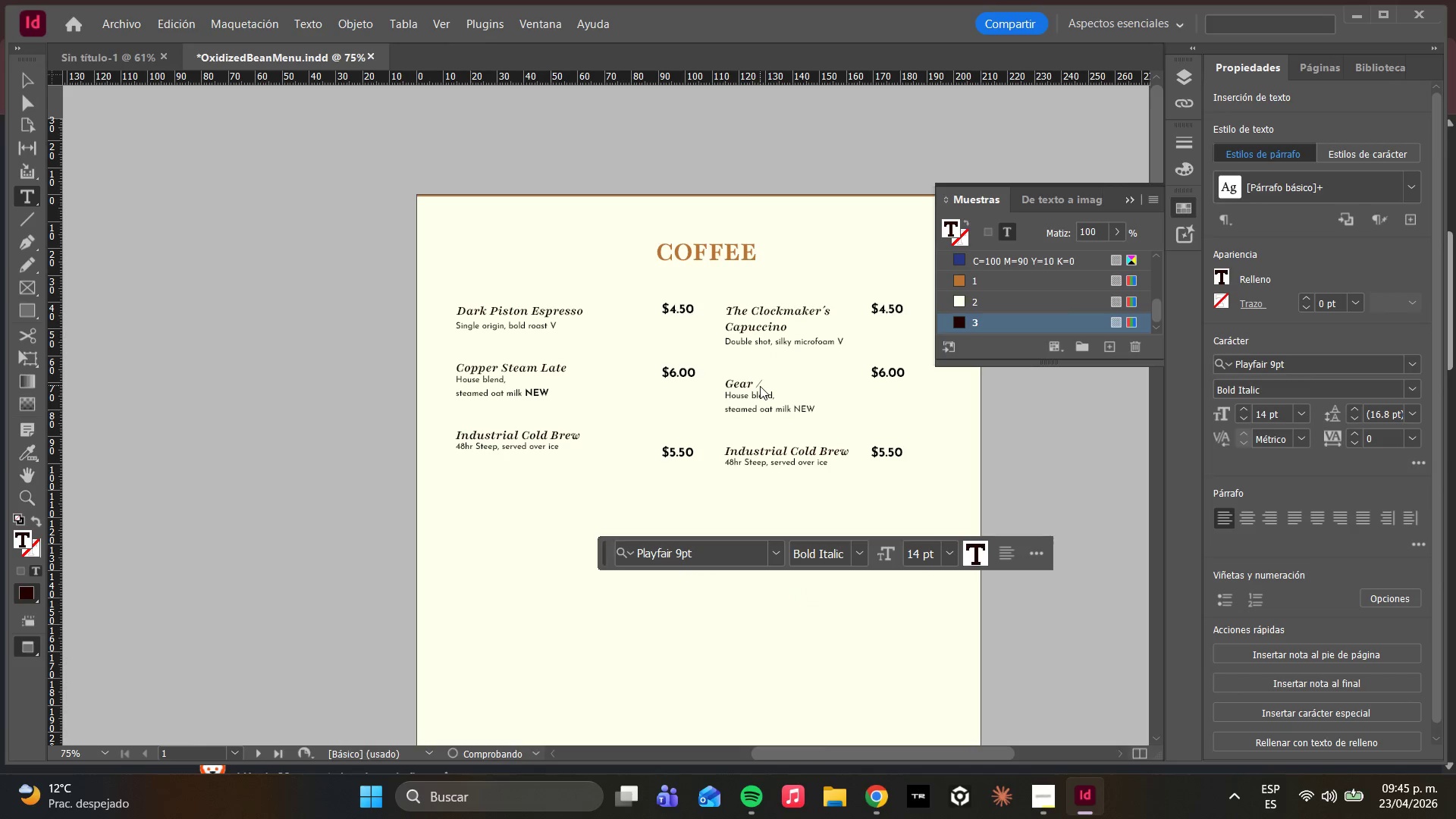 
key(Backspace)
 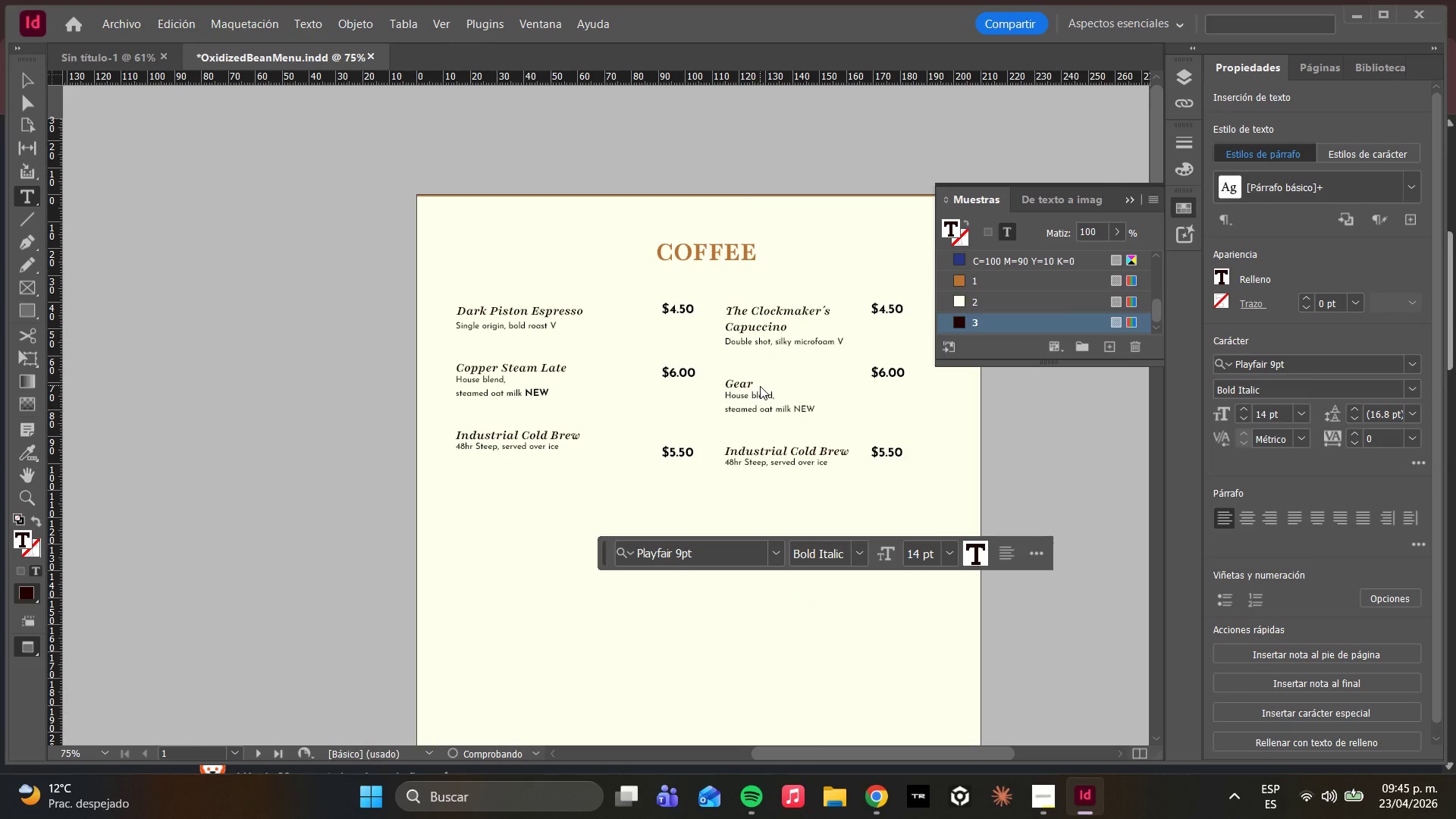 
key(Alt+7)
 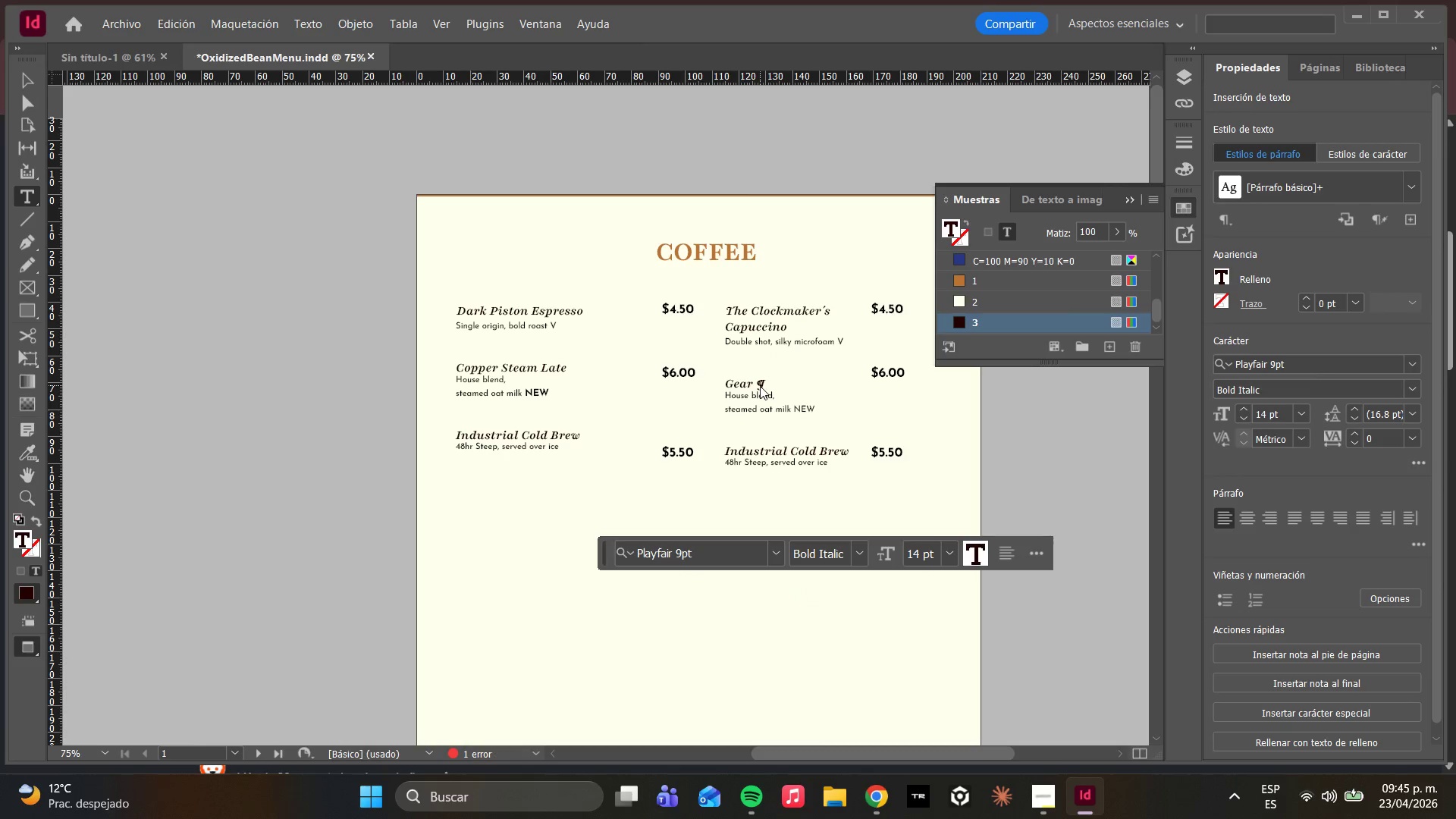 
key(Backspace)
 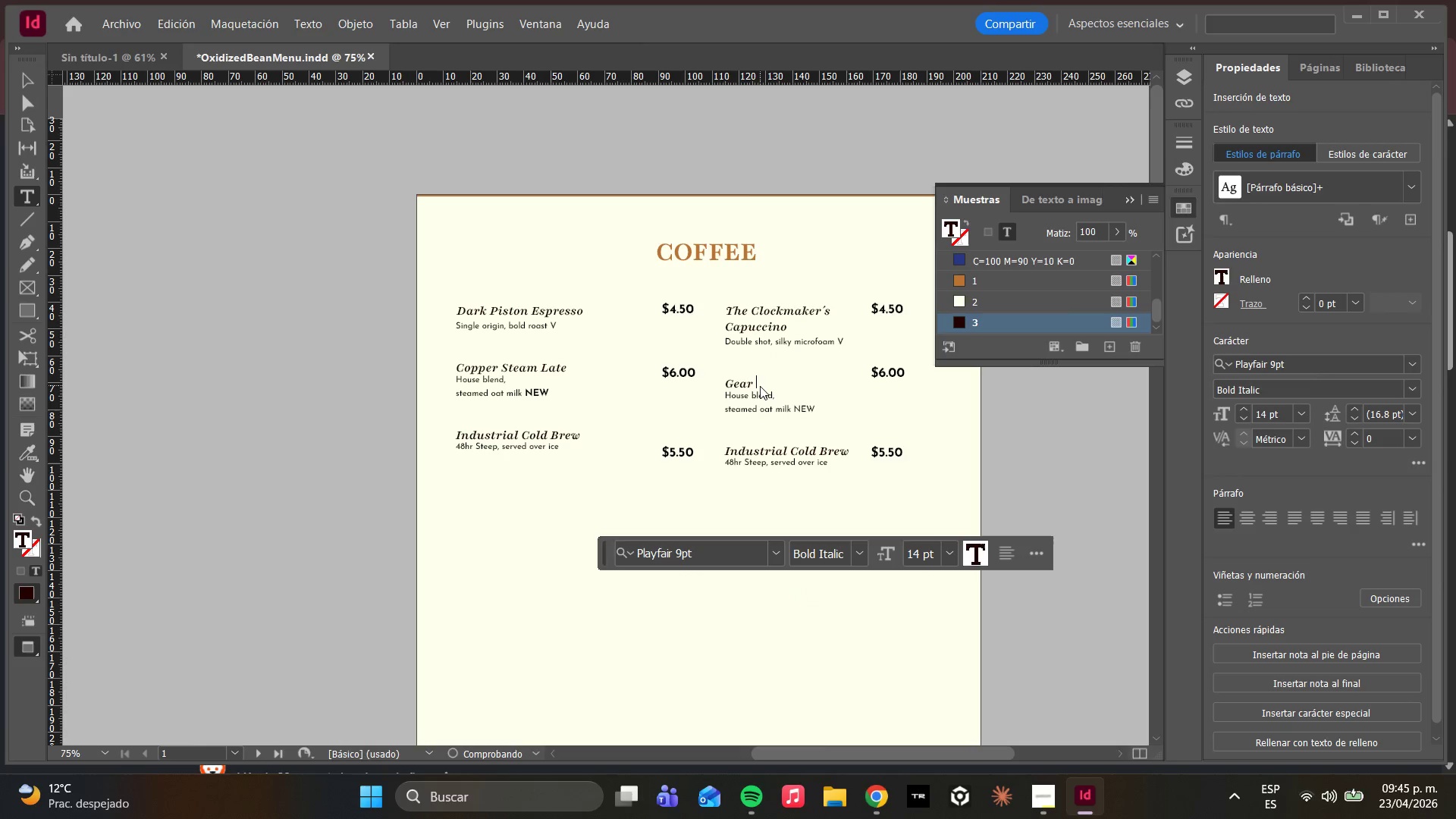 
key(Alt+6)
 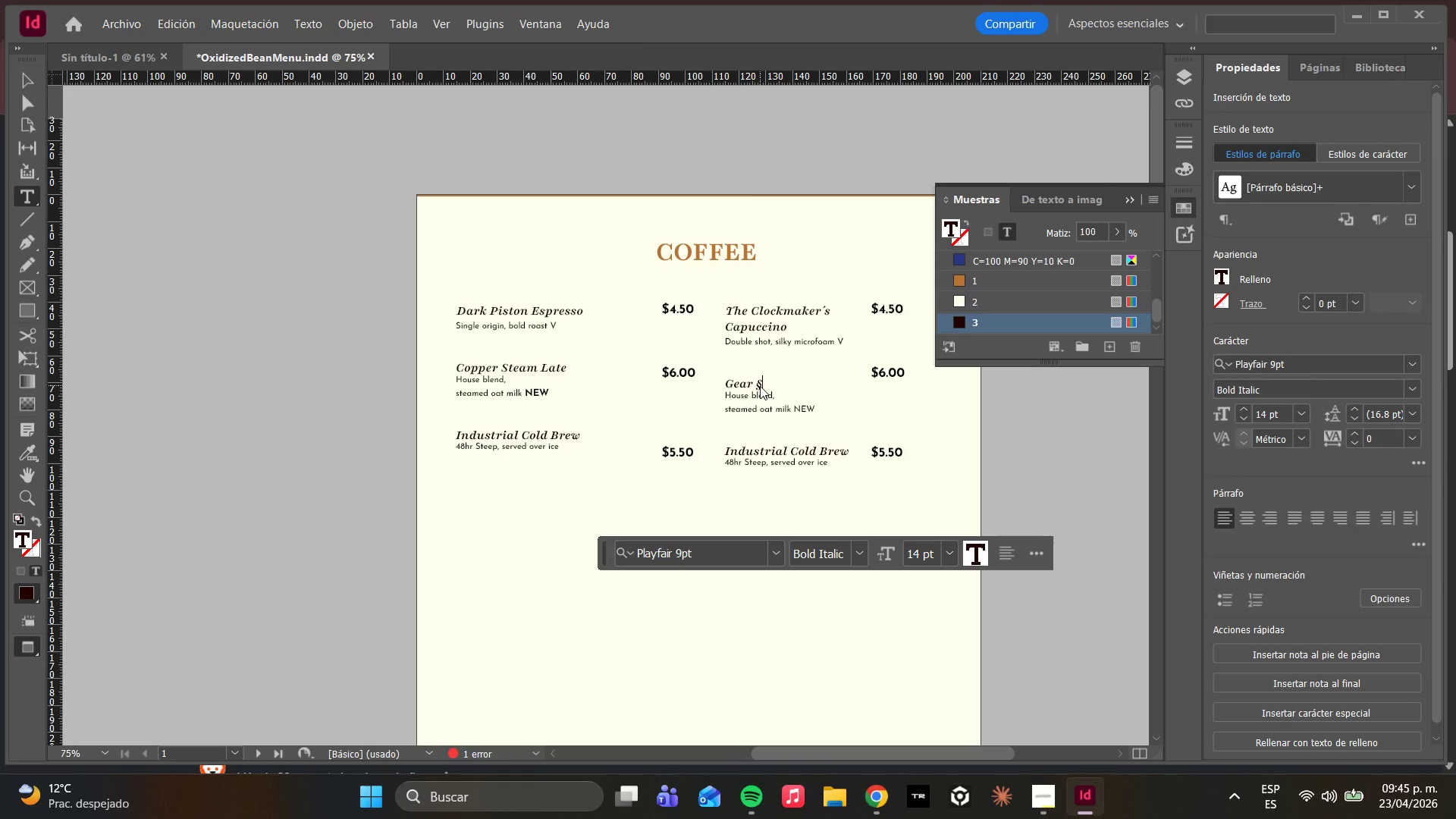 
key(Alt+8)
 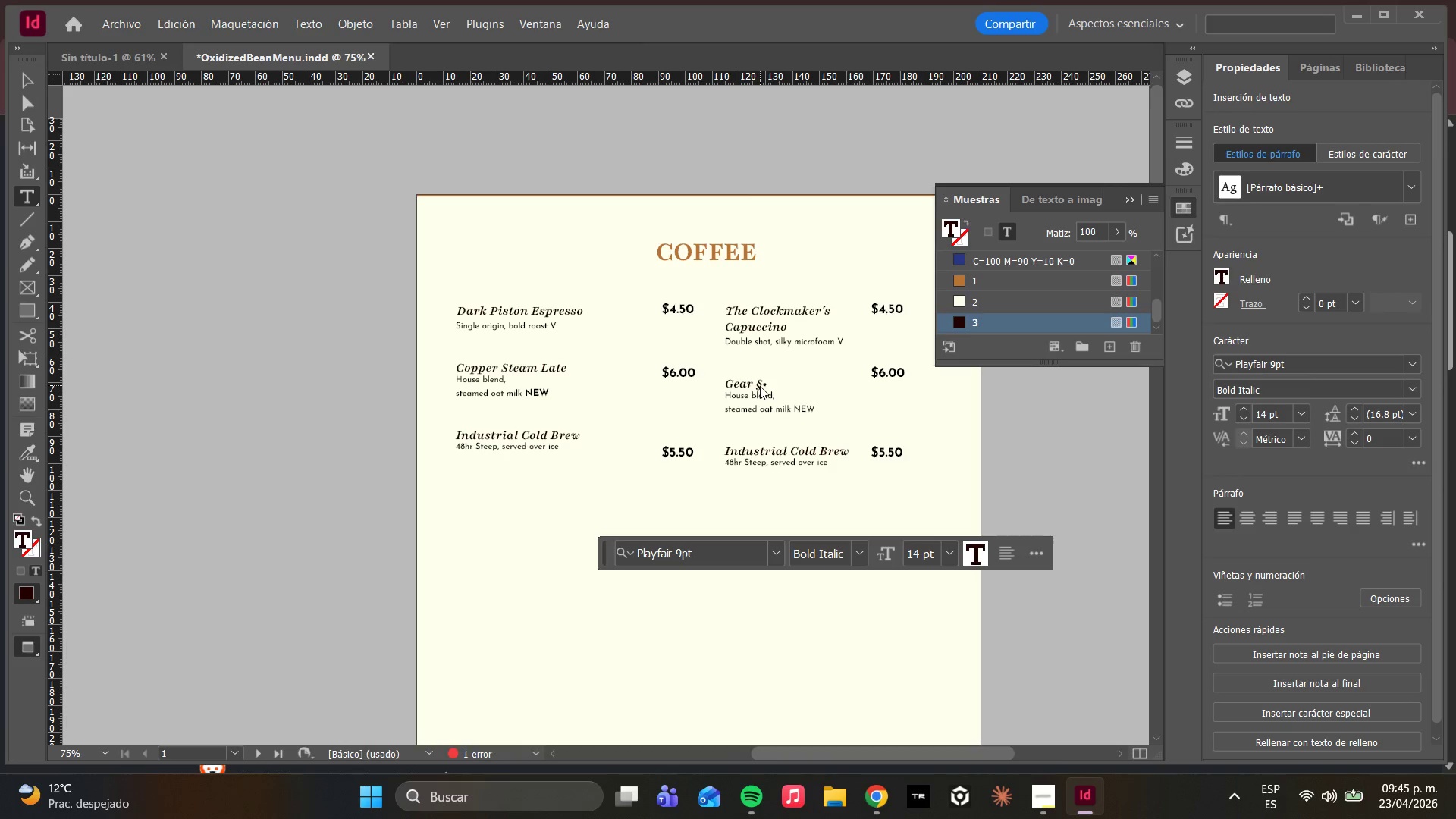 
key(Alt+F12)
 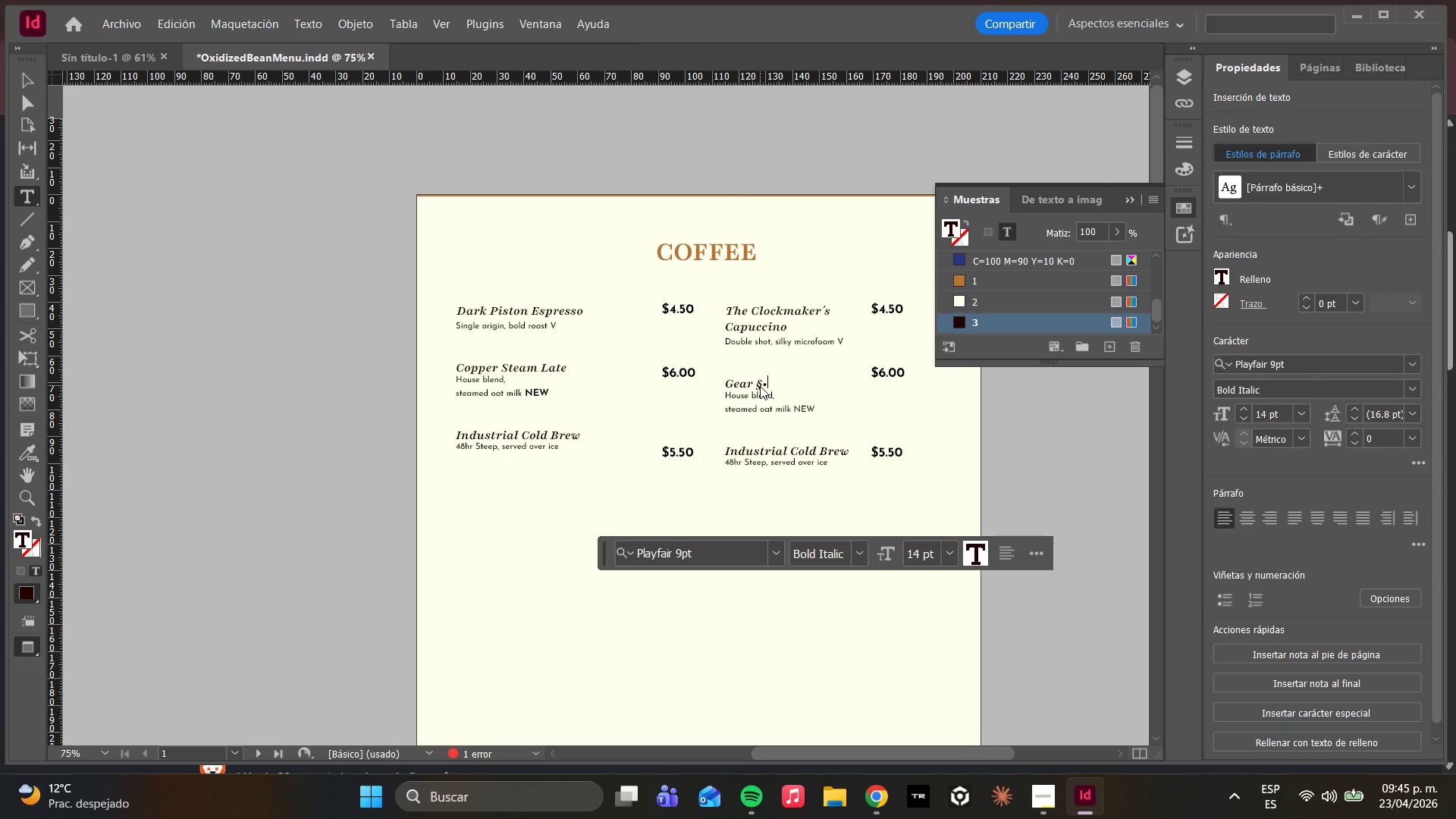 
key(Backspace)
 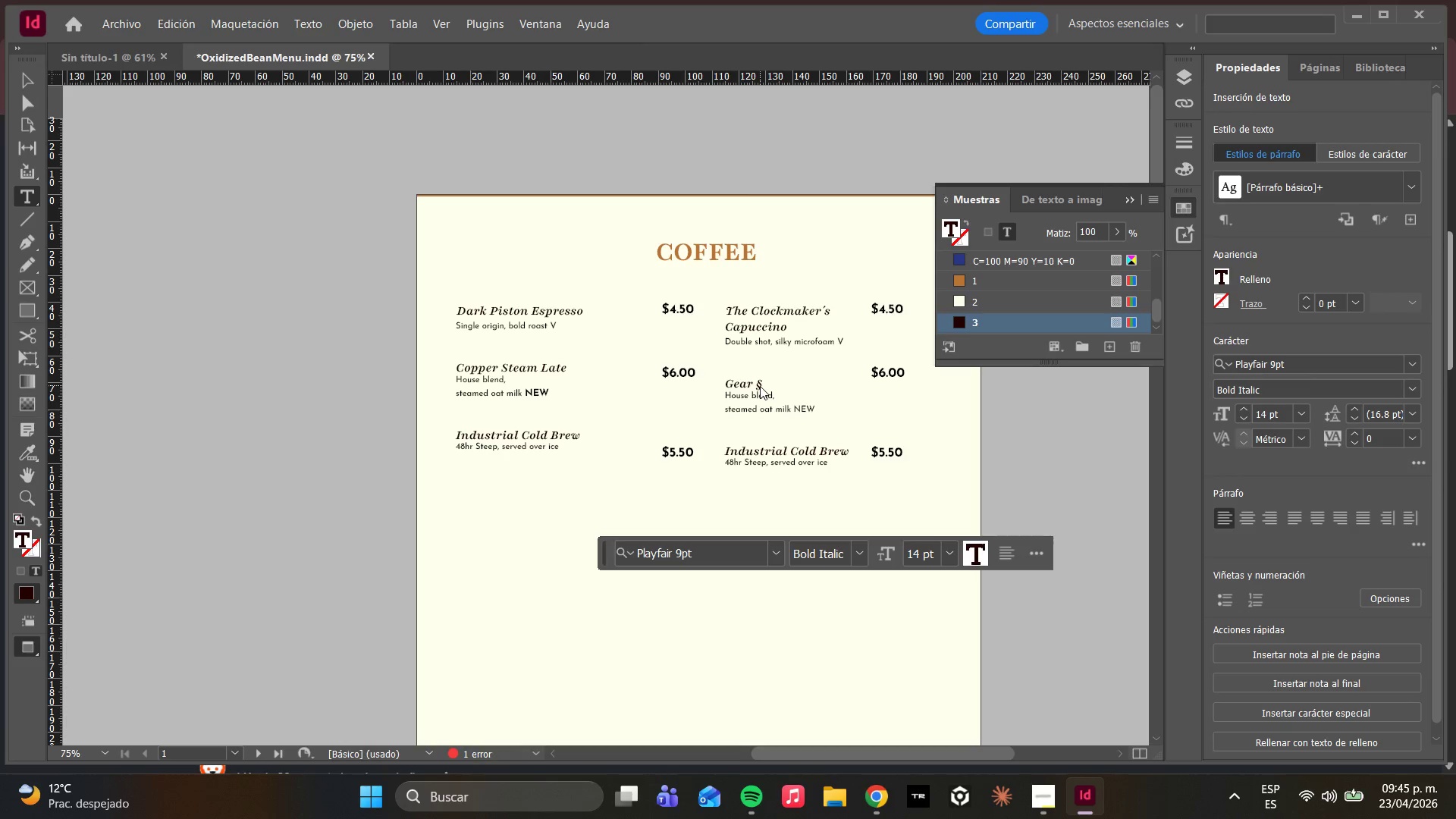 
key(Backspace)
 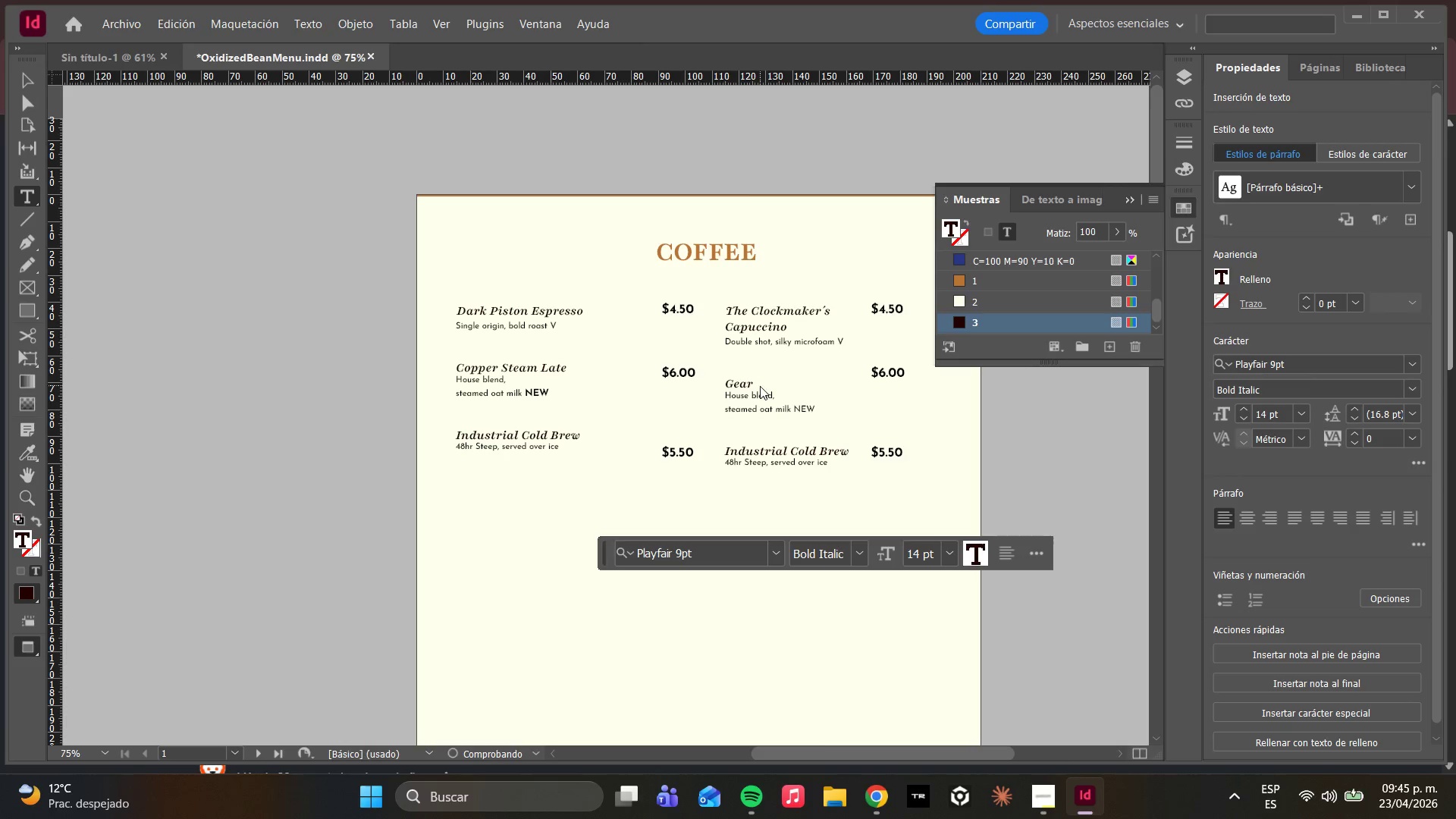 
key(Alt+9)
 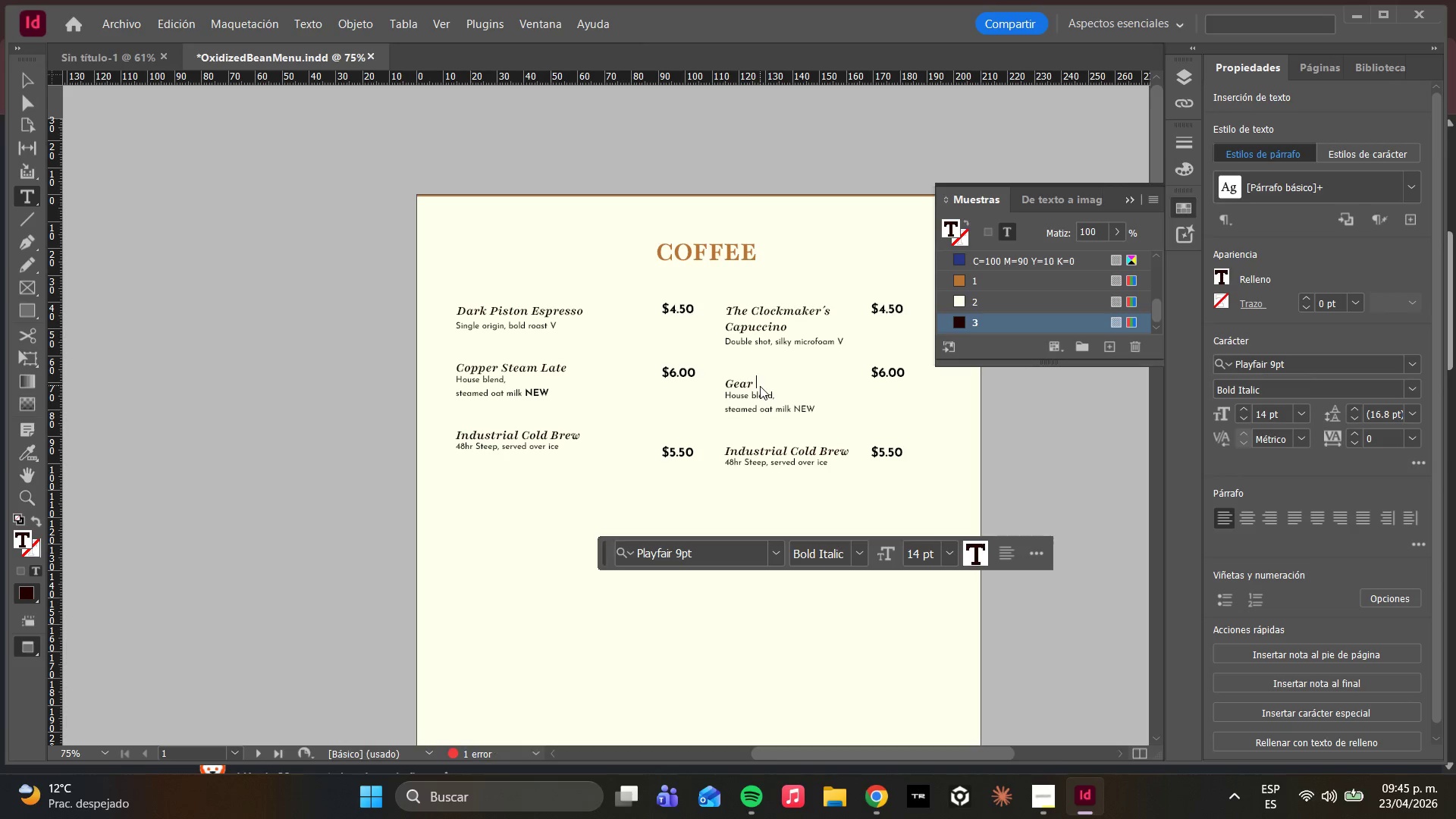 
key(Alt+0)
 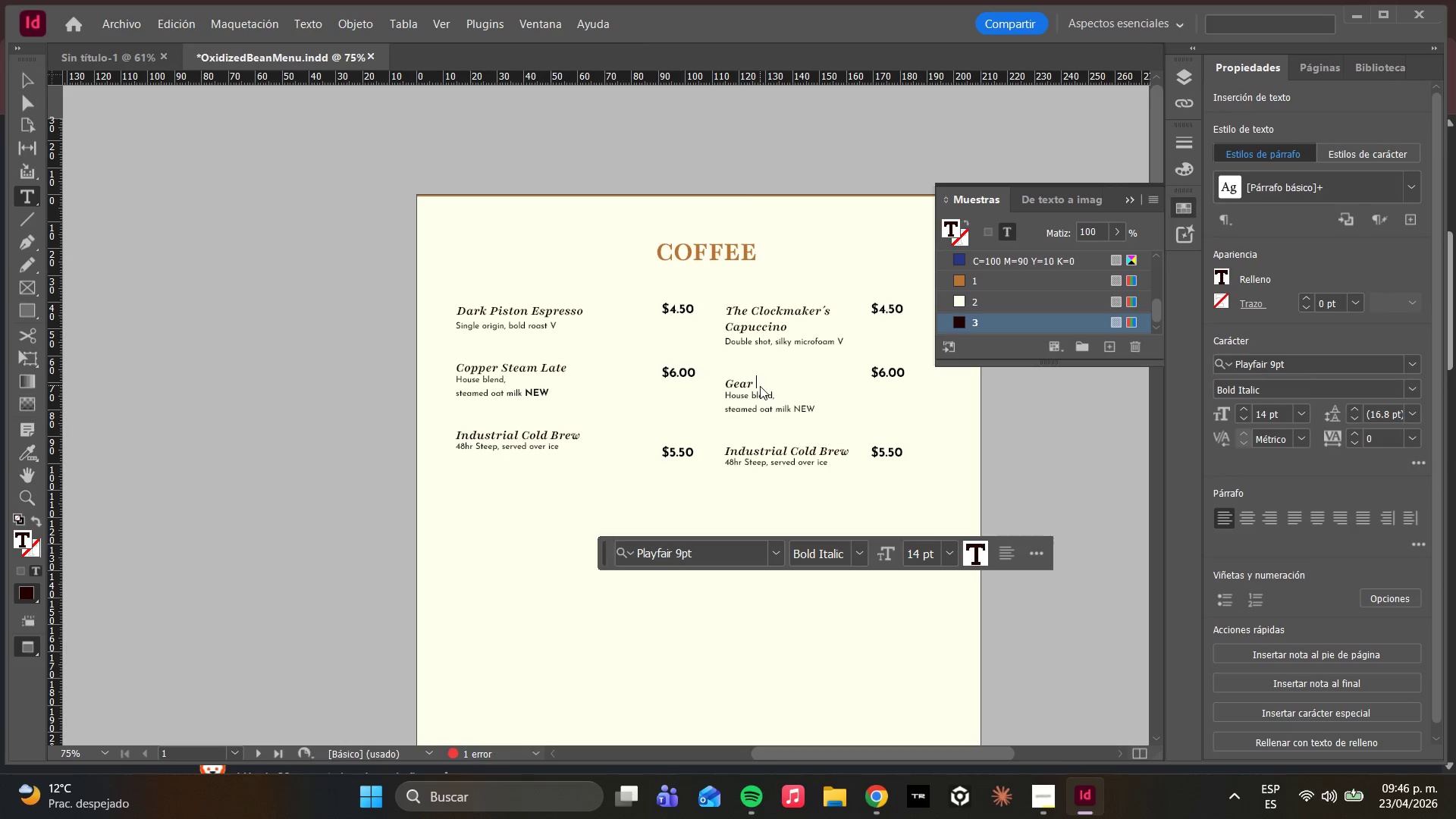 
key(Alt+8)
 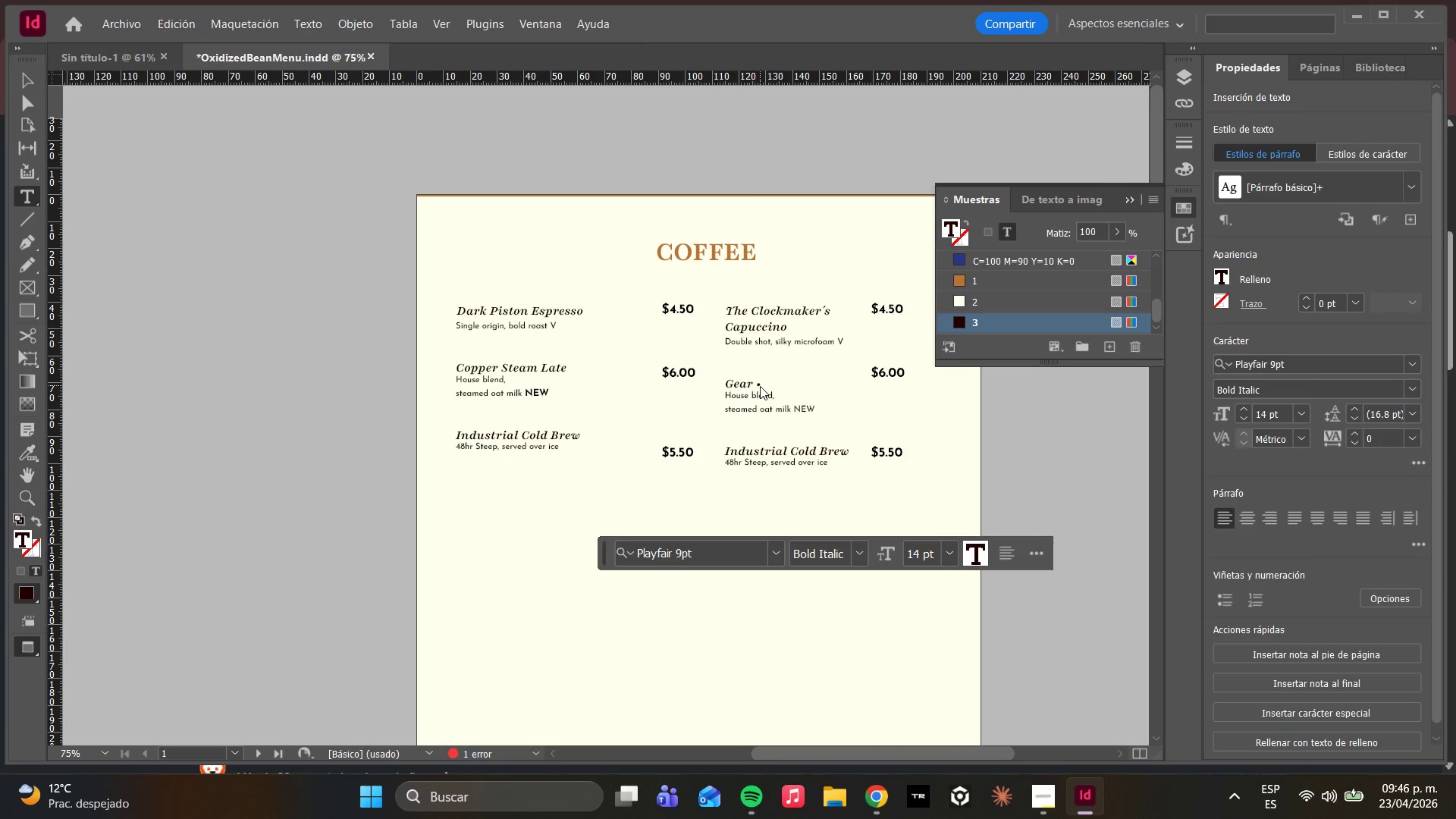 
key(Backspace)
 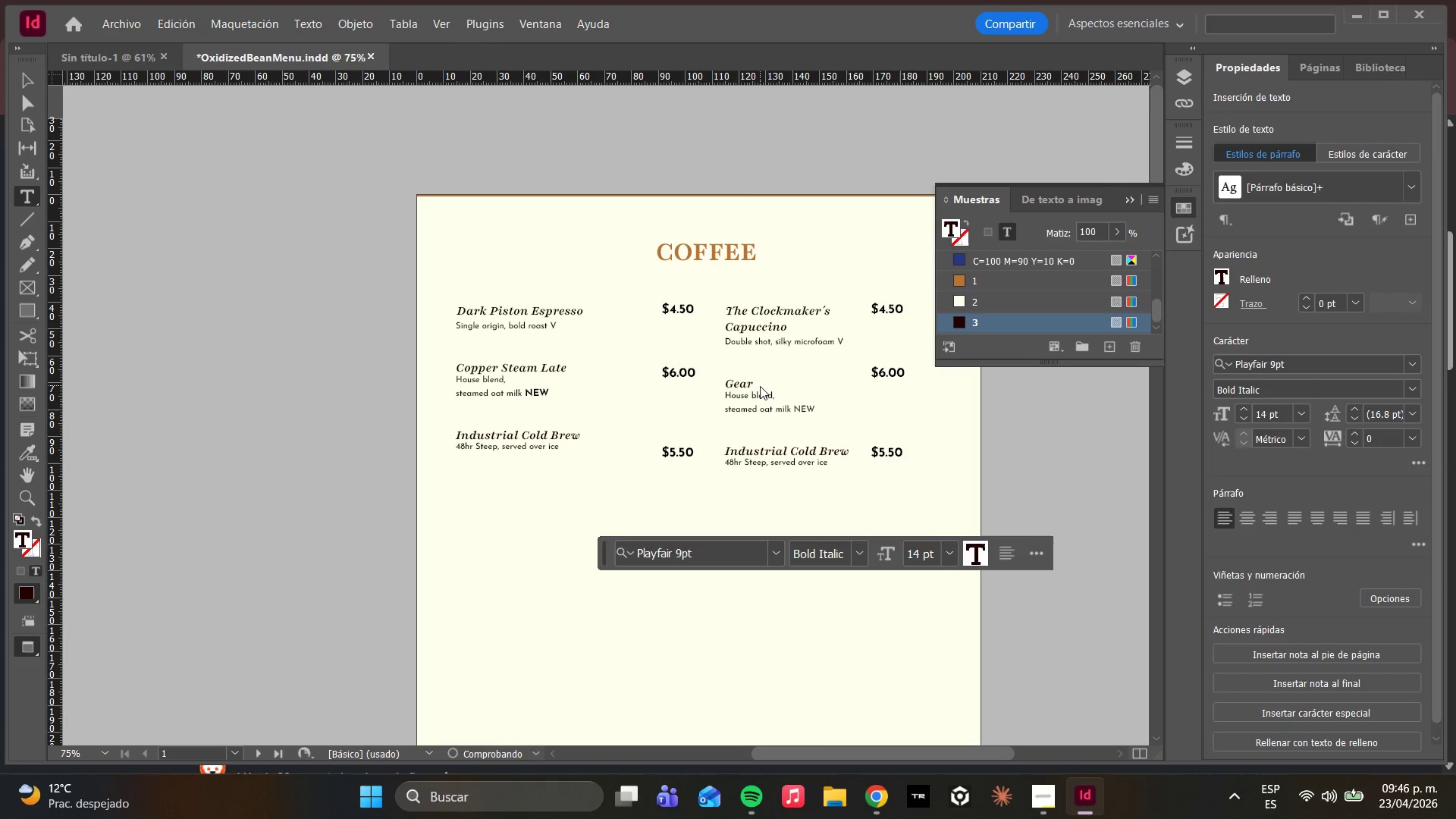 
key(Alt+2)
 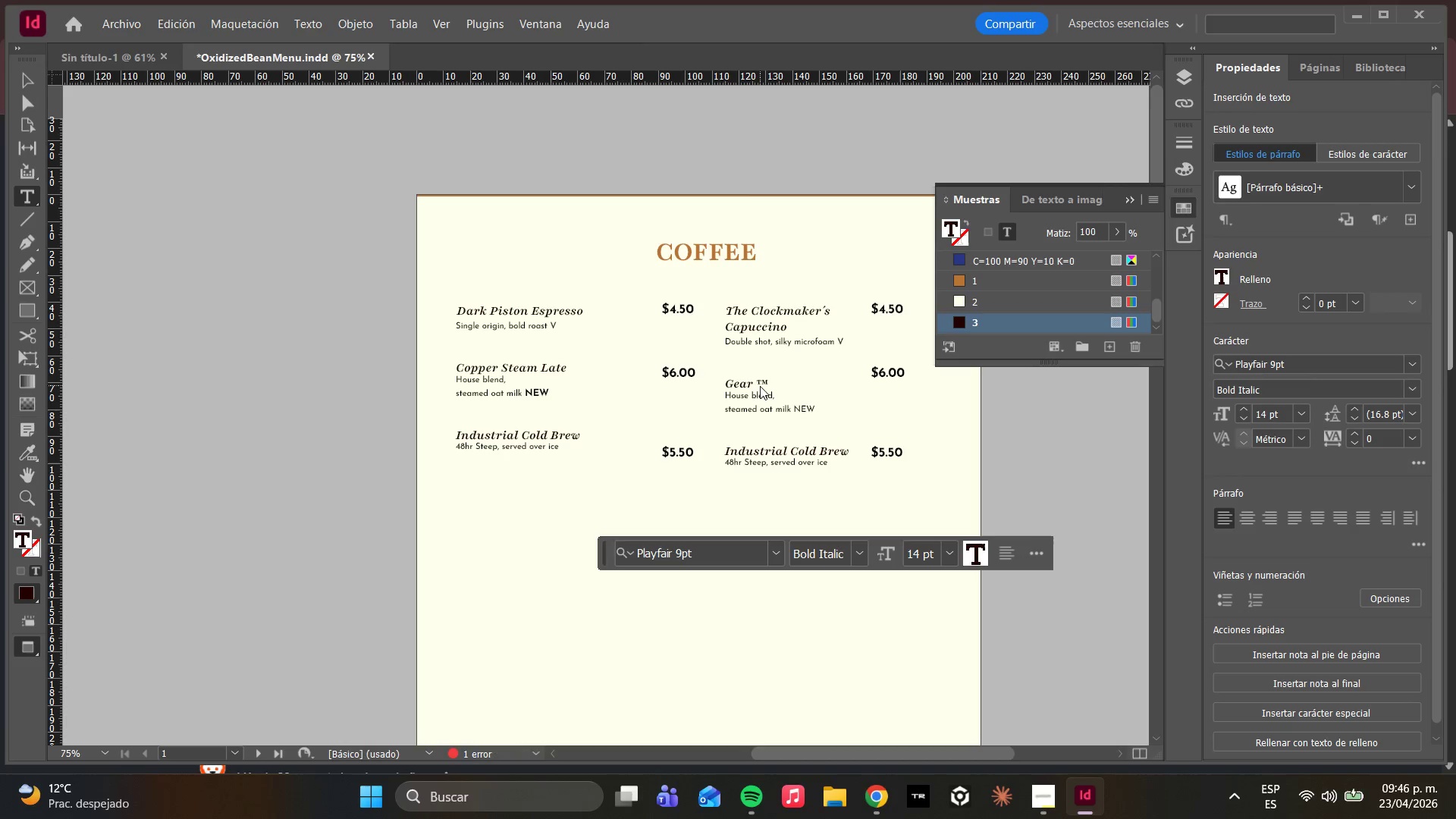 
key(Backspace)
 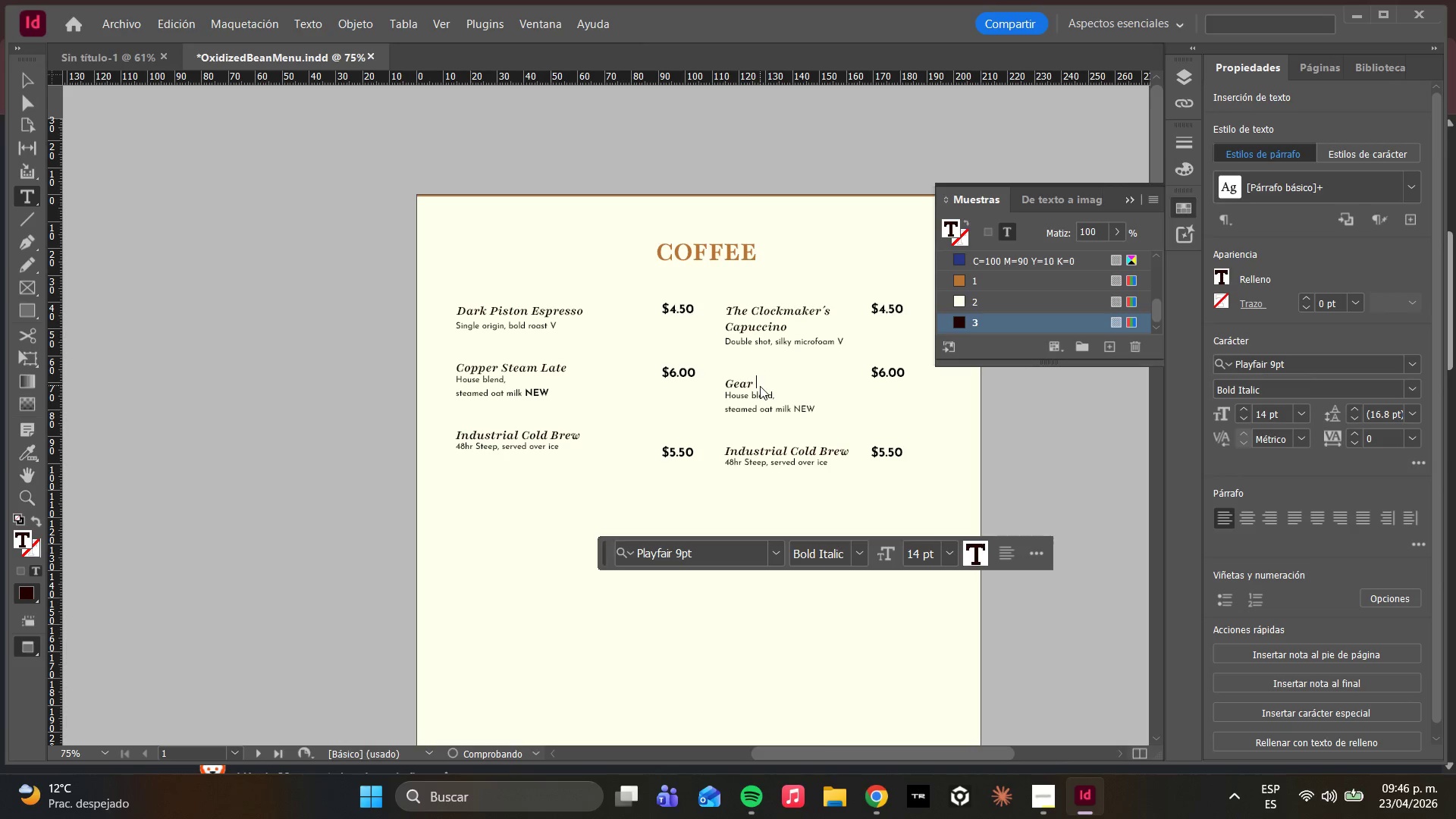 
key(Alt+3)
 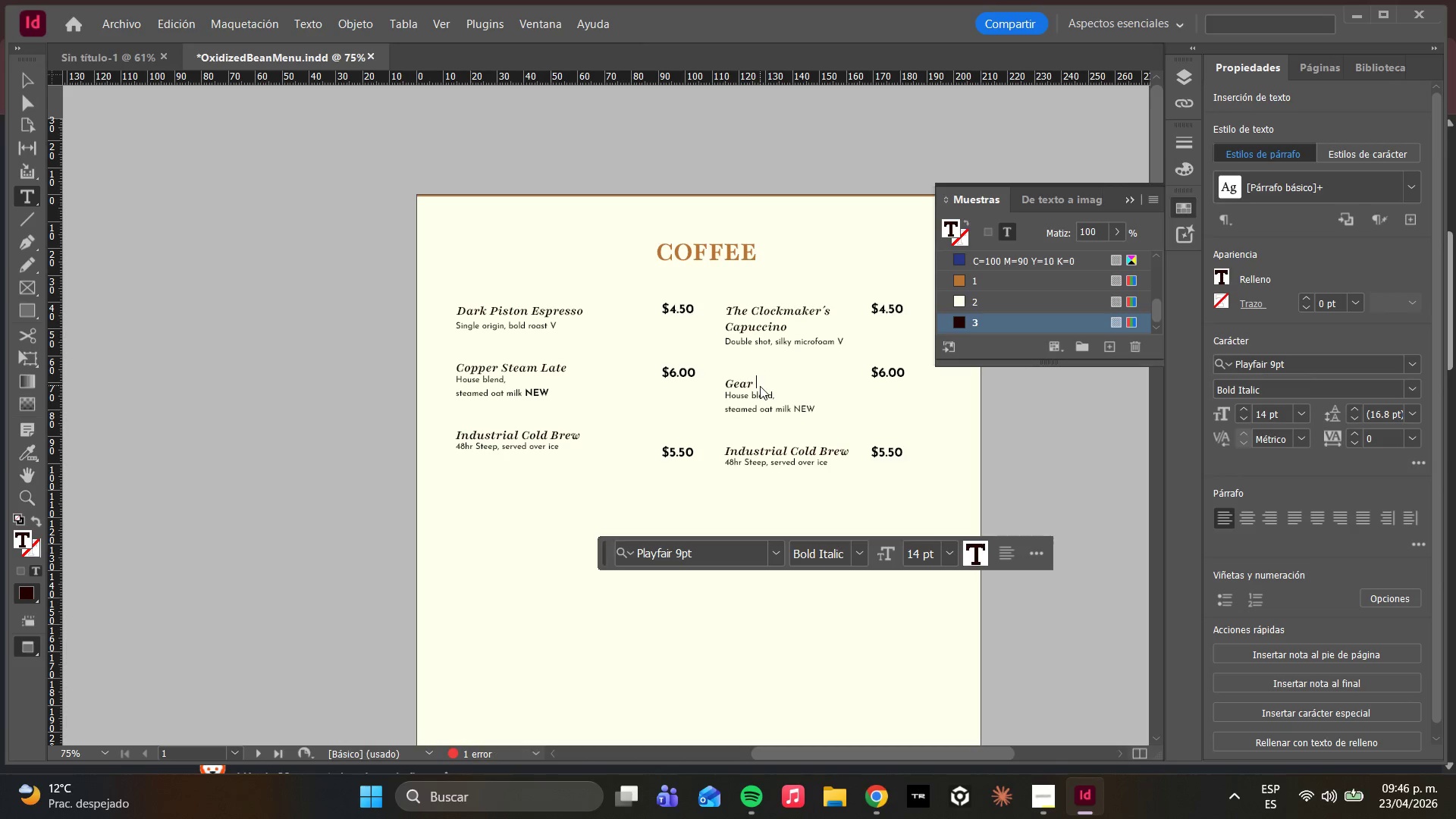 
key(Alt+5)
 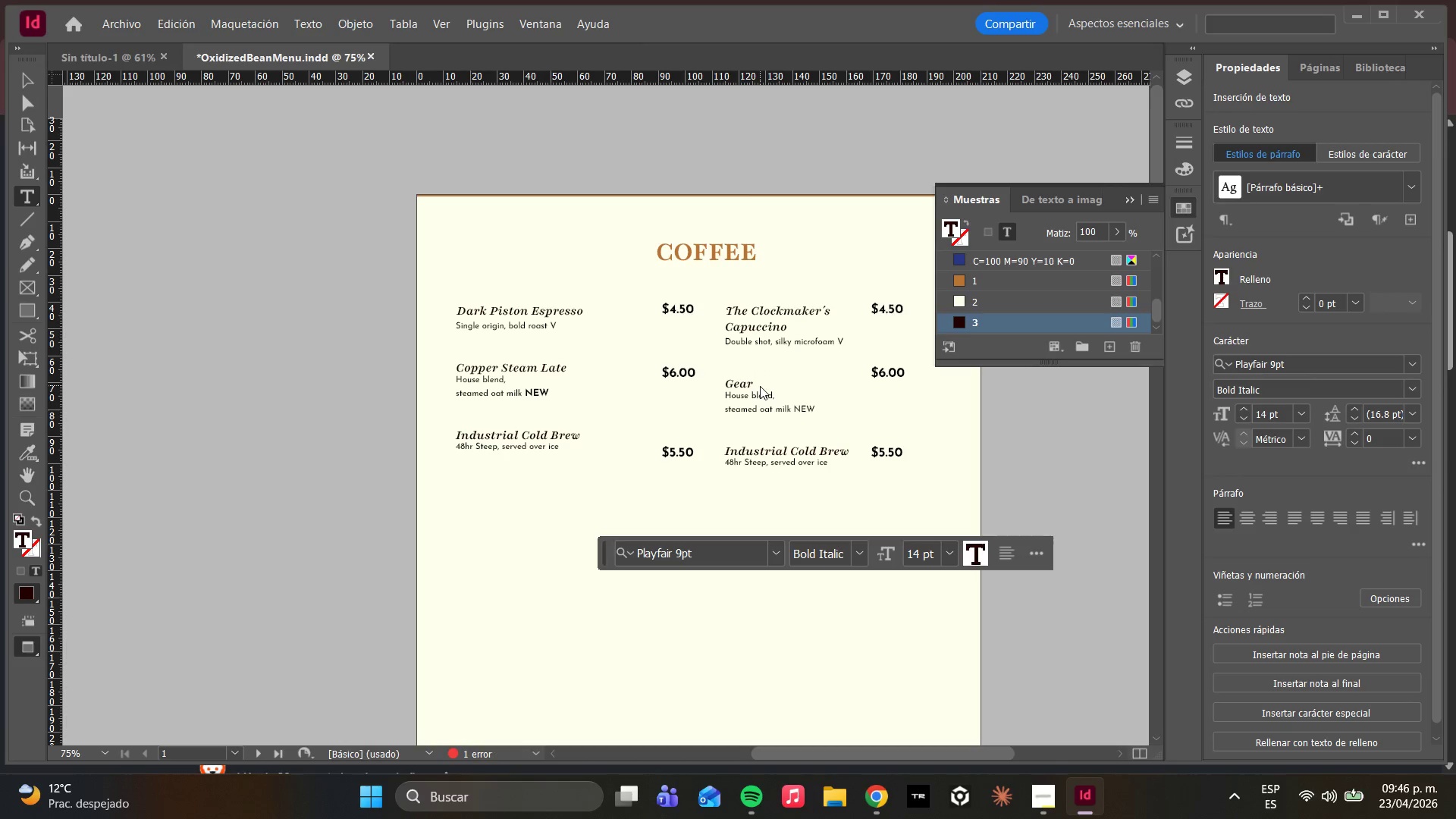 
key(Backspace)
 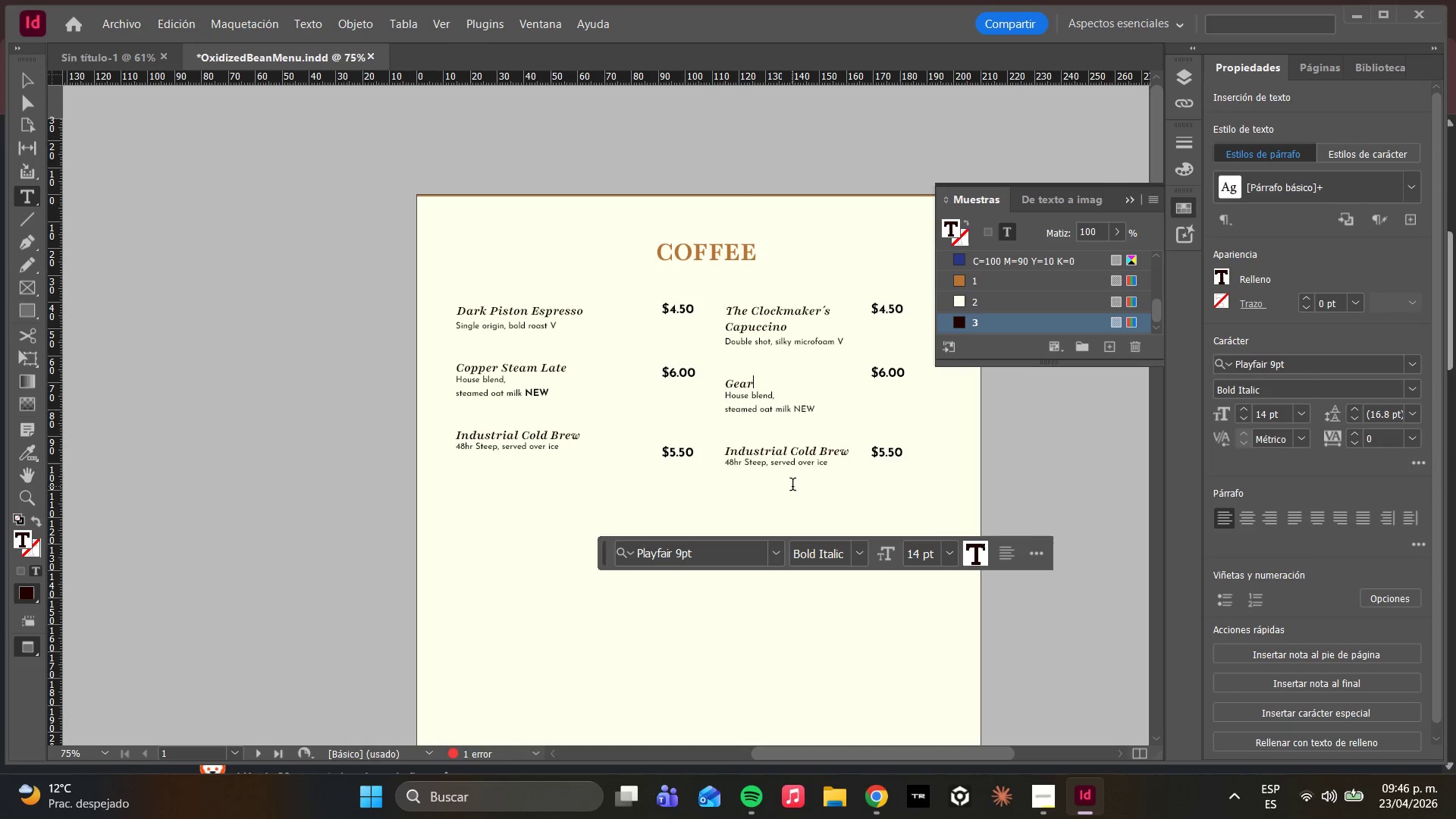 
wait(16.5)
 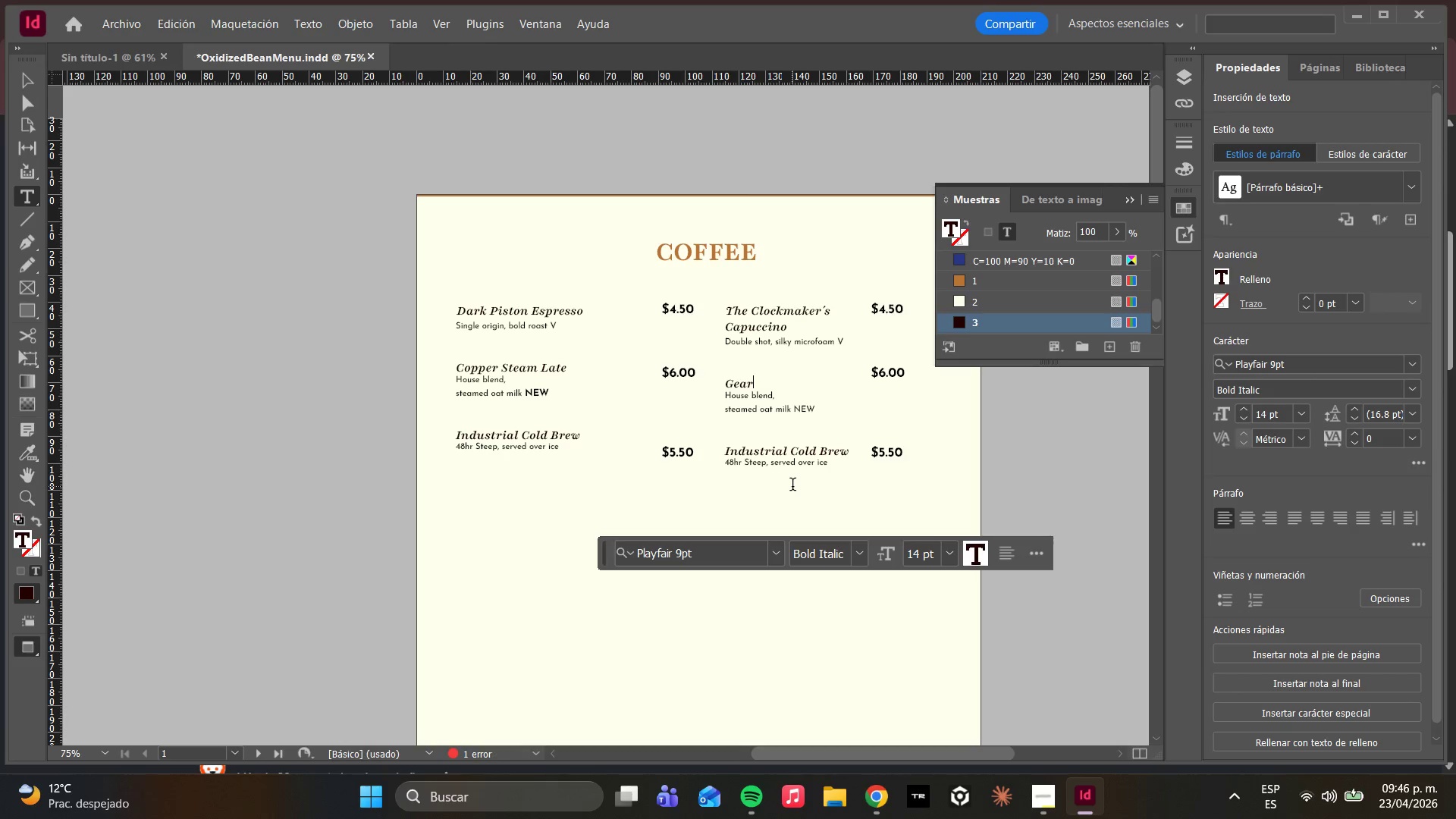 
key(Shift+7)
 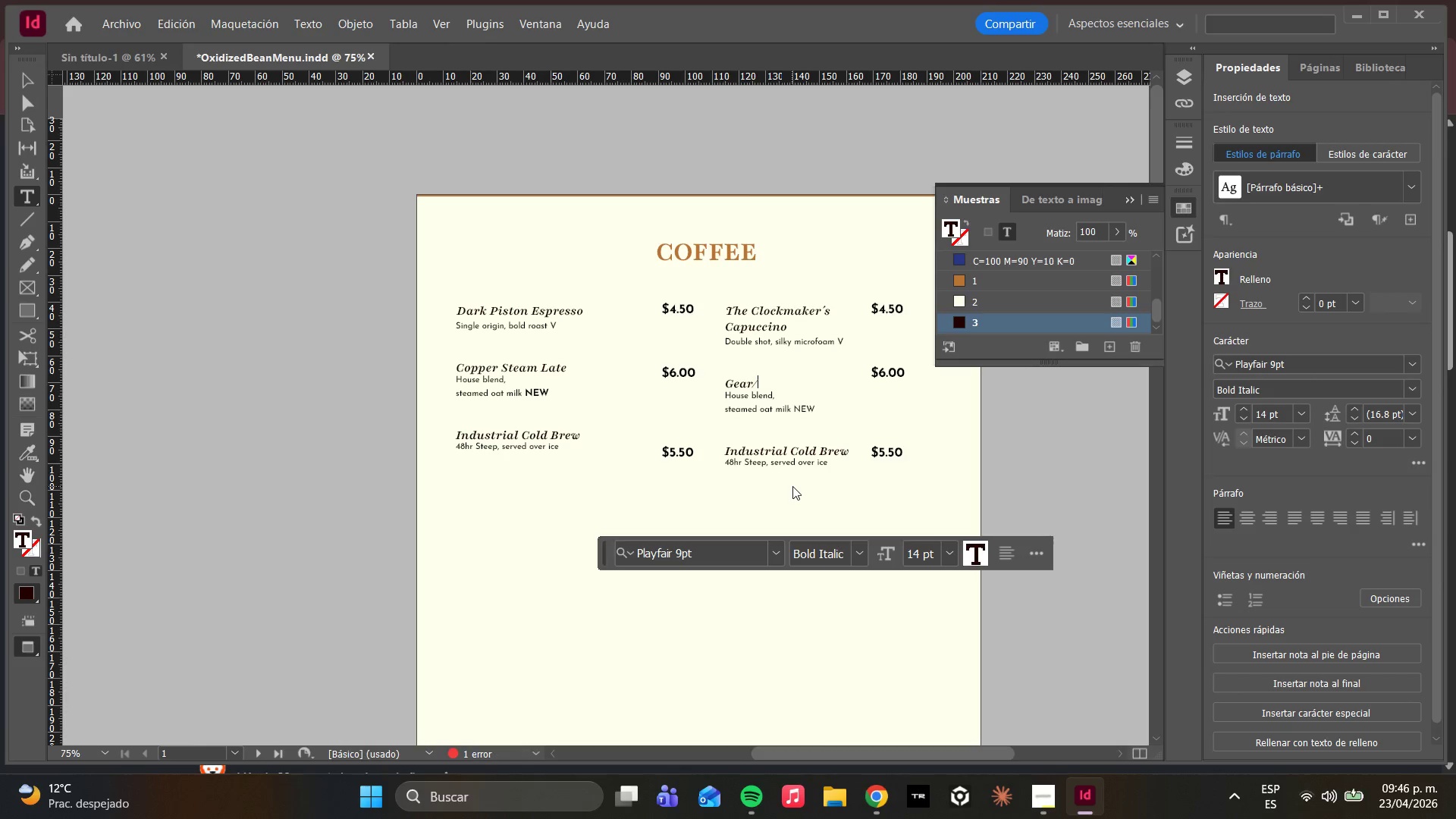 
key(Backspace)
 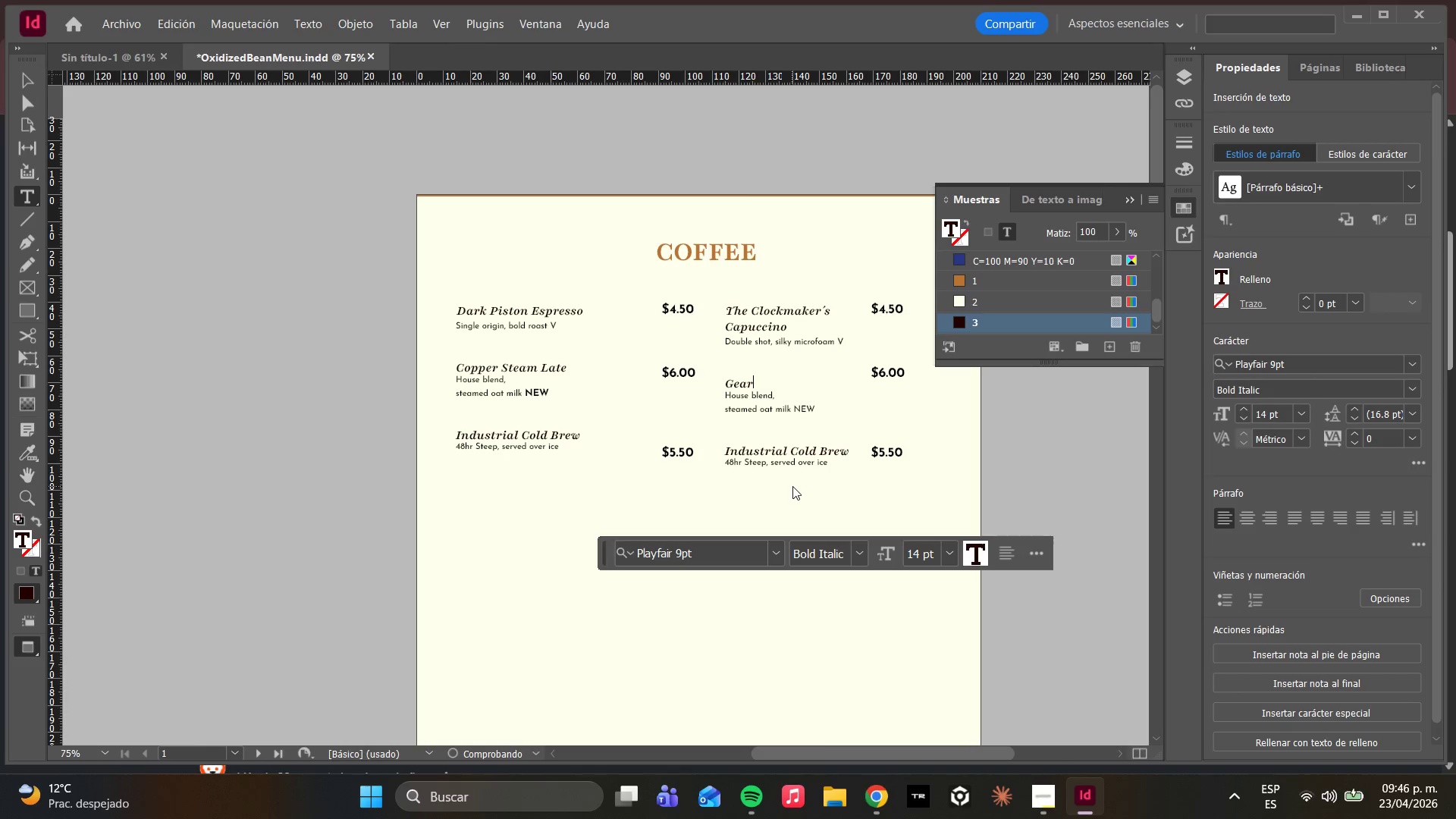 
hold_key(key=AltLeft, duration=0.69)
 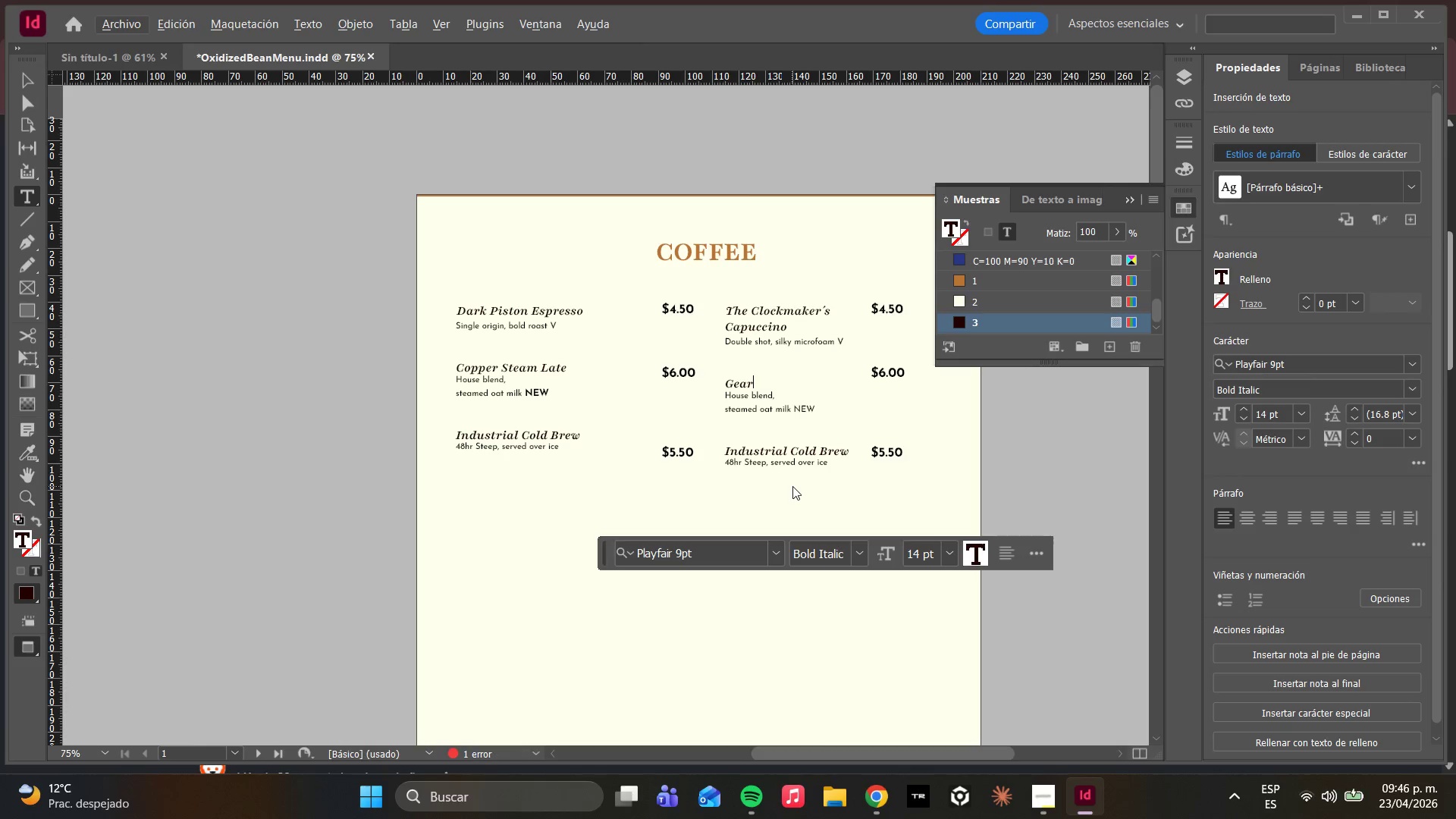 
key(Alt+8)
 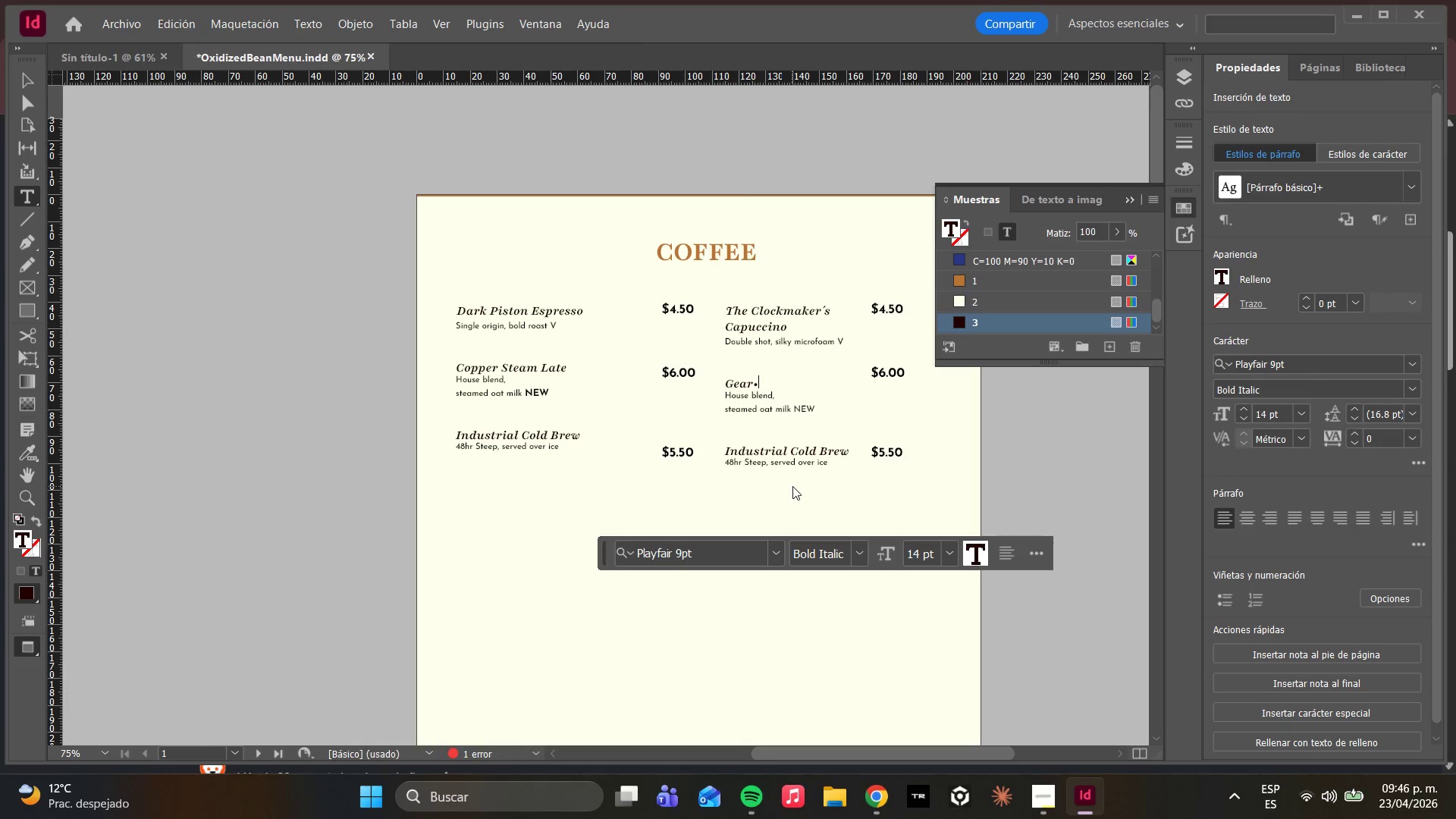 
key(Backspace)
 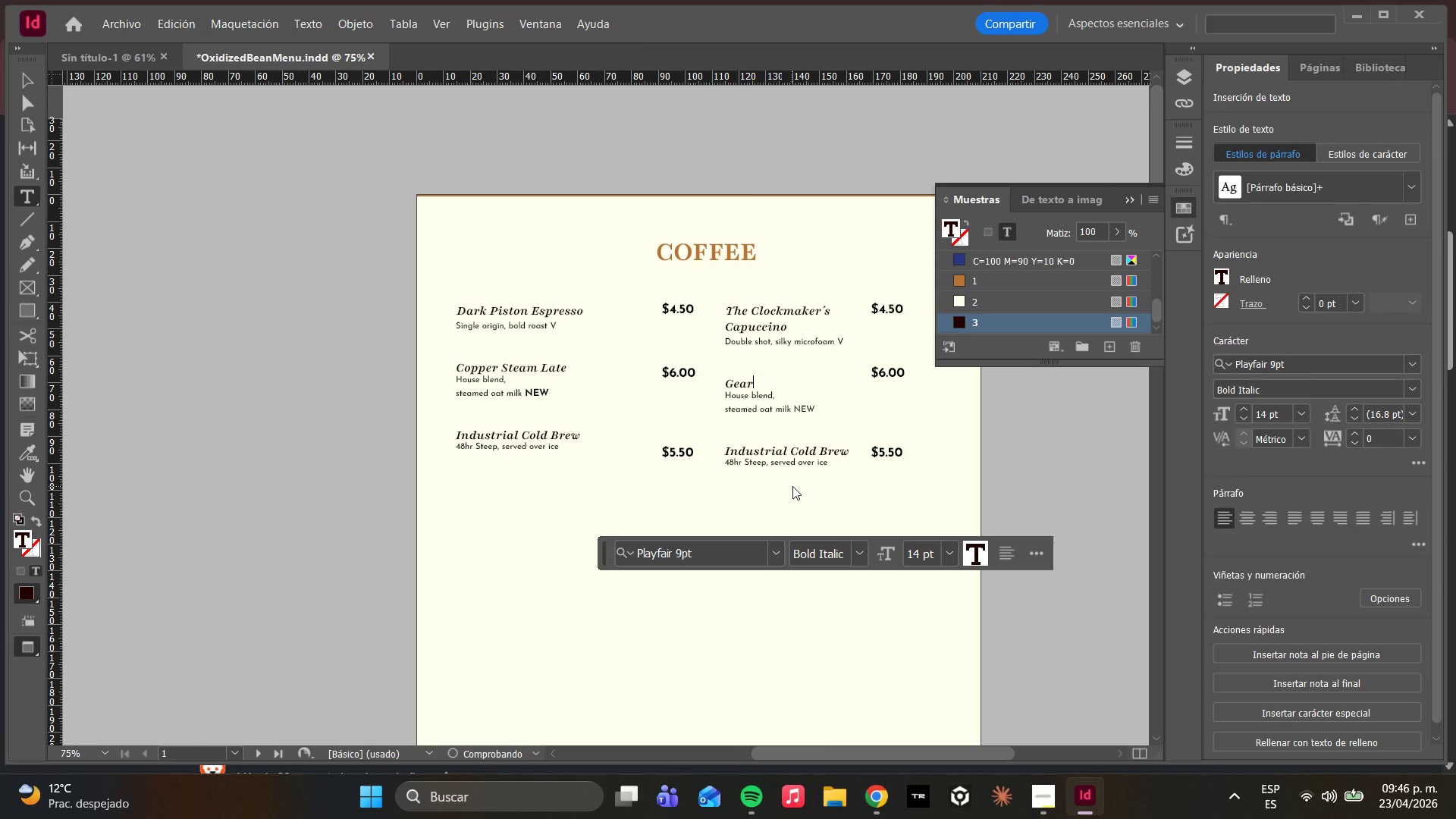 
key(Alt+7)
 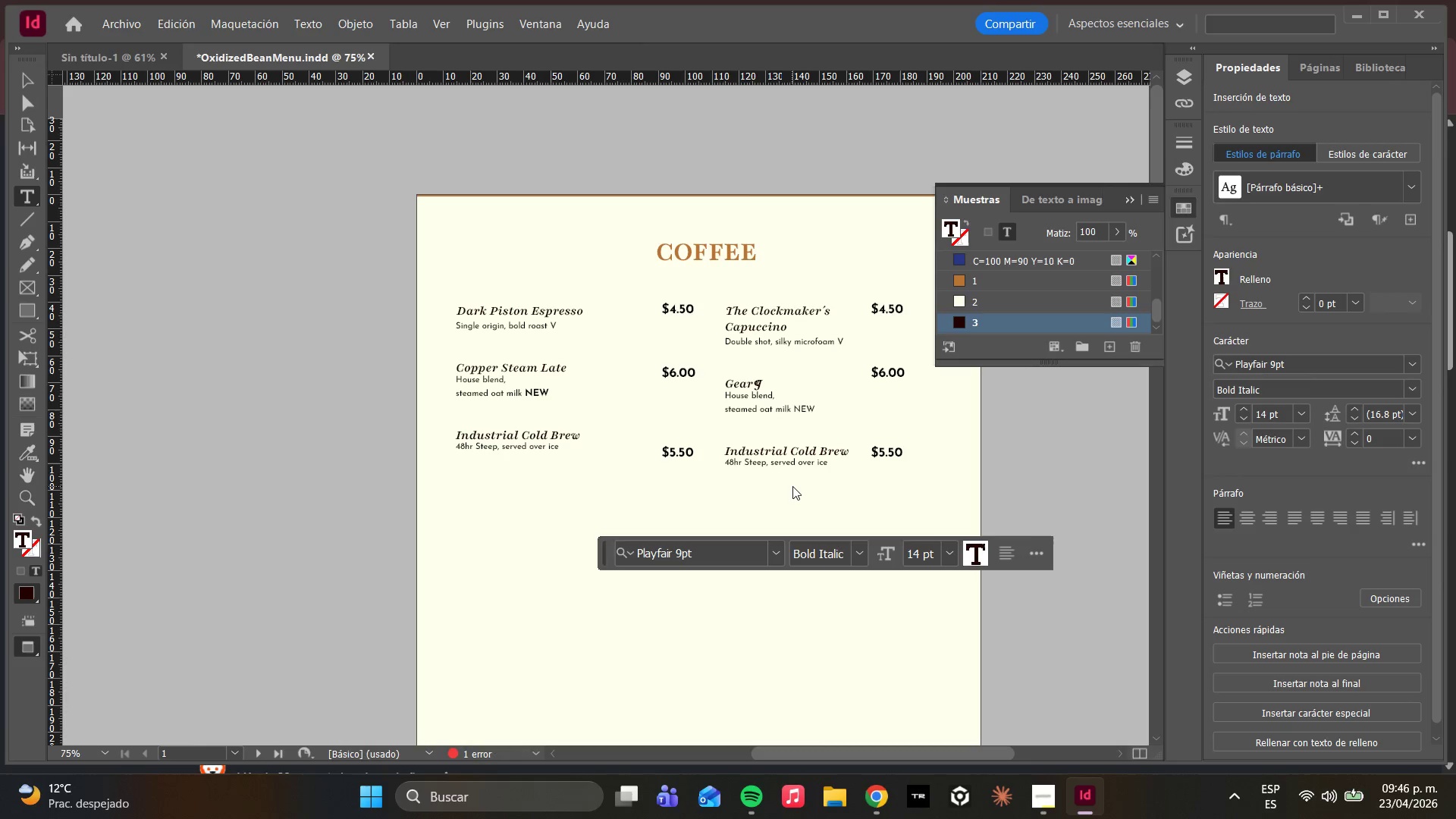 
key(Backspace)
 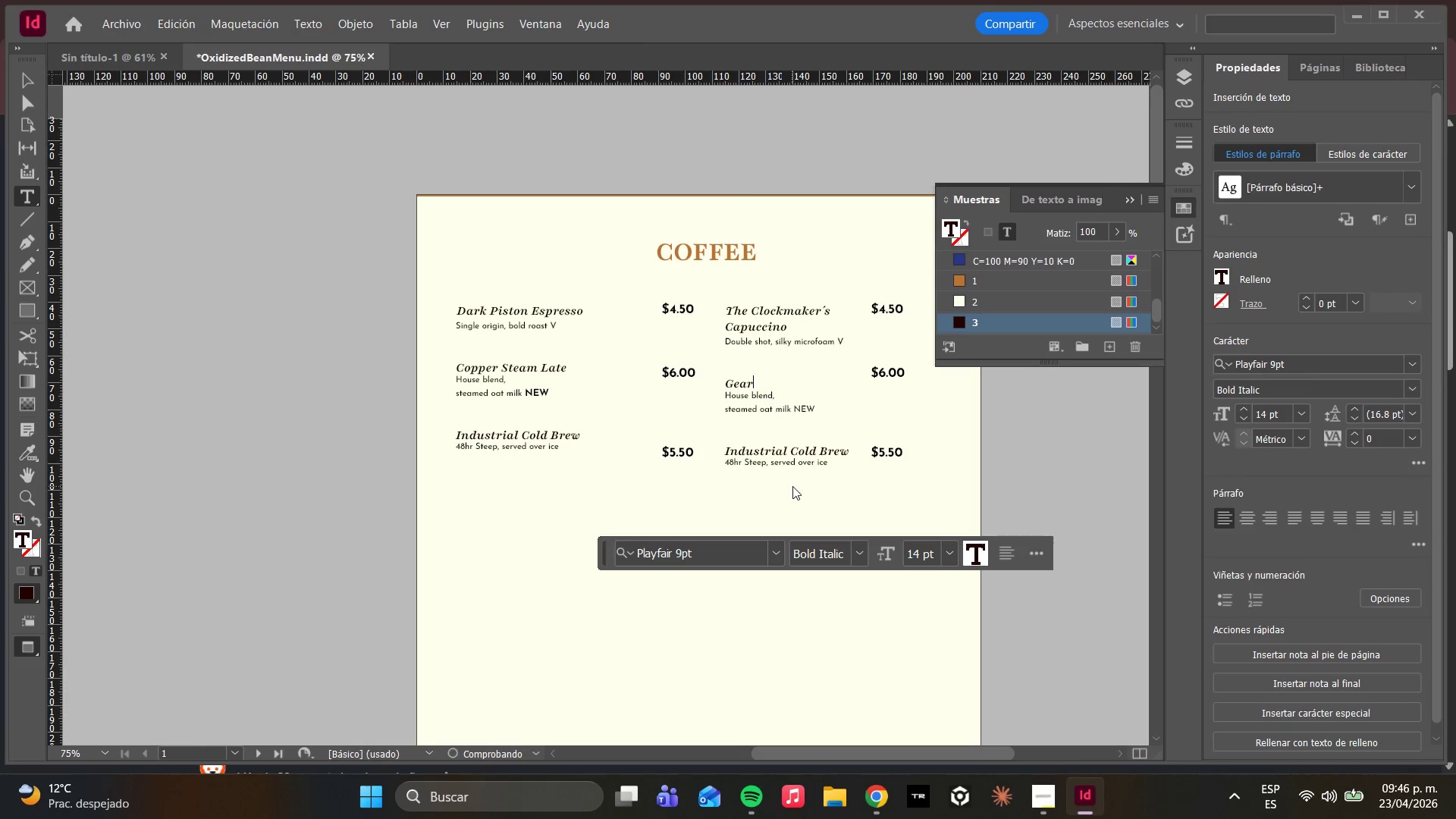 
key(Alt+6)
 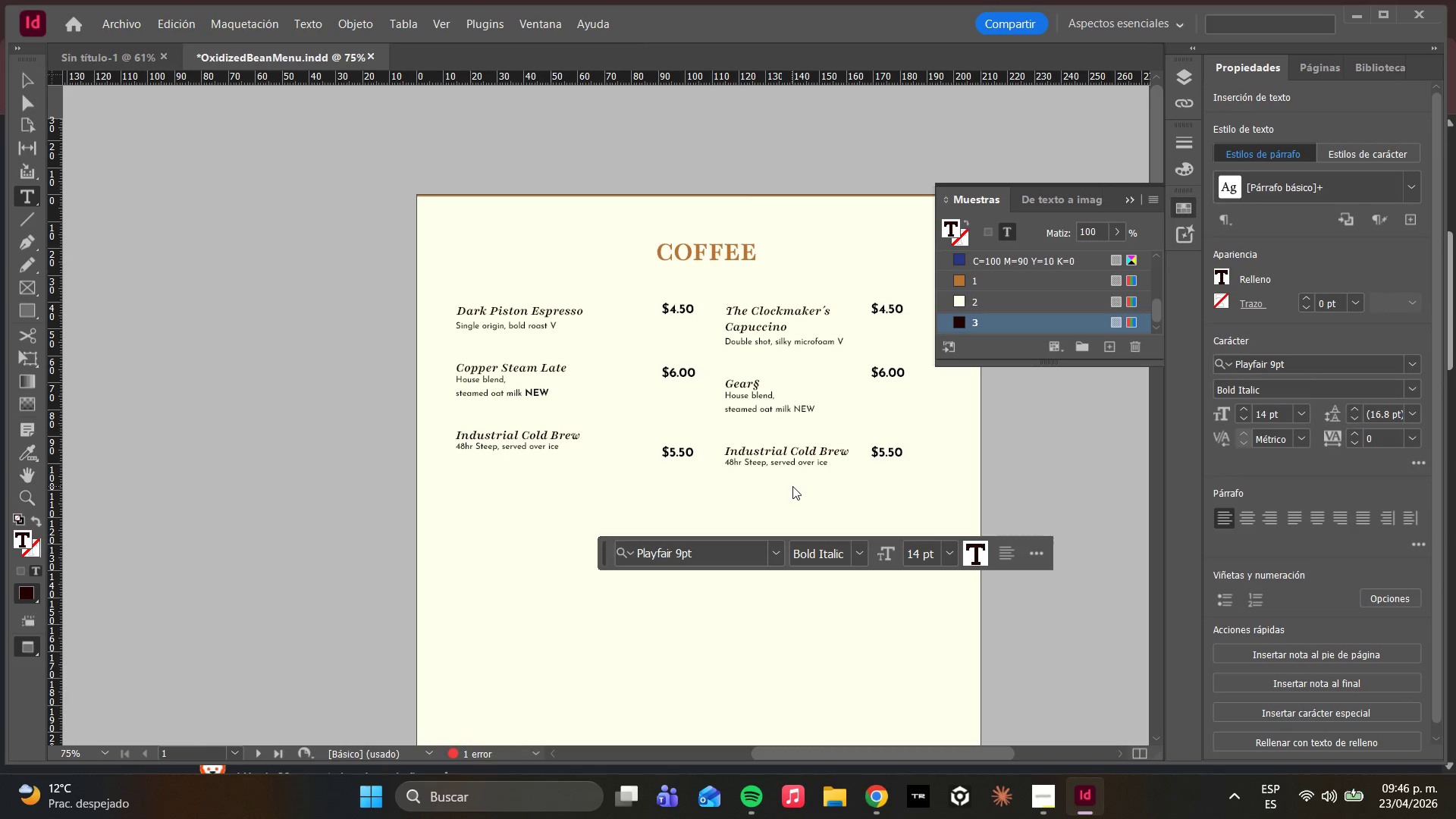 
key(Backspace)
 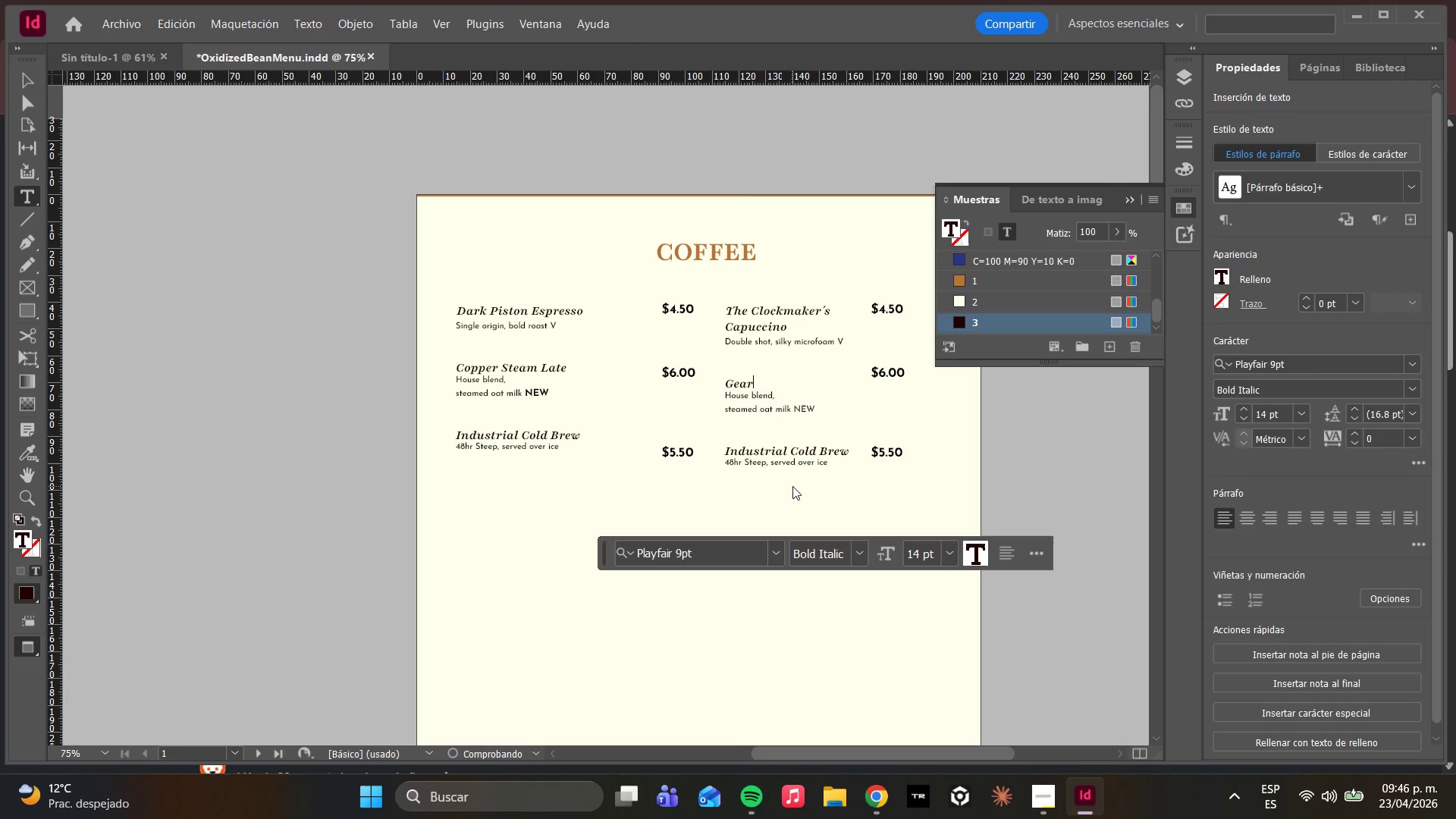 
key(Alt+6)
 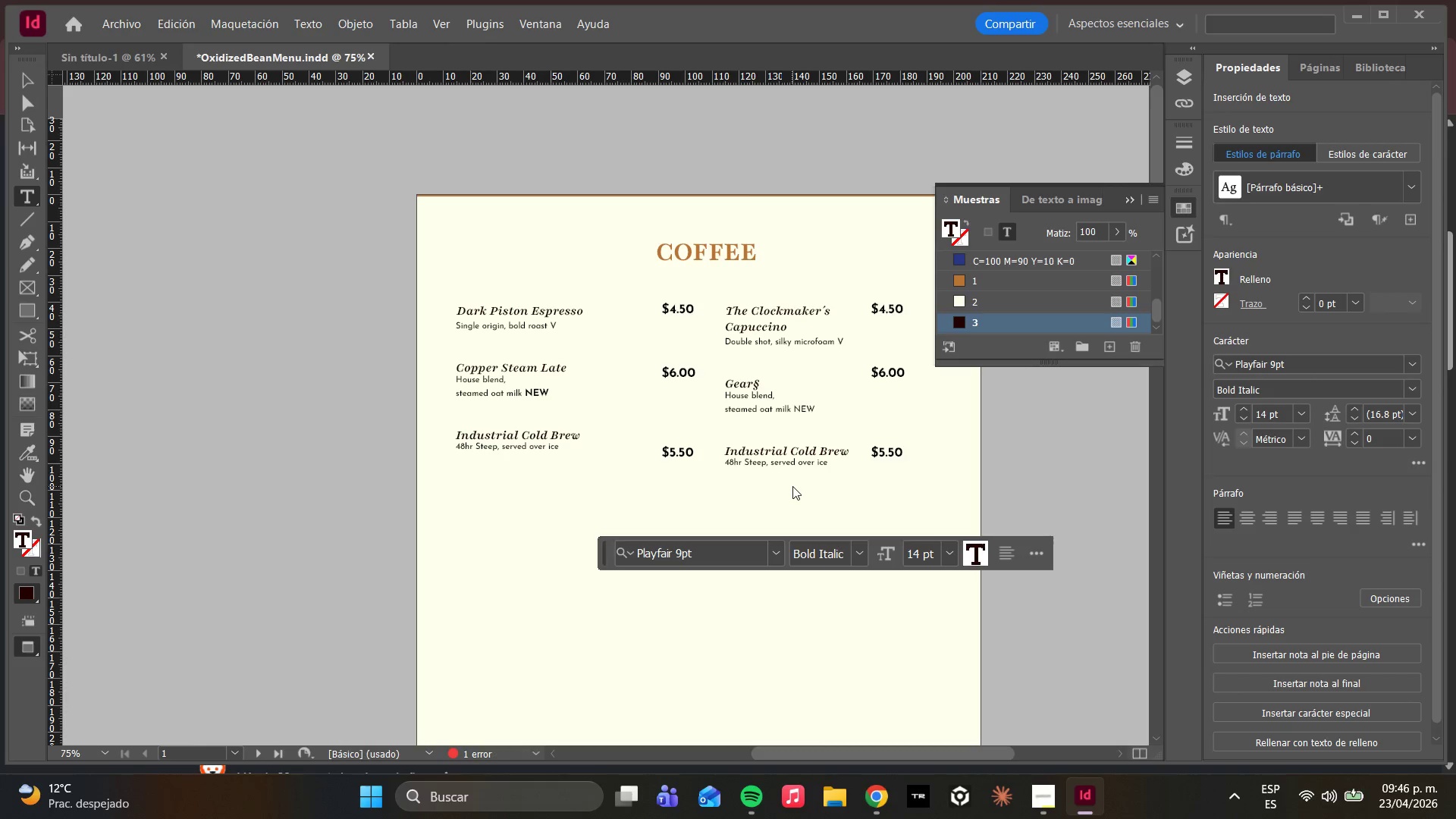 
wait(20.16)
 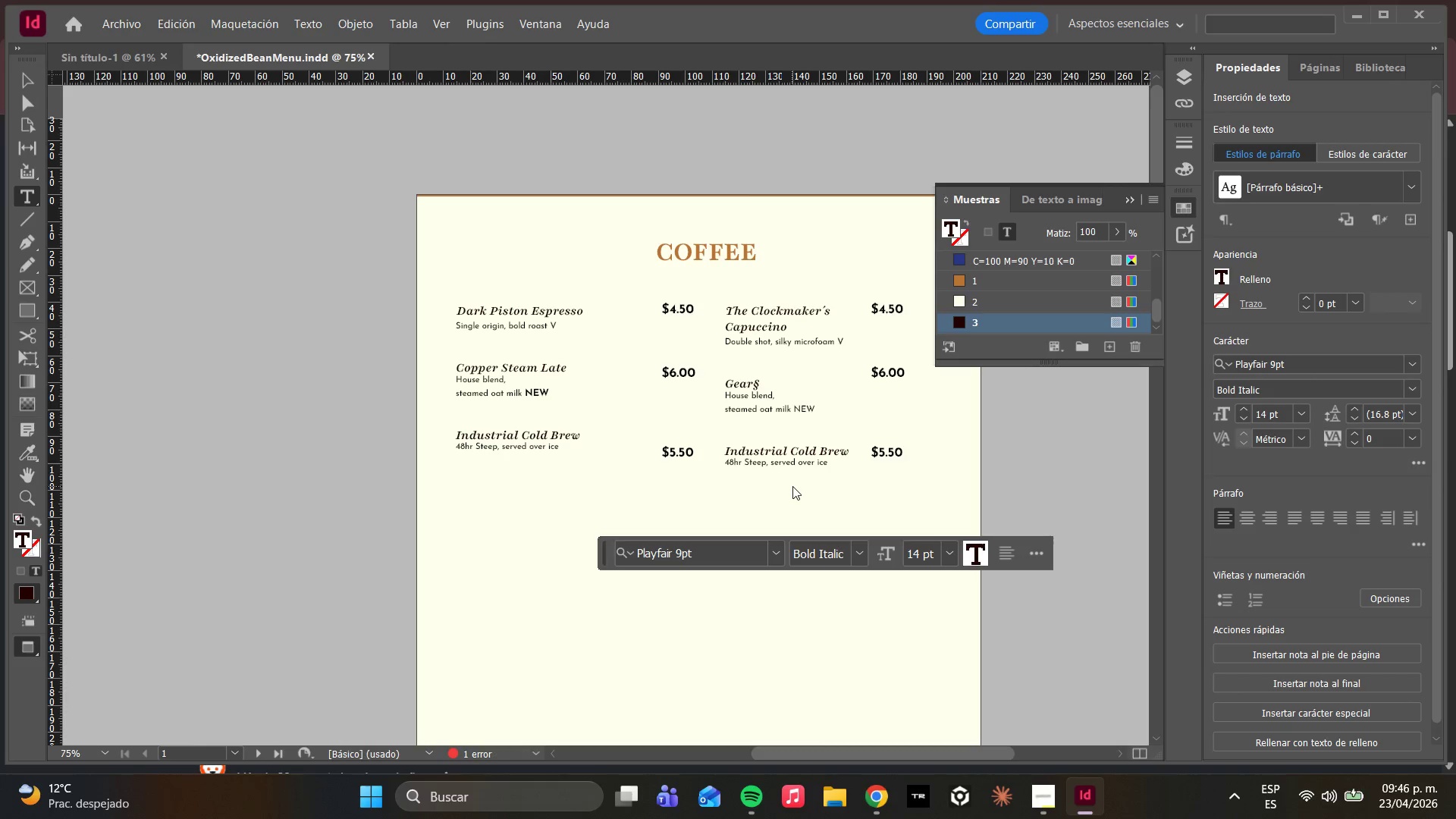 
left_click([889, 804])
 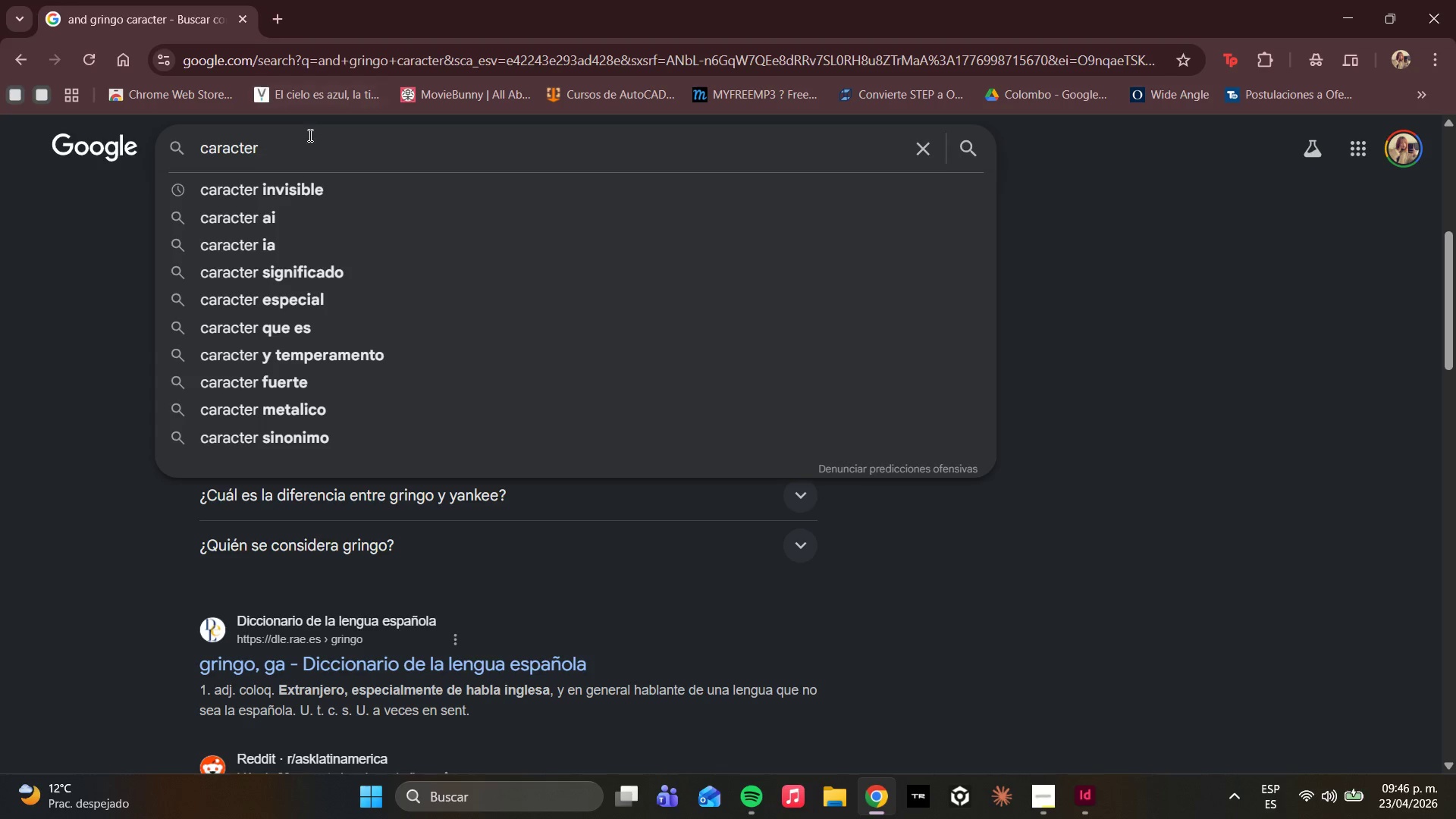 
left_click_drag(start_coordinate=[284, 152], to_coordinate=[111, 130])
 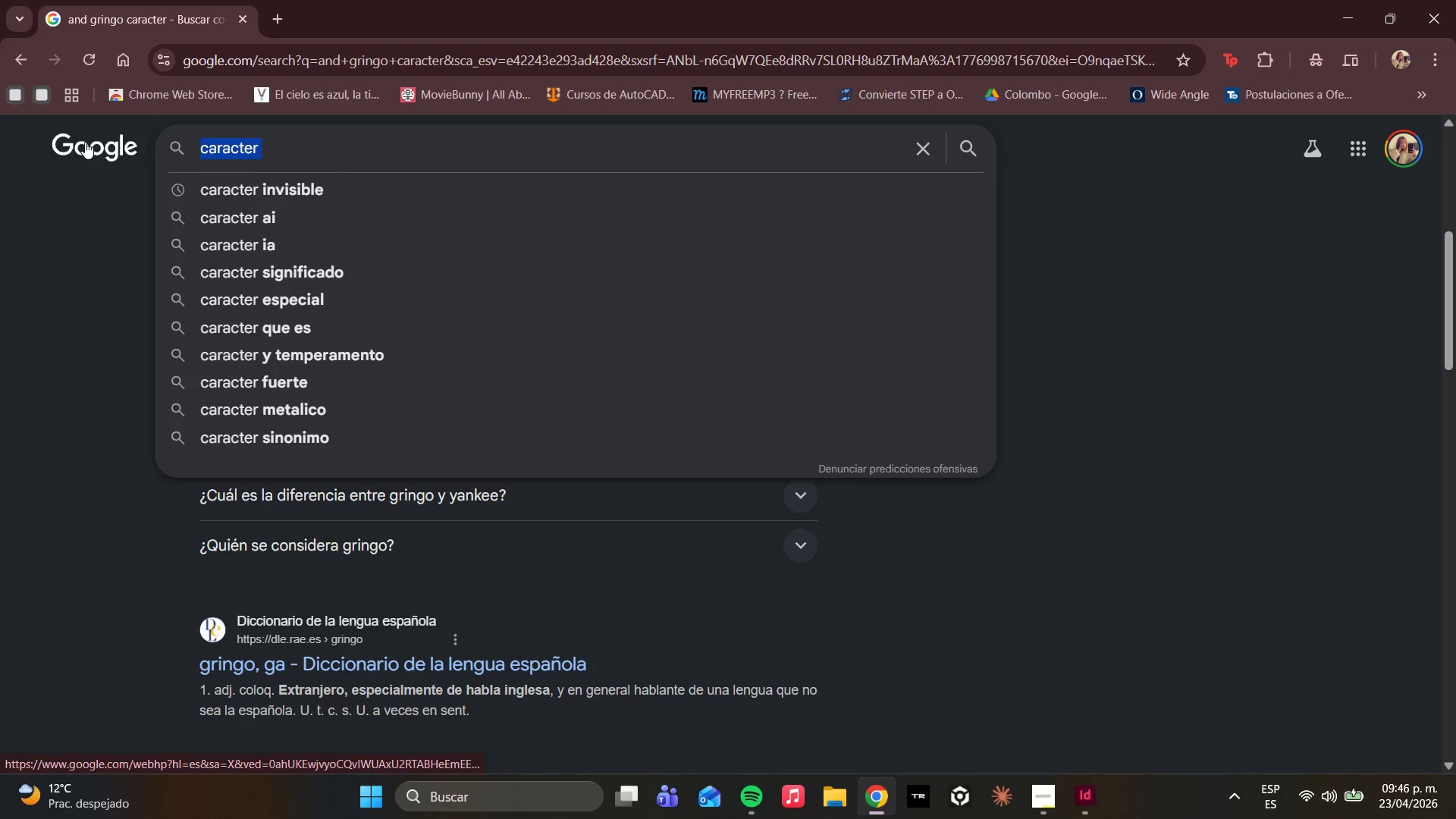 
type(ampersand)
 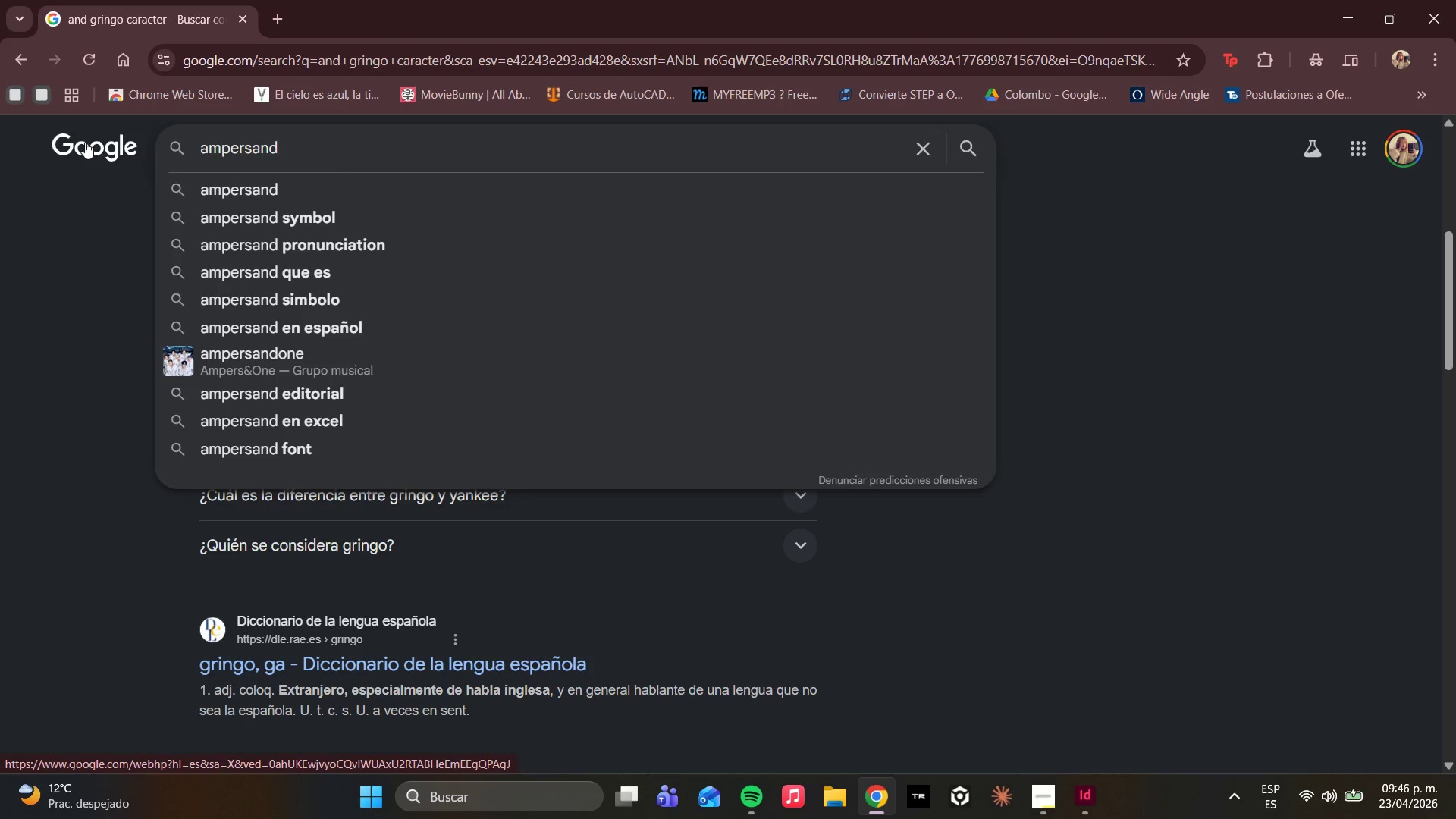 
key(Enter)
 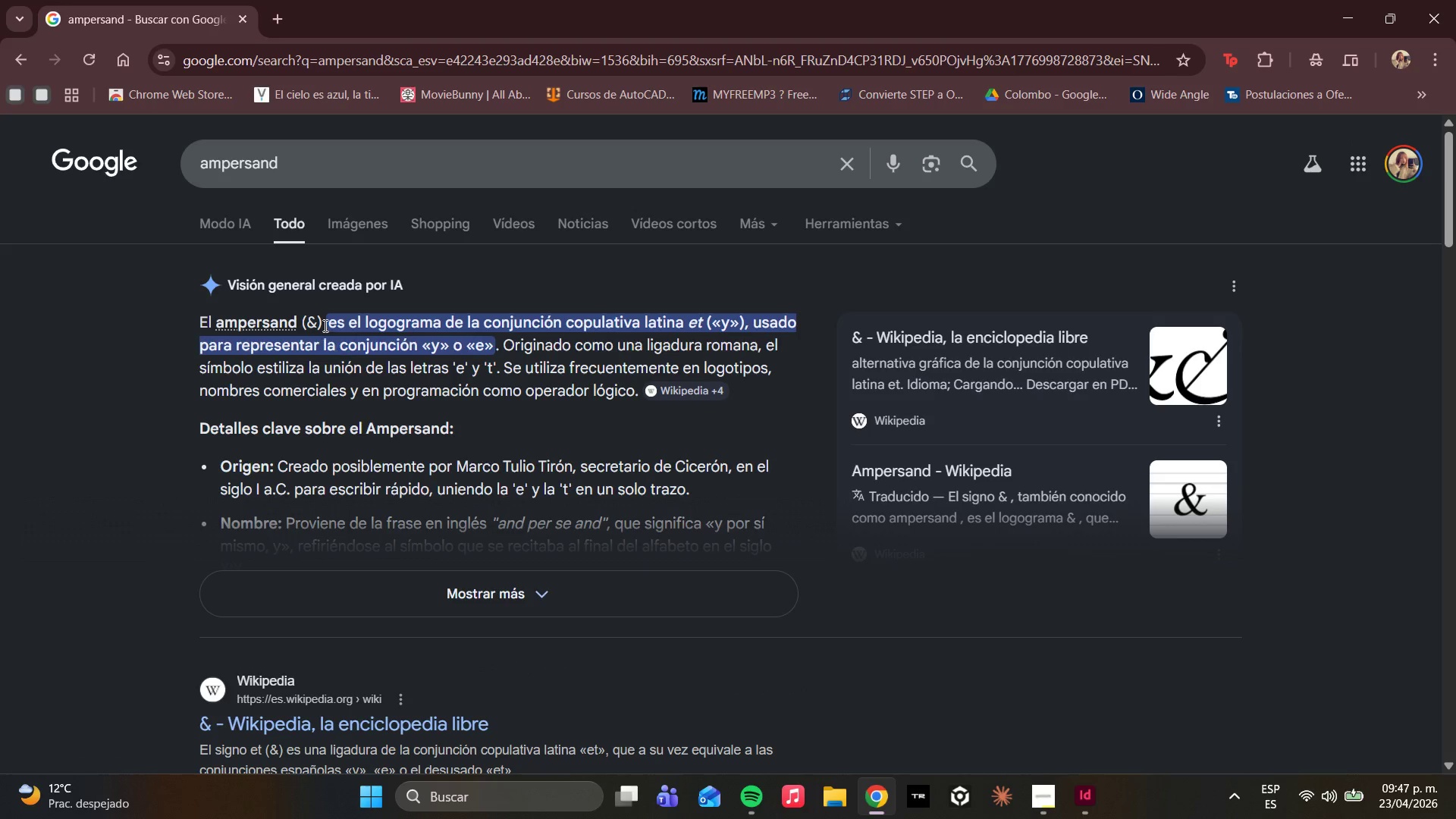 
left_click_drag(start_coordinate=[309, 322], to_coordinate=[317, 322])
 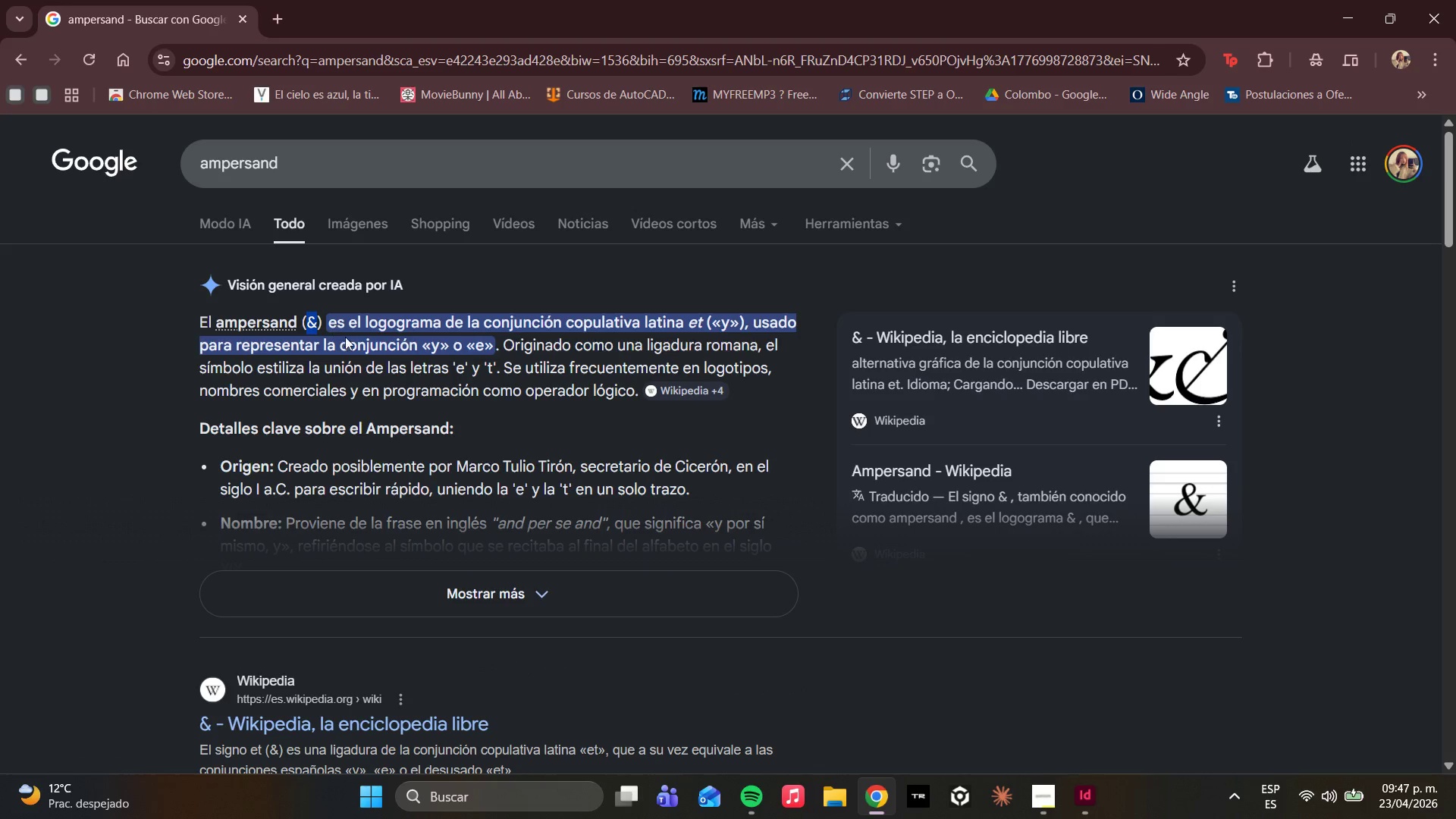 
key(Control+C)
 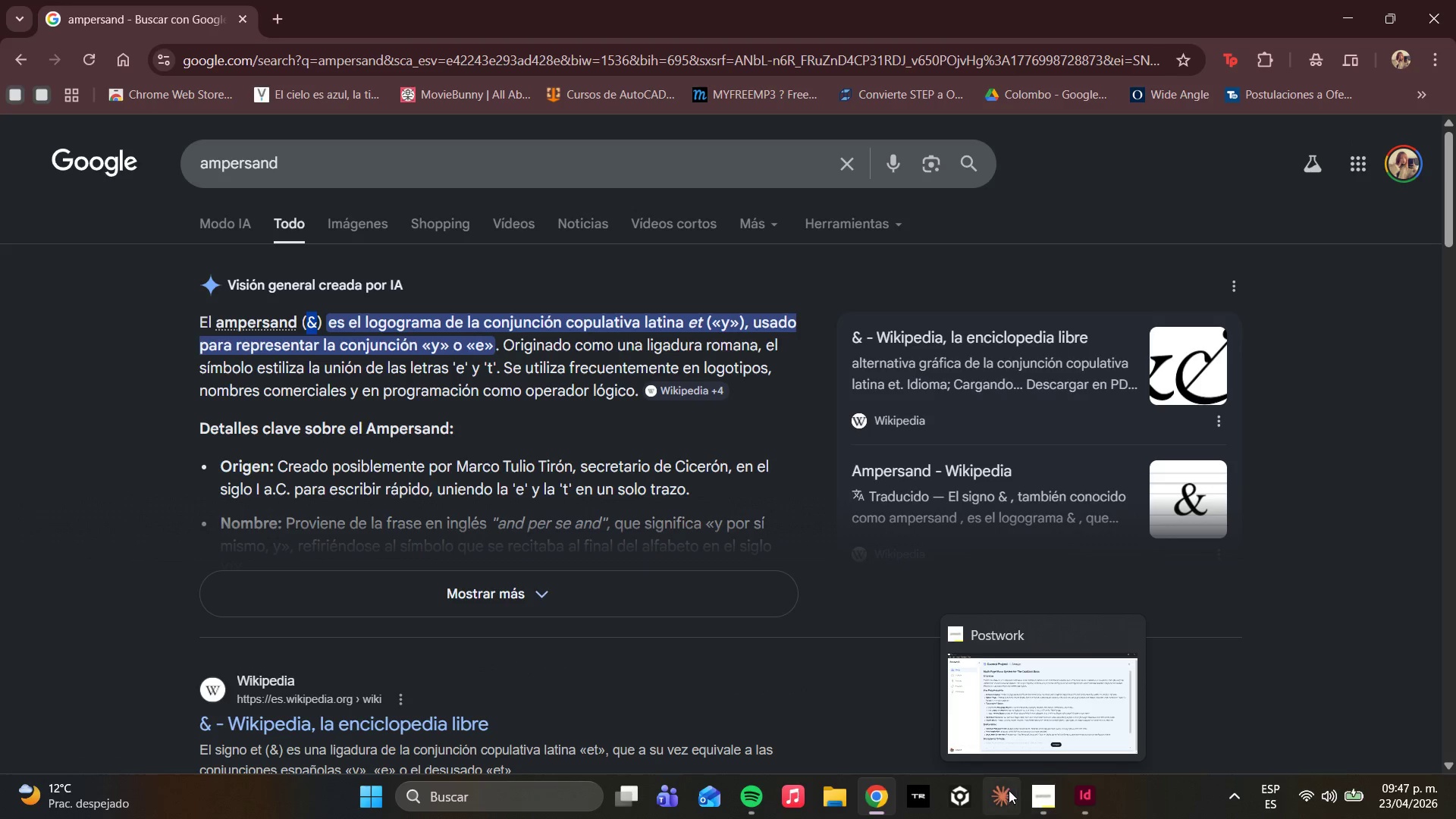 
left_click([1032, 791])
 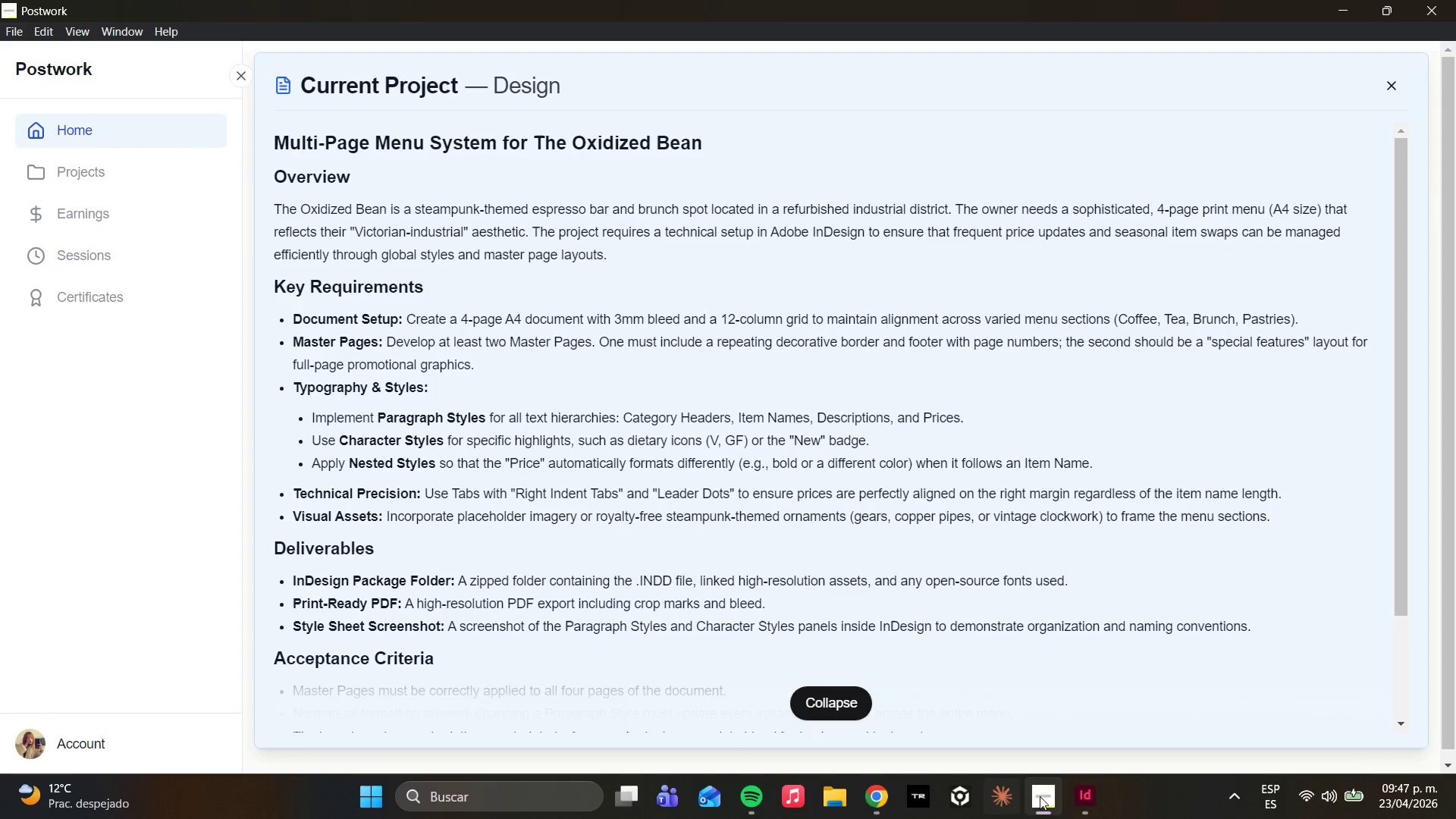 
left_click([1080, 788])
 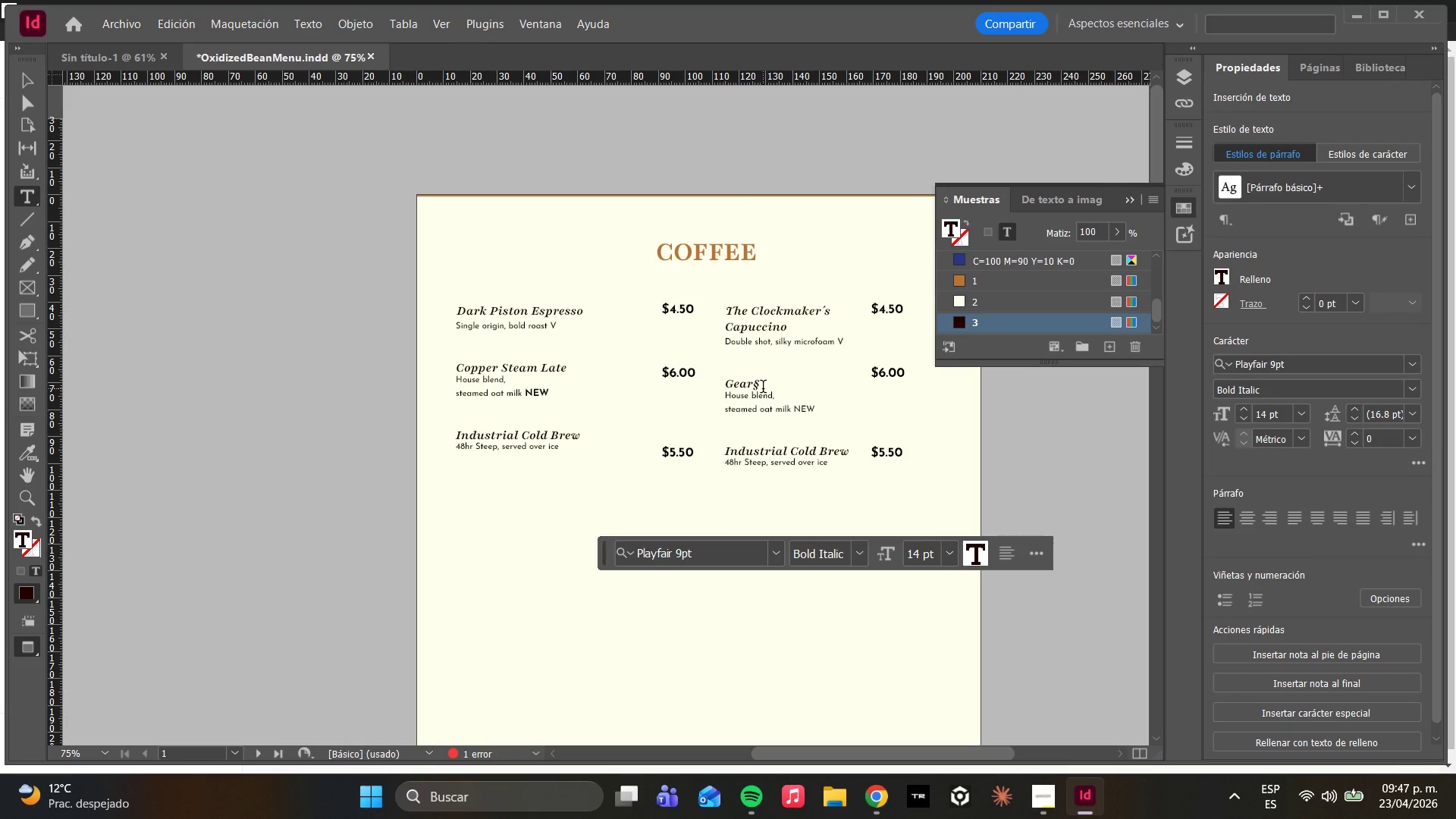 
key(Backspace)
 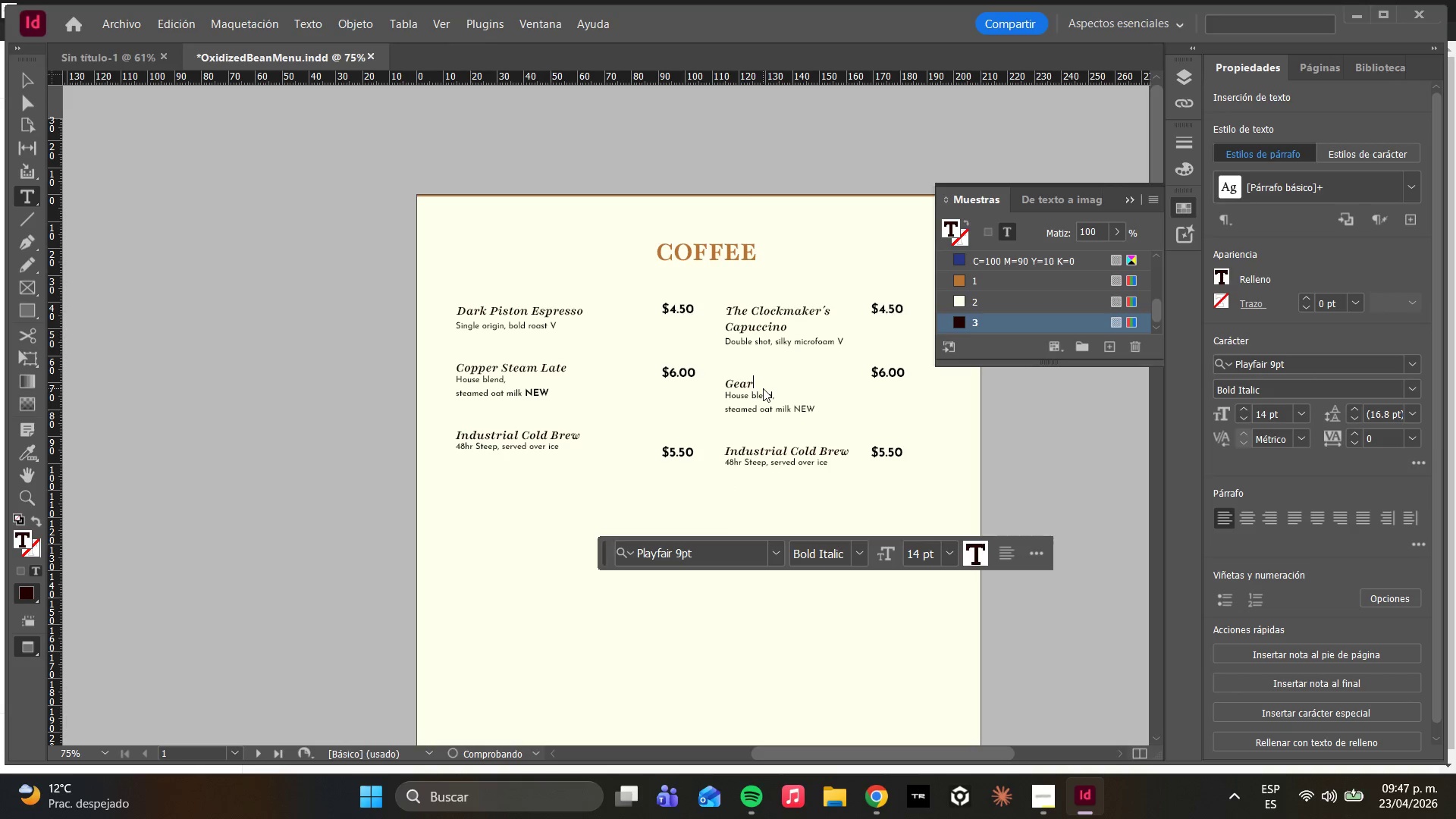 
key(Control+ControlLeft)
 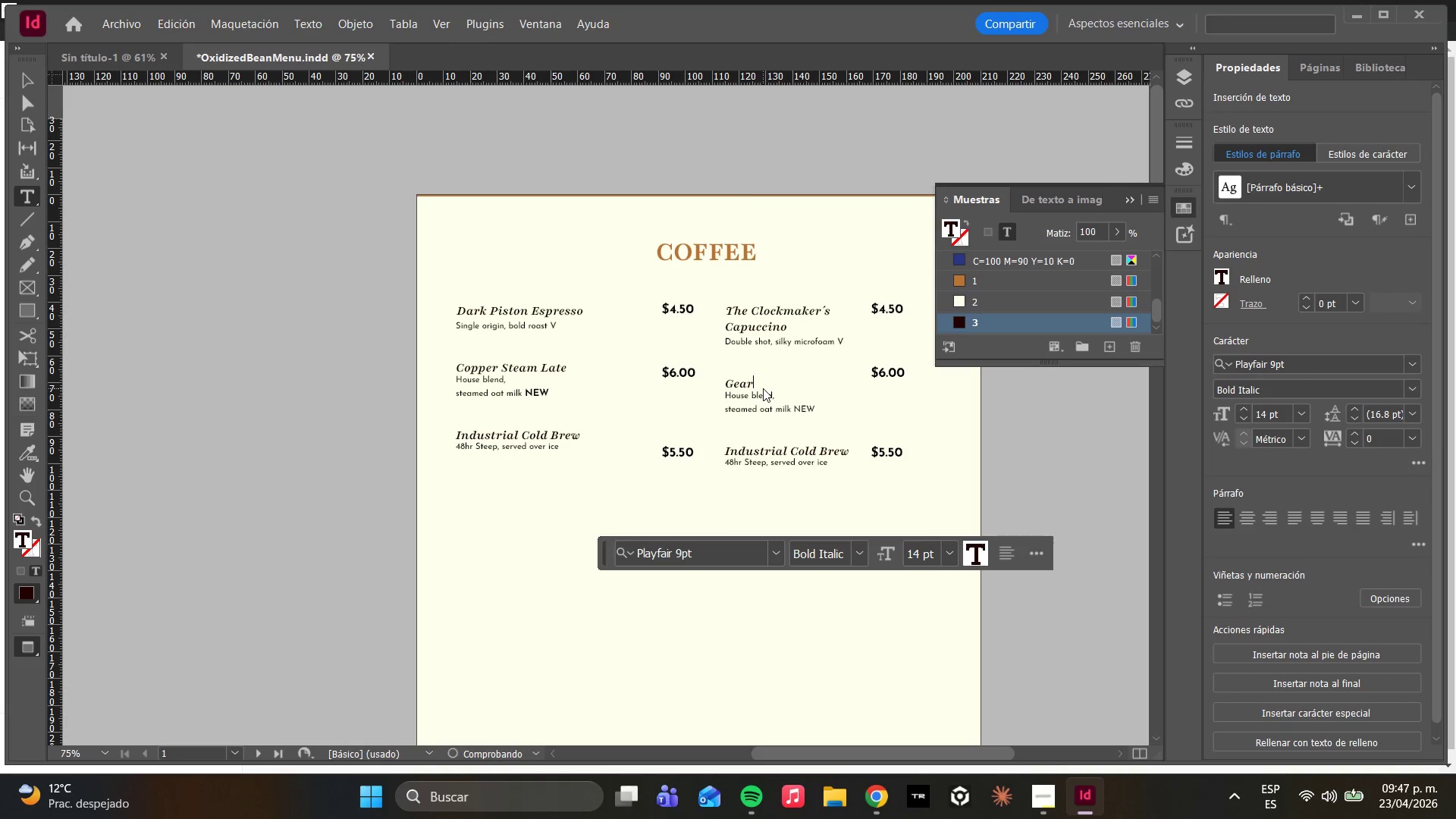 
key(Control+V)
 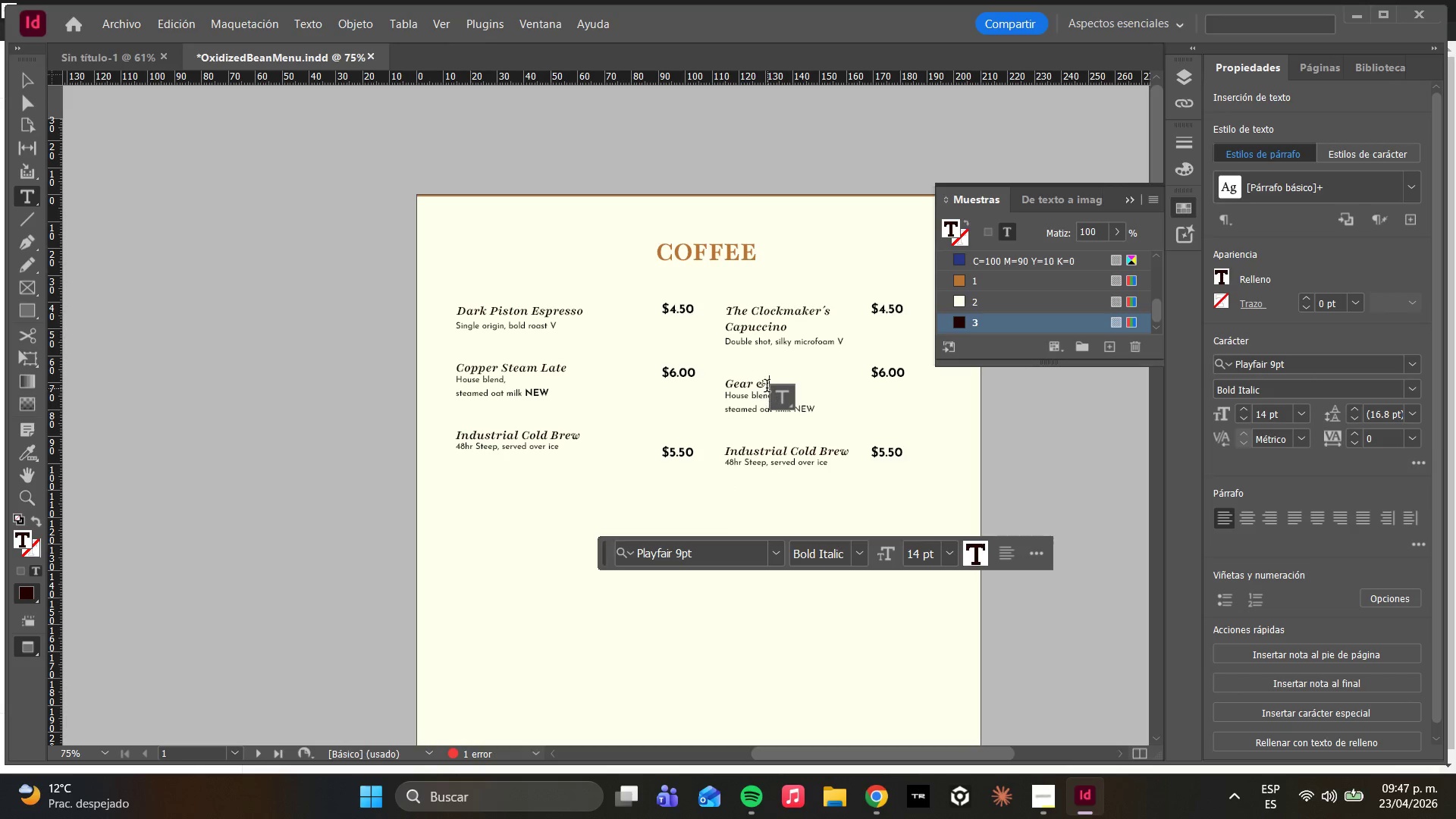 
key(Backspace)
 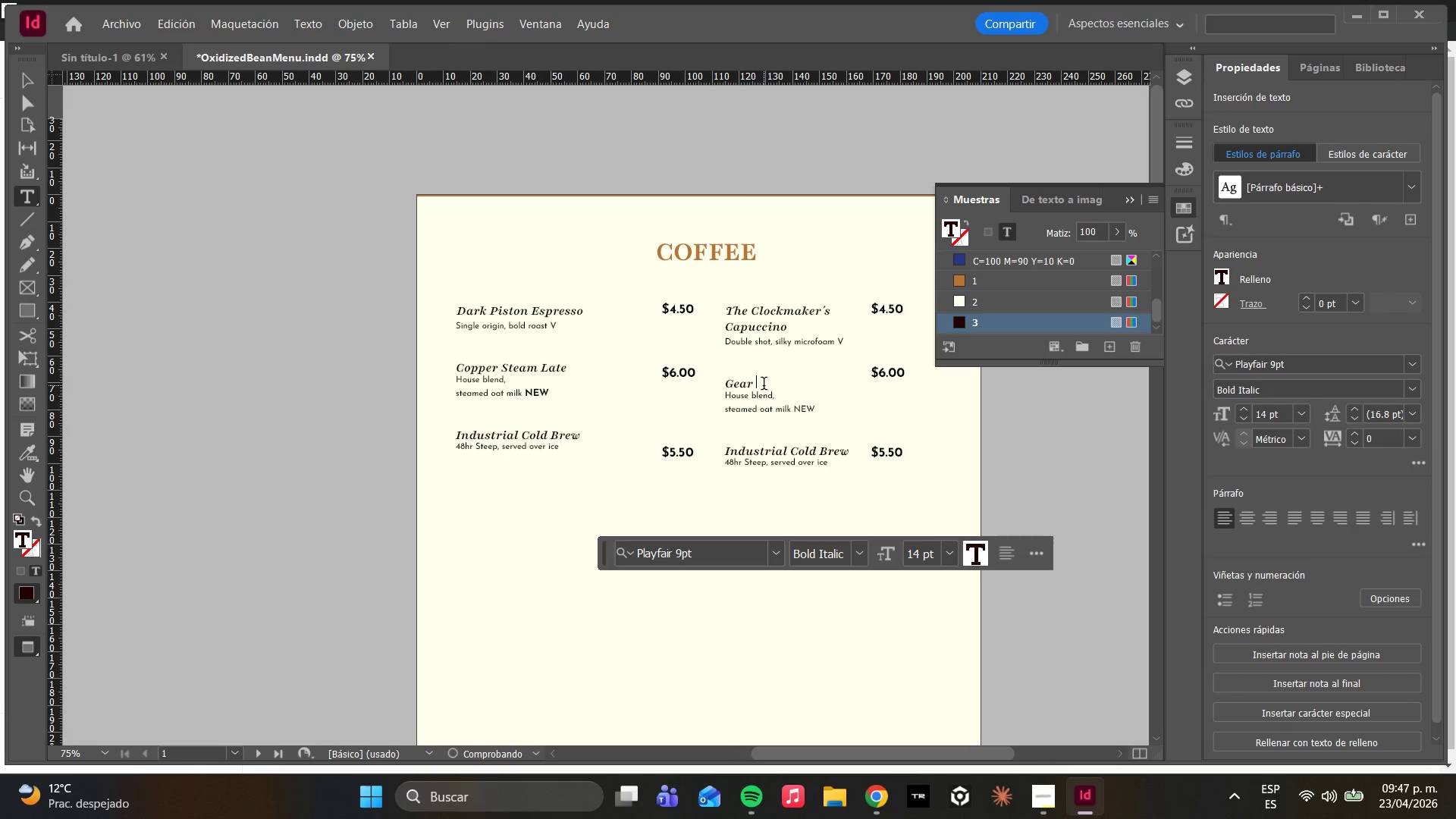 
key(Control+V)
 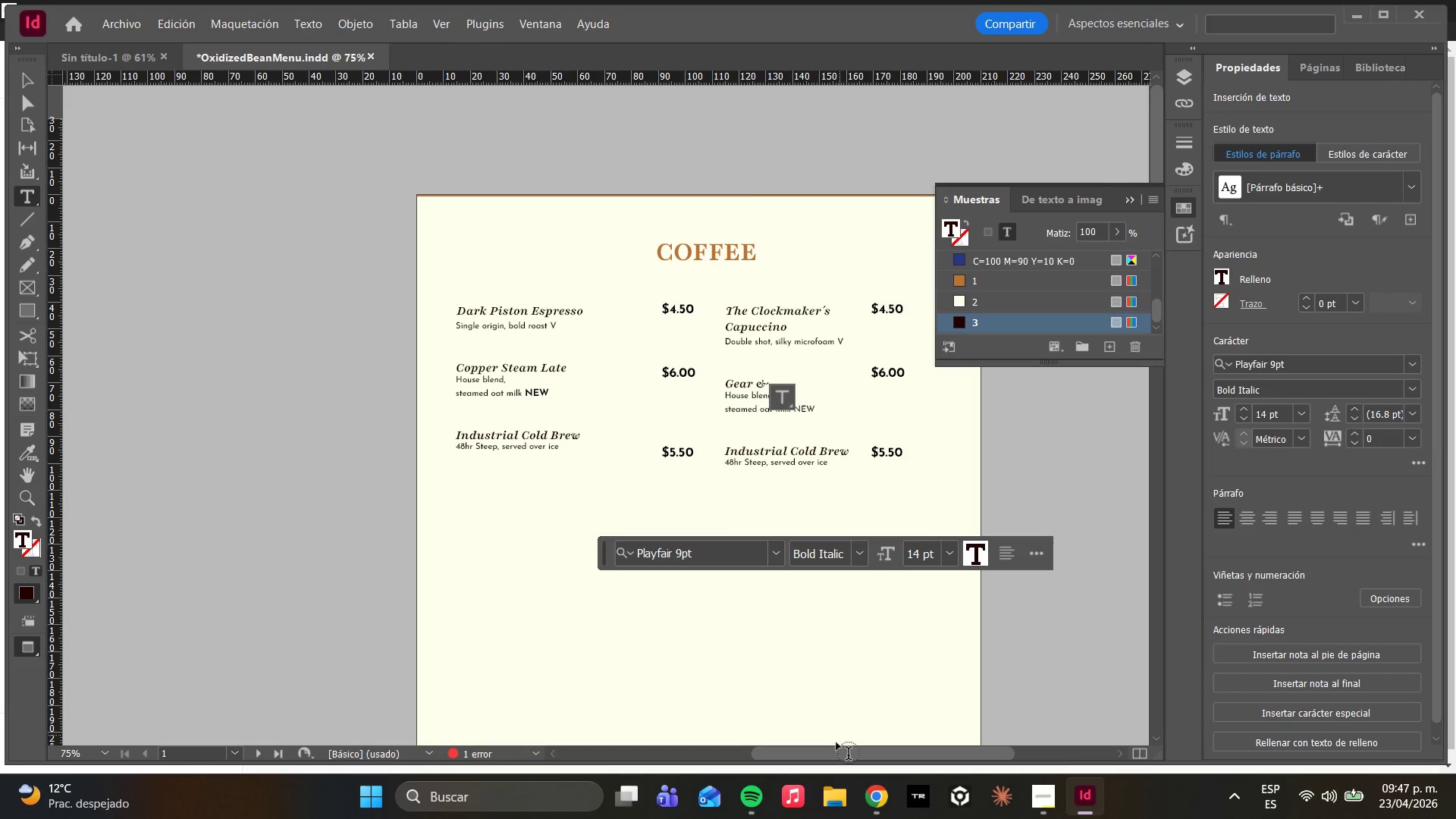 
key(Control+Z)
 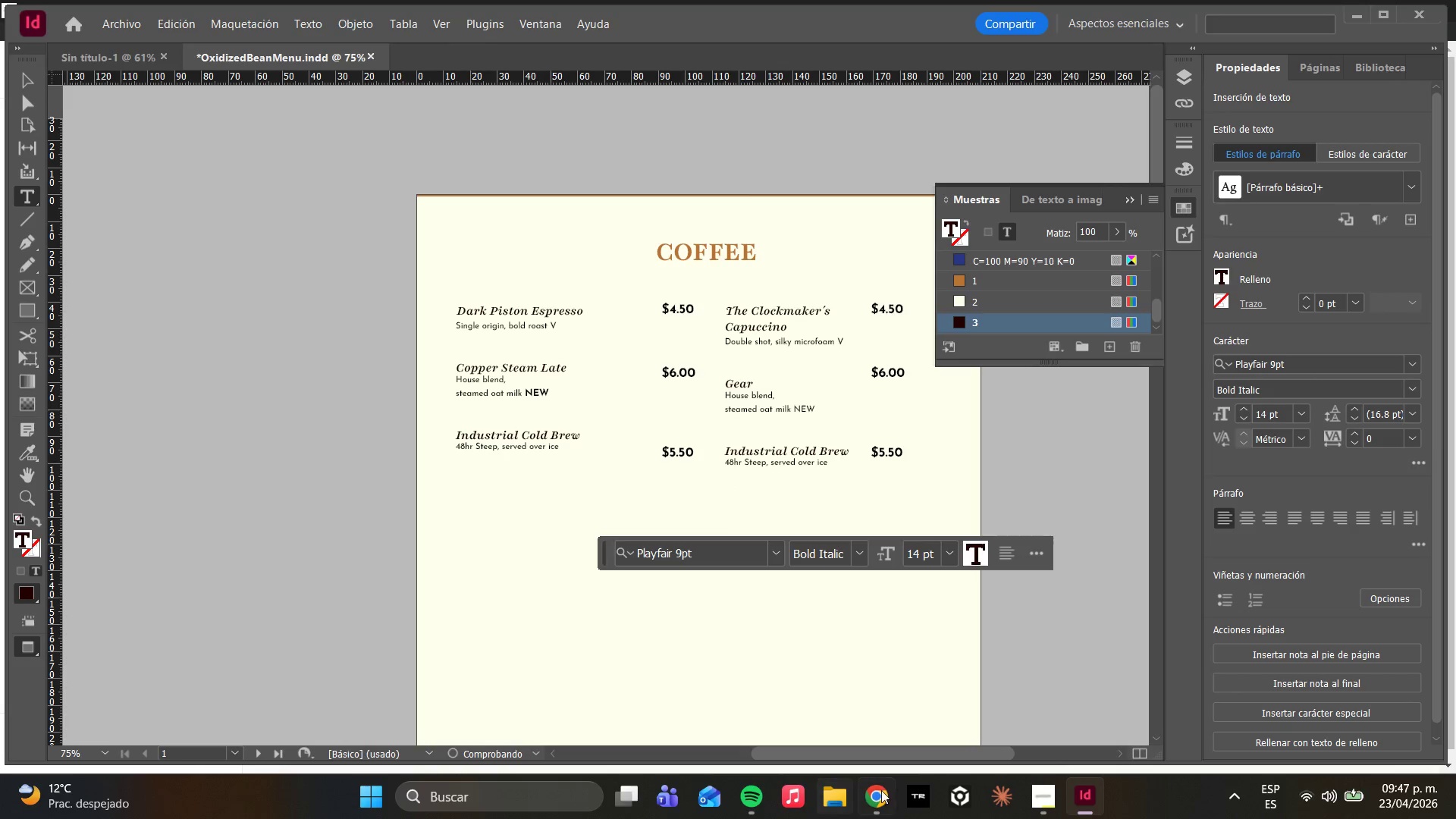 
left_click([892, 783])
 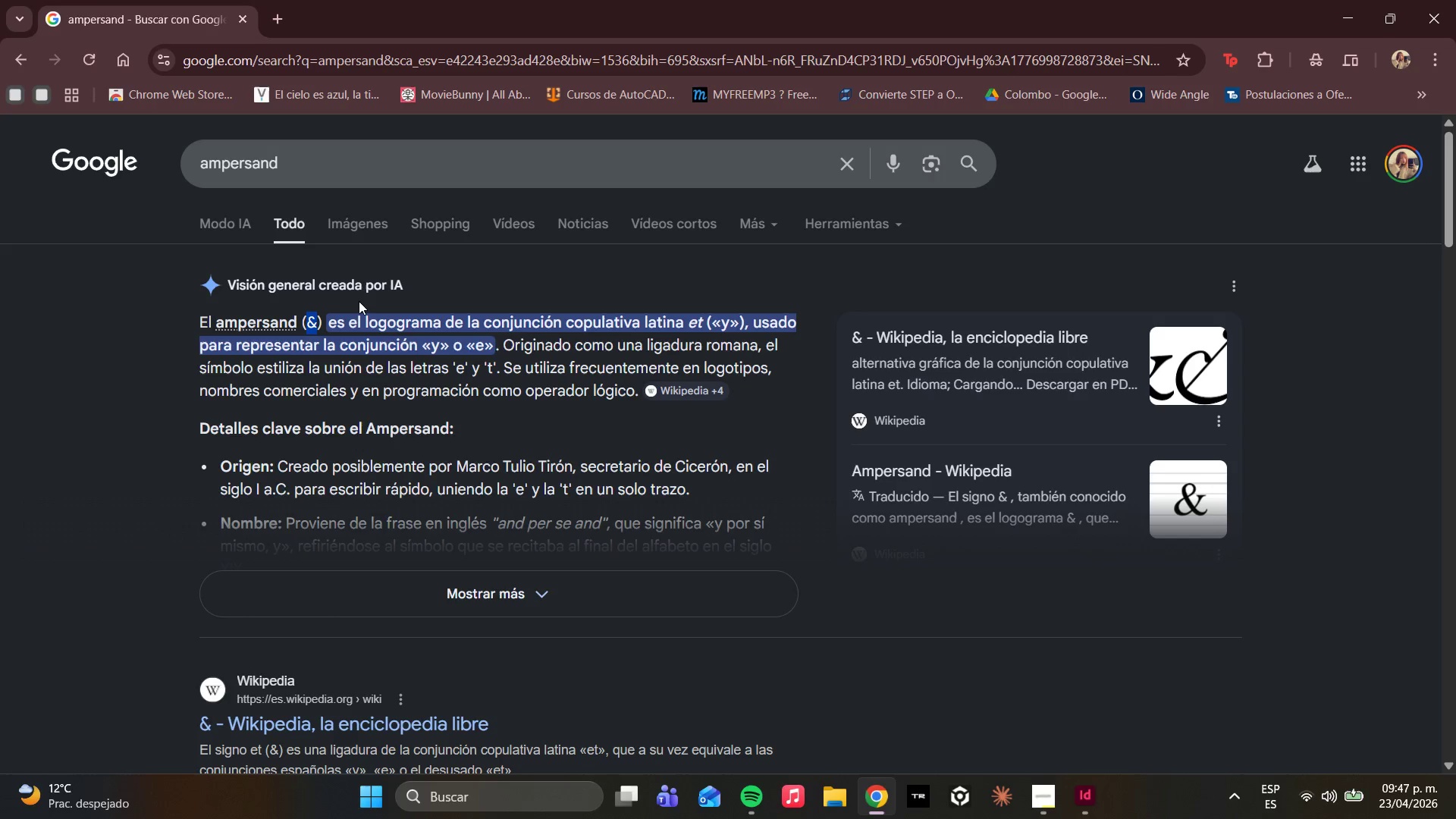 
left_click([336, 312])
 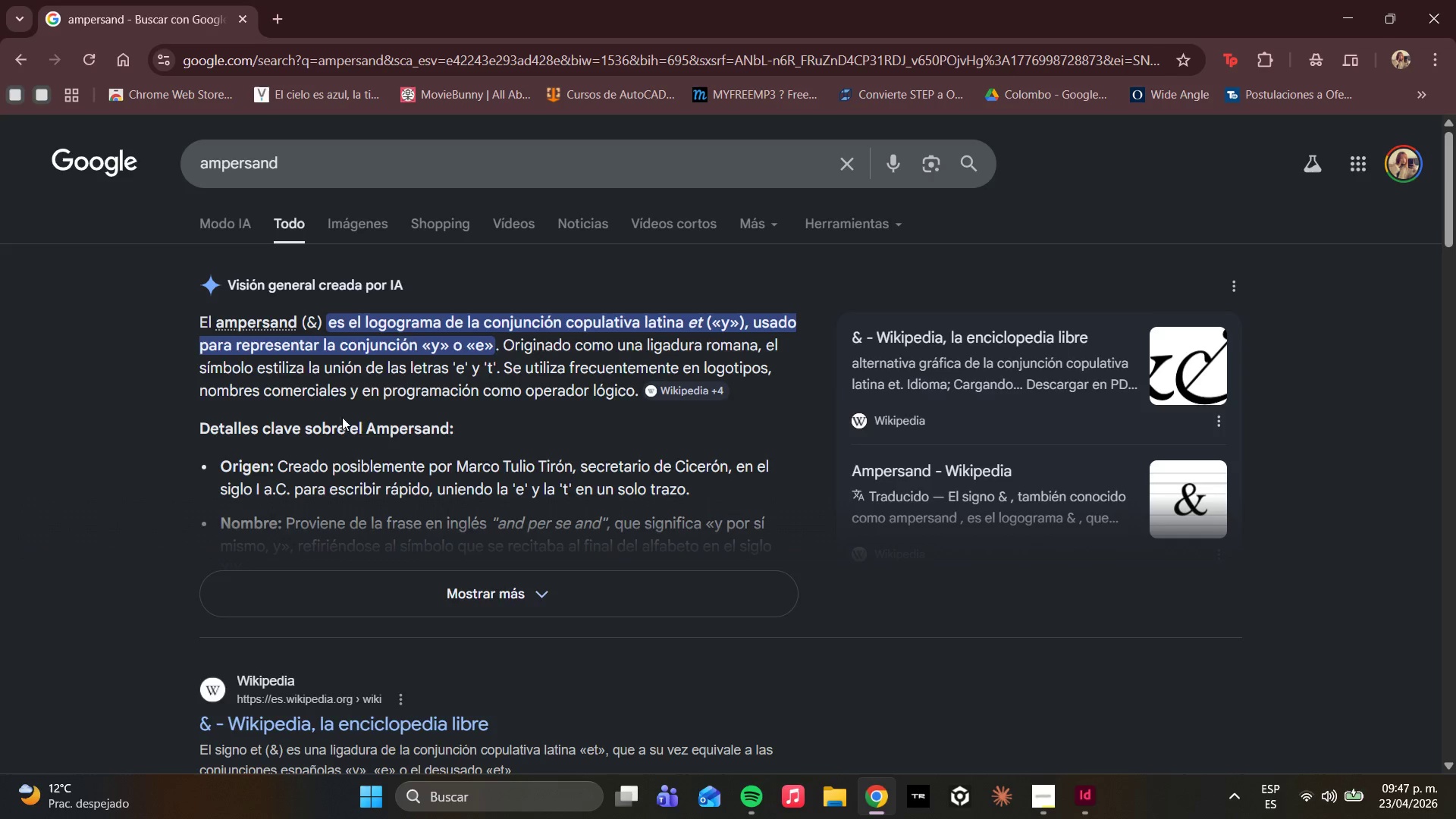 
scroll: coordinate [344, 426], scroll_direction: down, amount: 2.0
 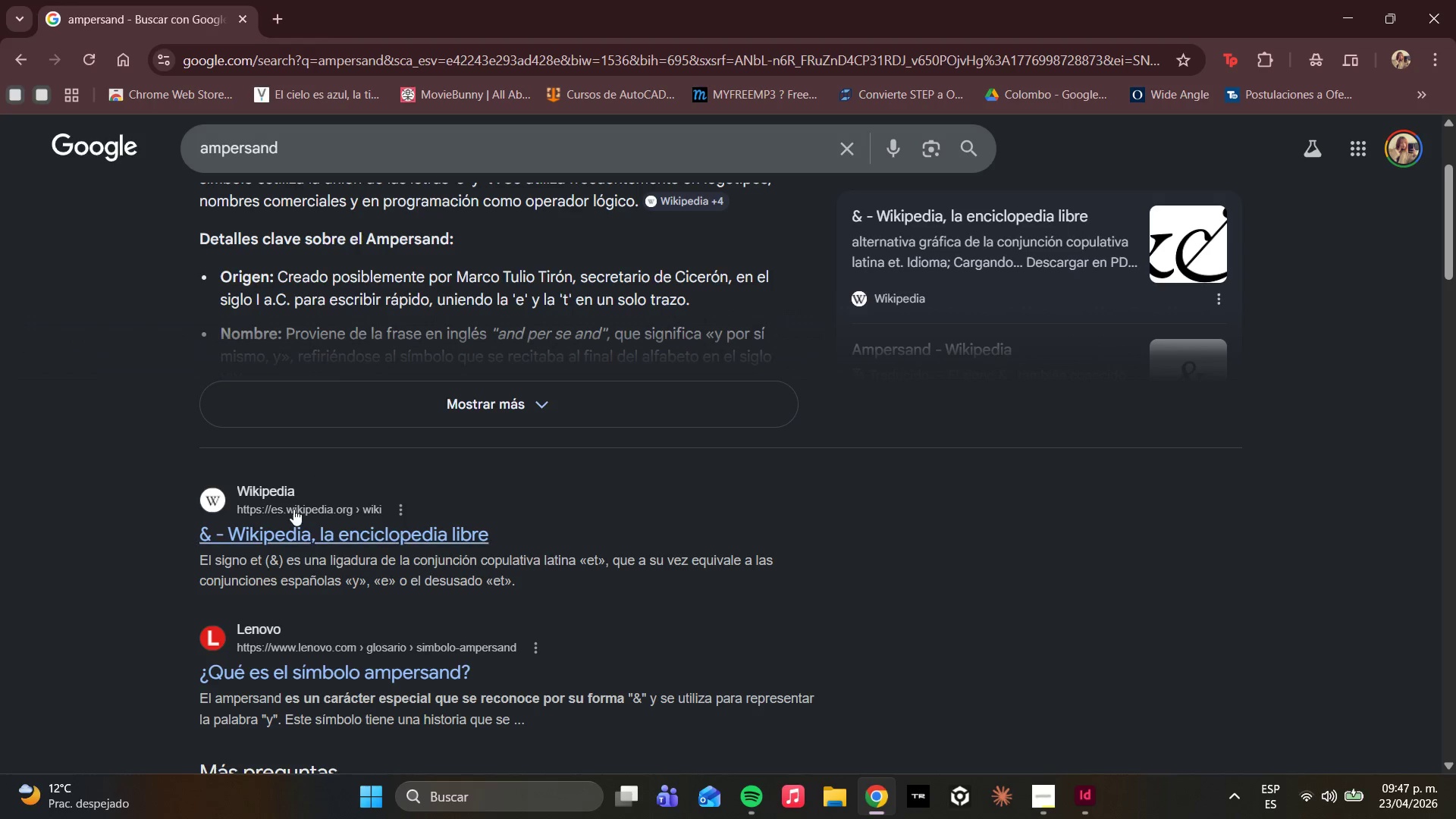 
left_click([285, 525])
 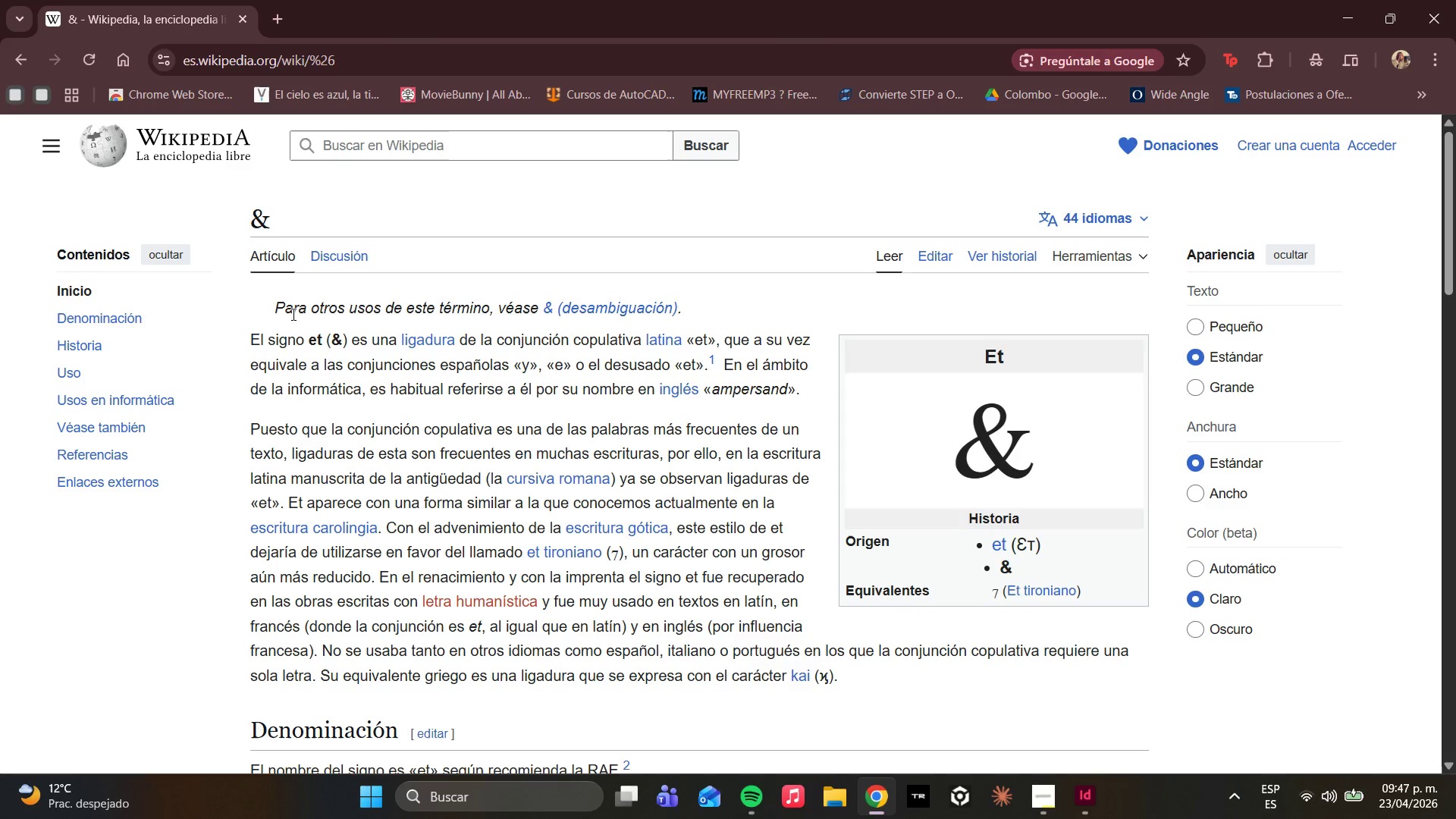 
left_click_drag(start_coordinate=[276, 221], to_coordinate=[238, 214])
 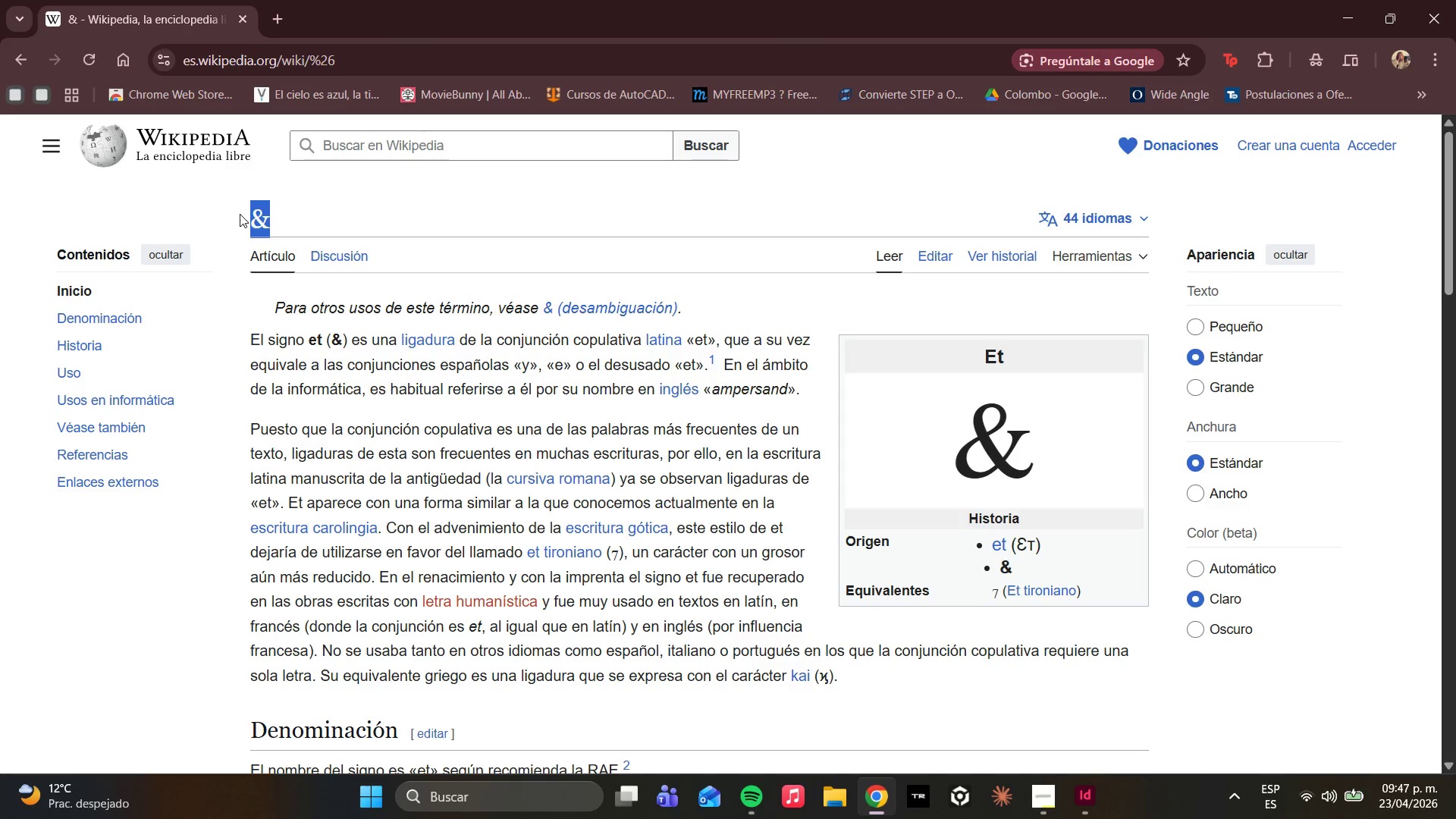 
key(Control+C)
 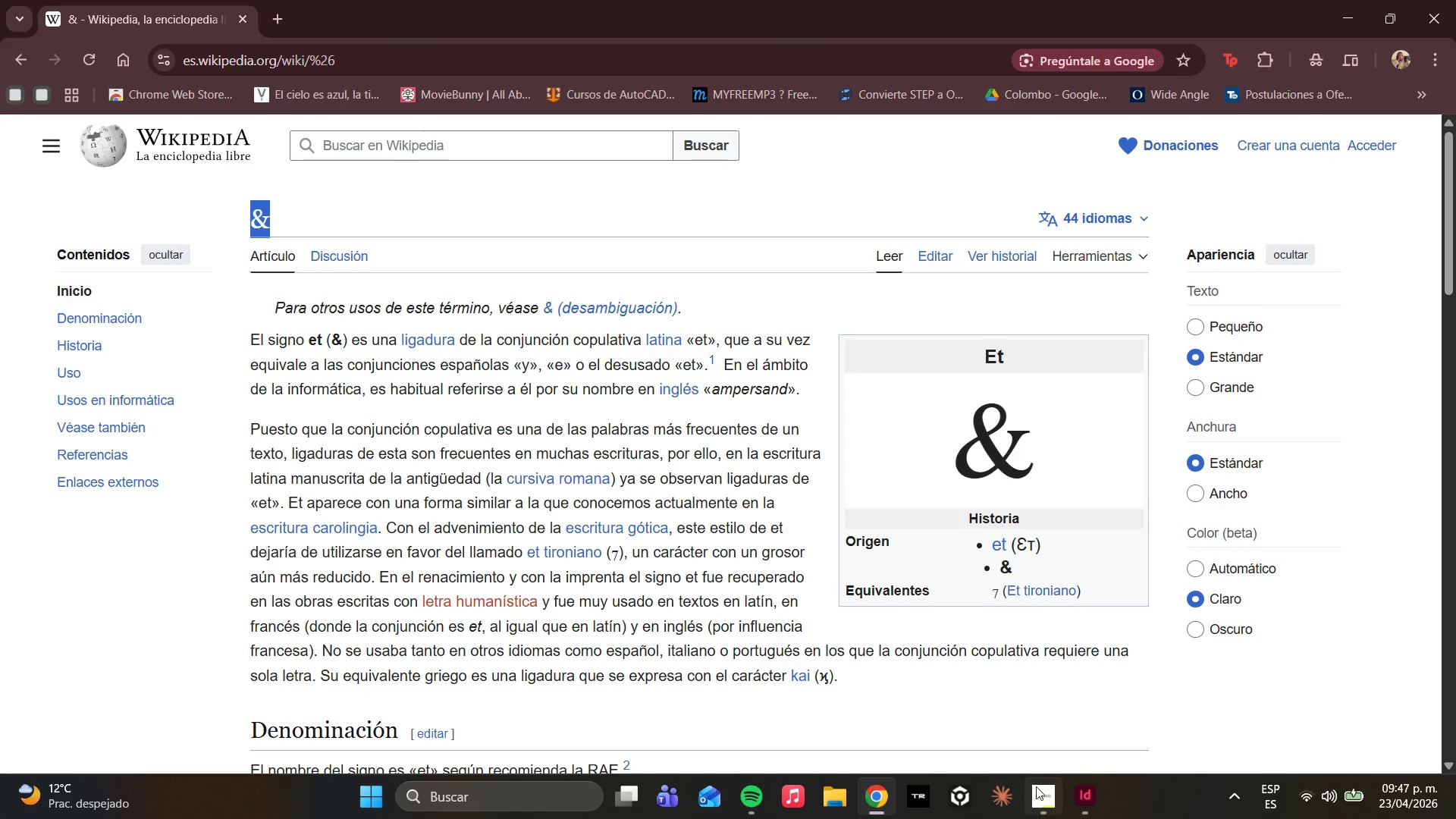 
left_click([1098, 795])
 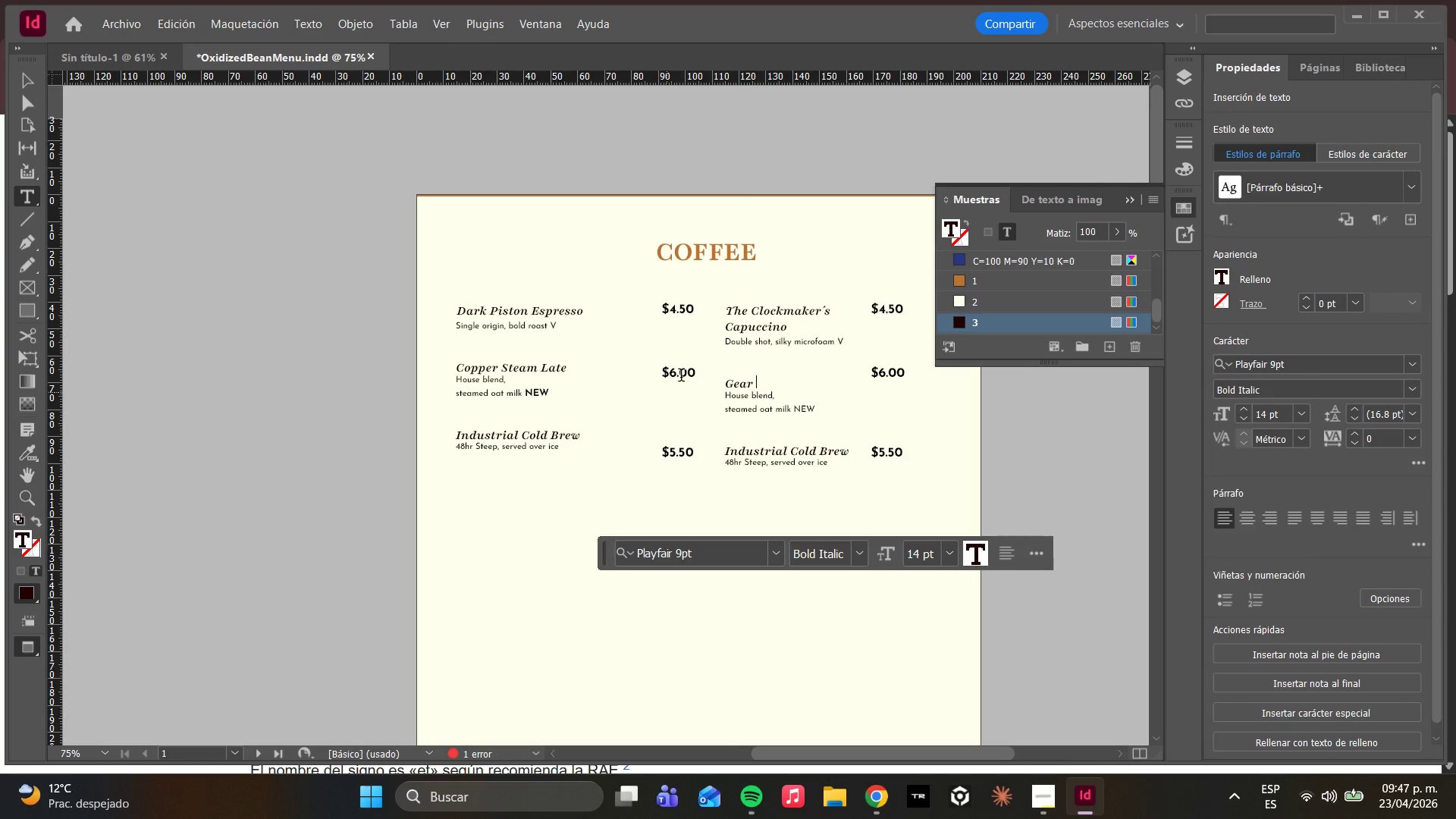 
key(Control+V)
 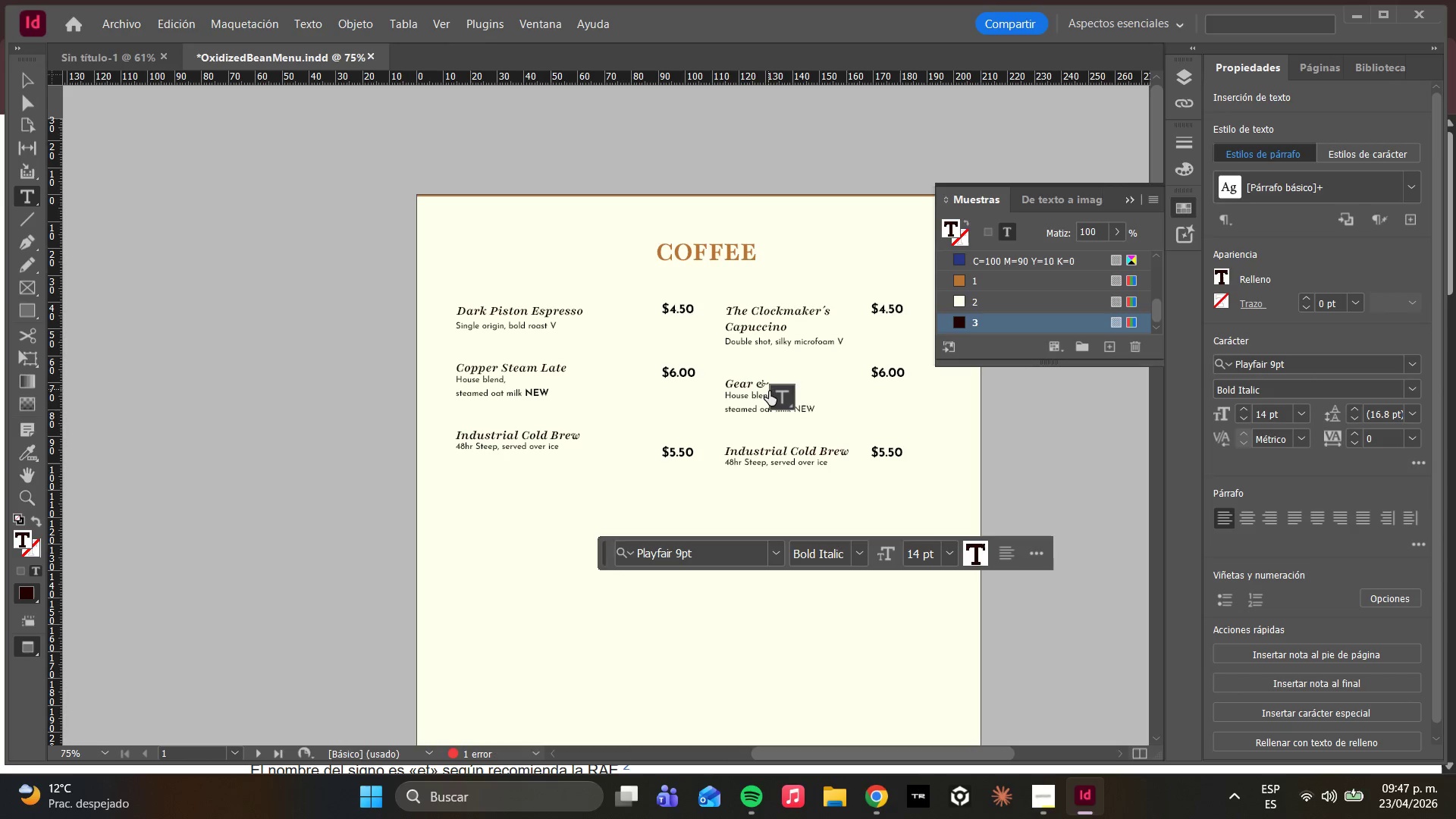 
left_click([779, 403])
 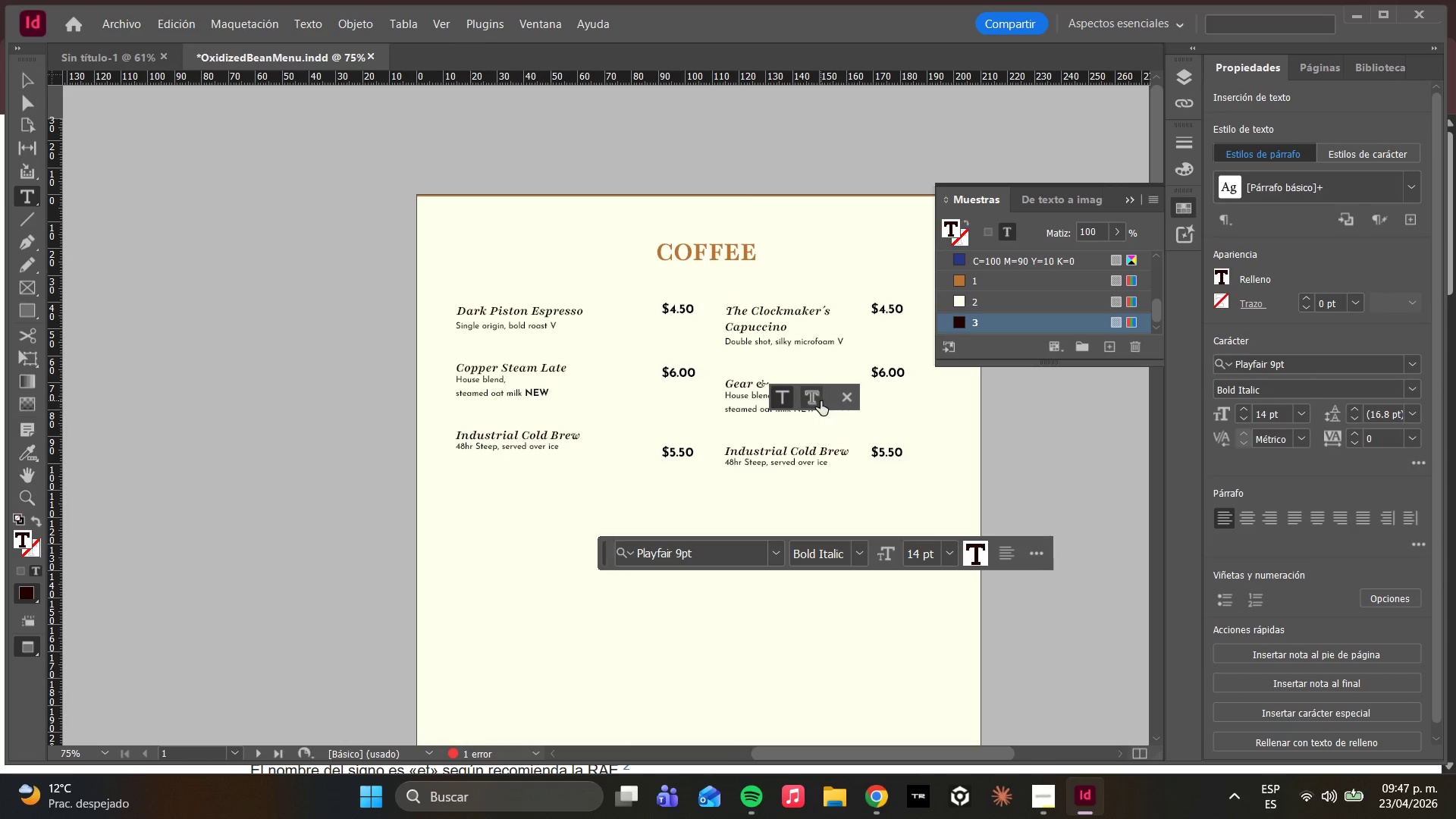 
left_click([813, 400])
 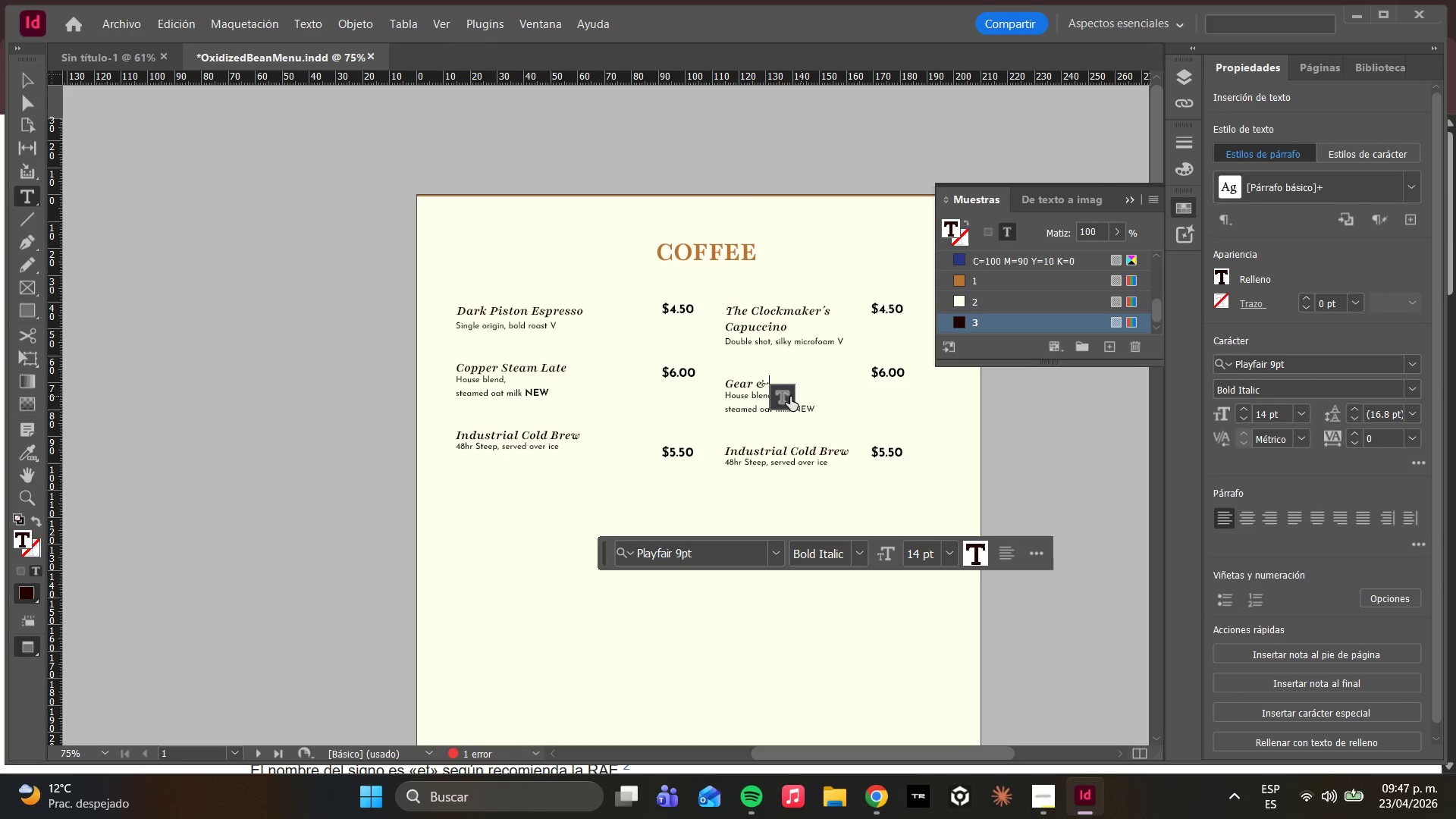 
left_click([780, 397])
 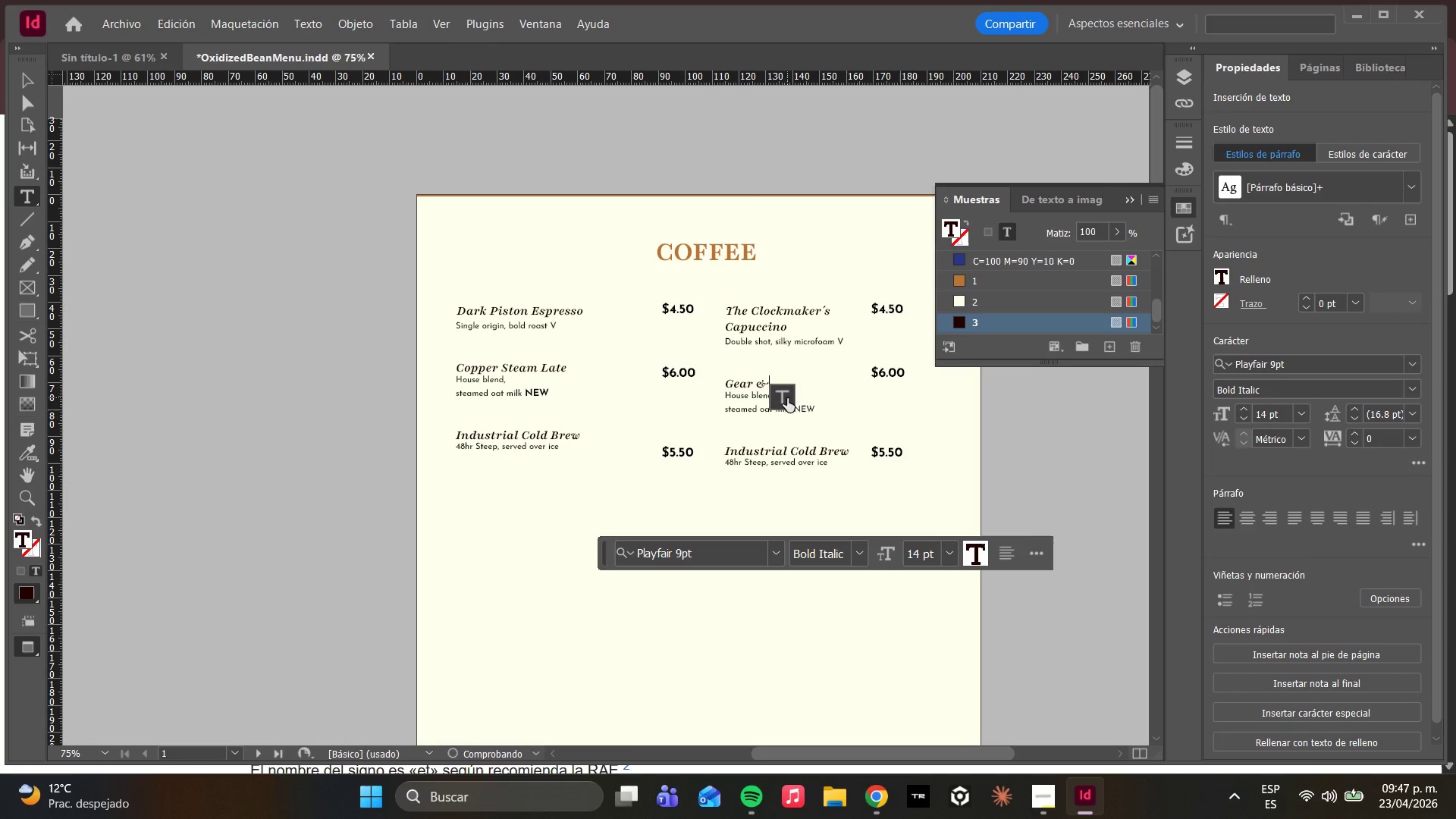 
left_click_drag(start_coordinate=[761, 369], to_coordinate=[755, 369])
 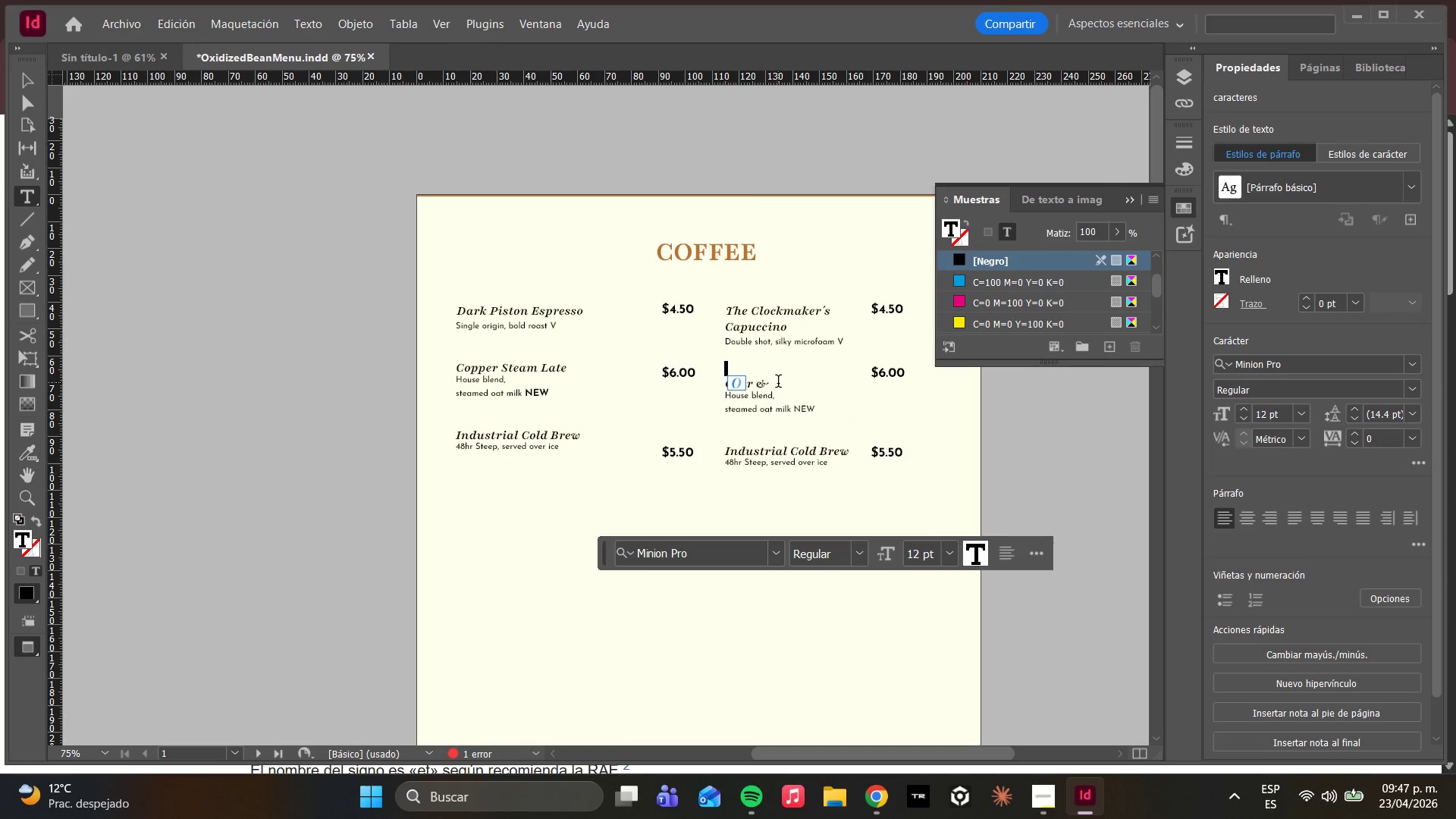 
left_click([778, 388])
 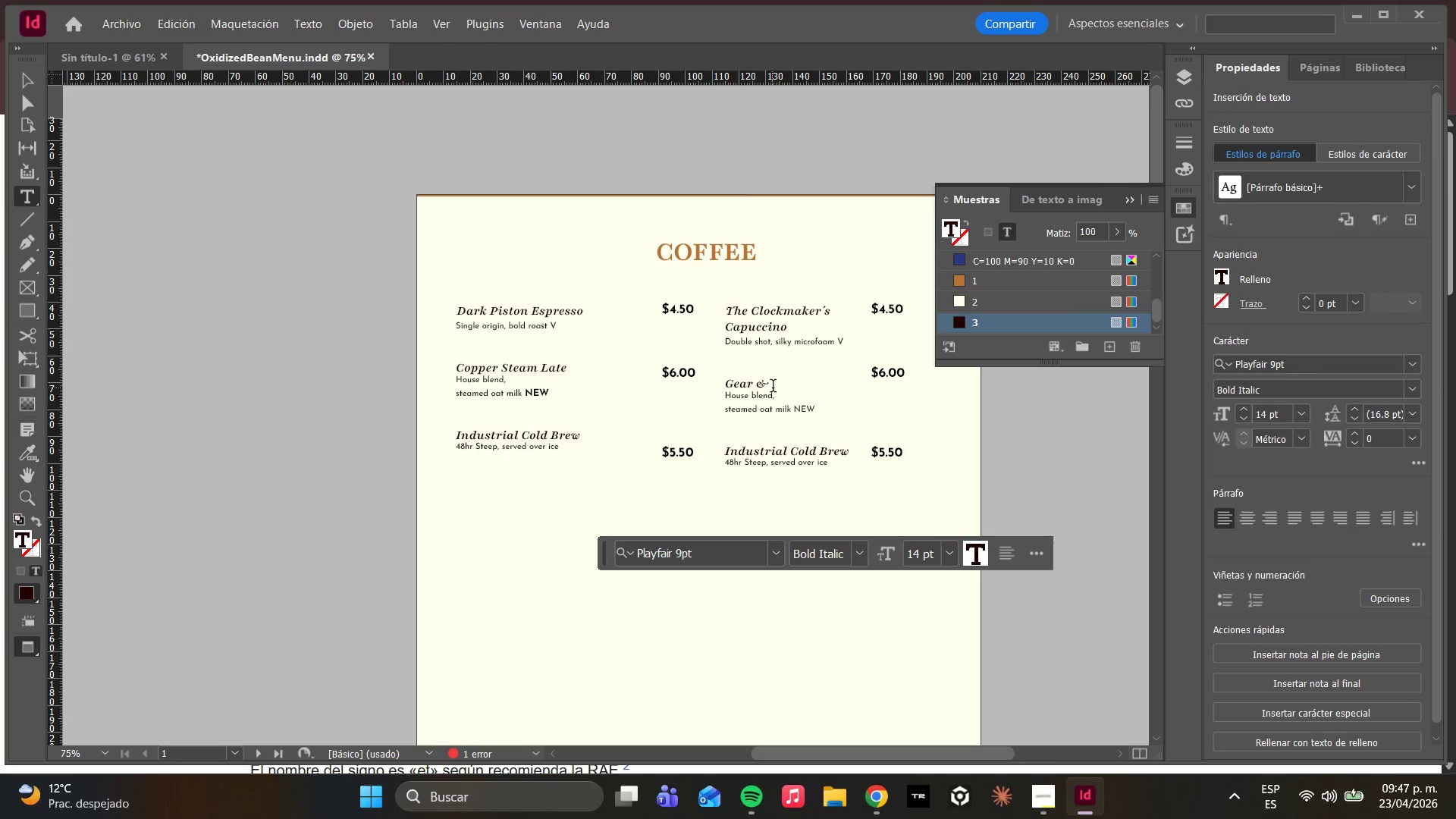 
type( Tonic)
 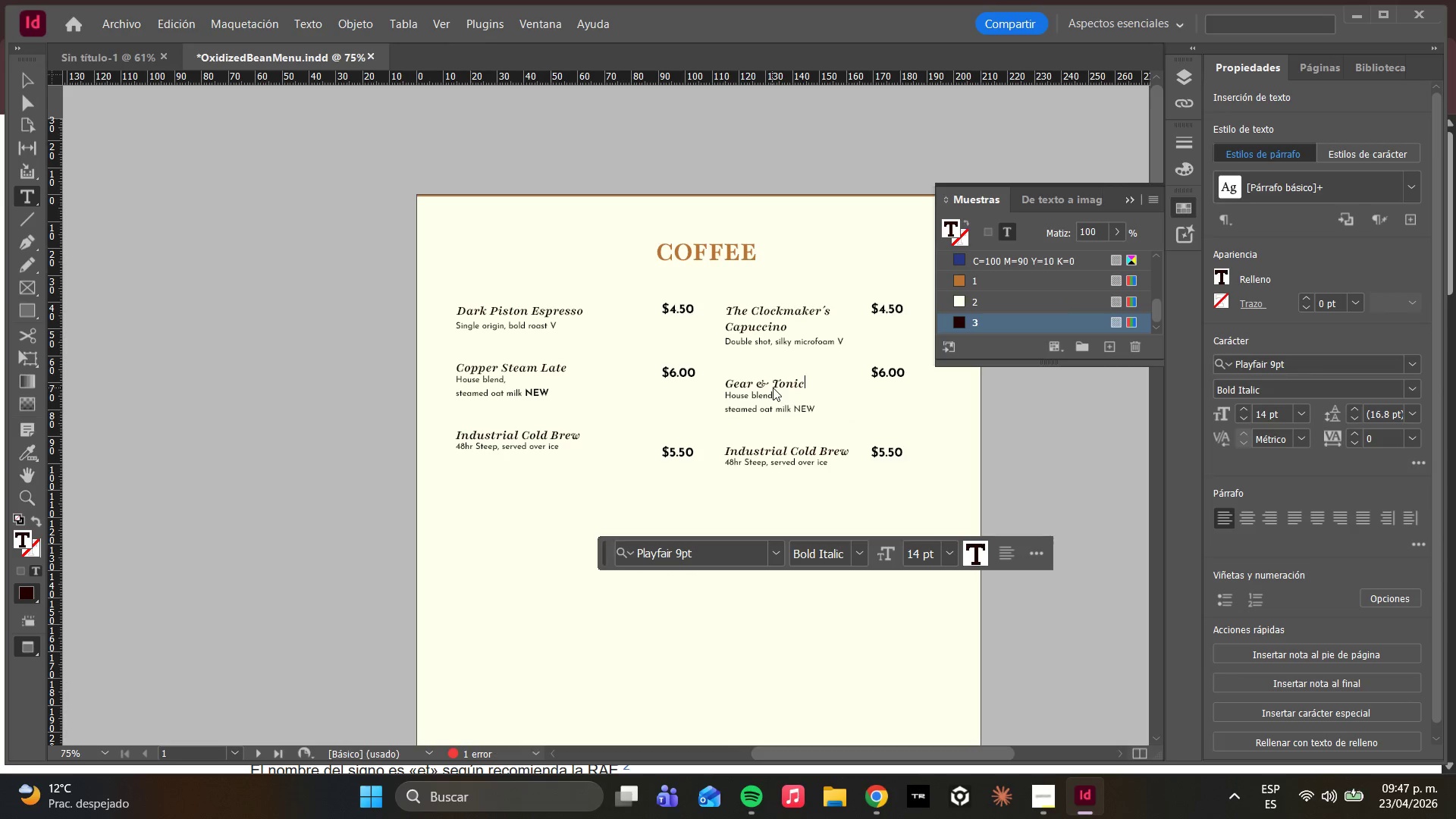 
type( Cold Brew)
 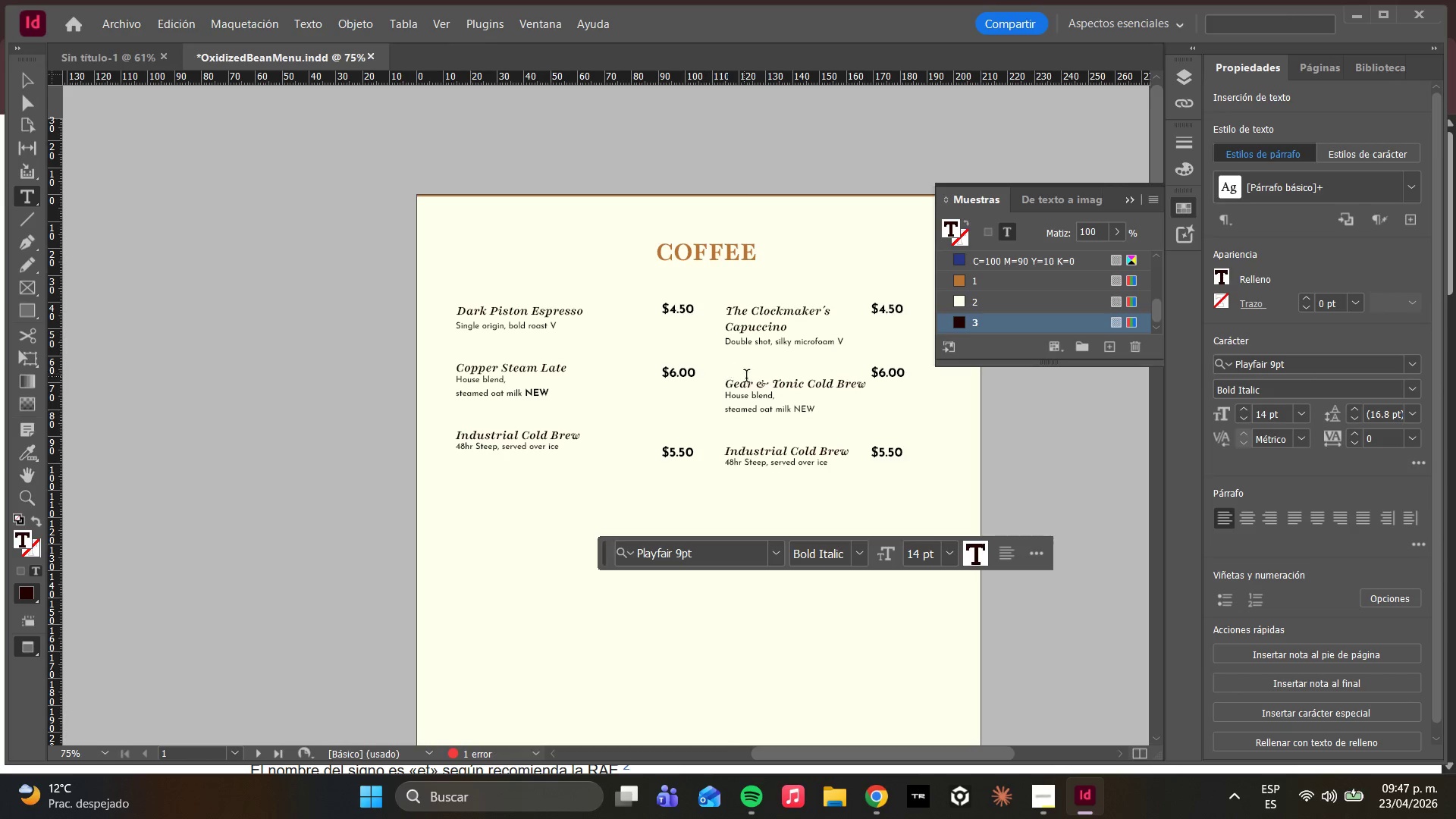 
left_click([807, 385])
 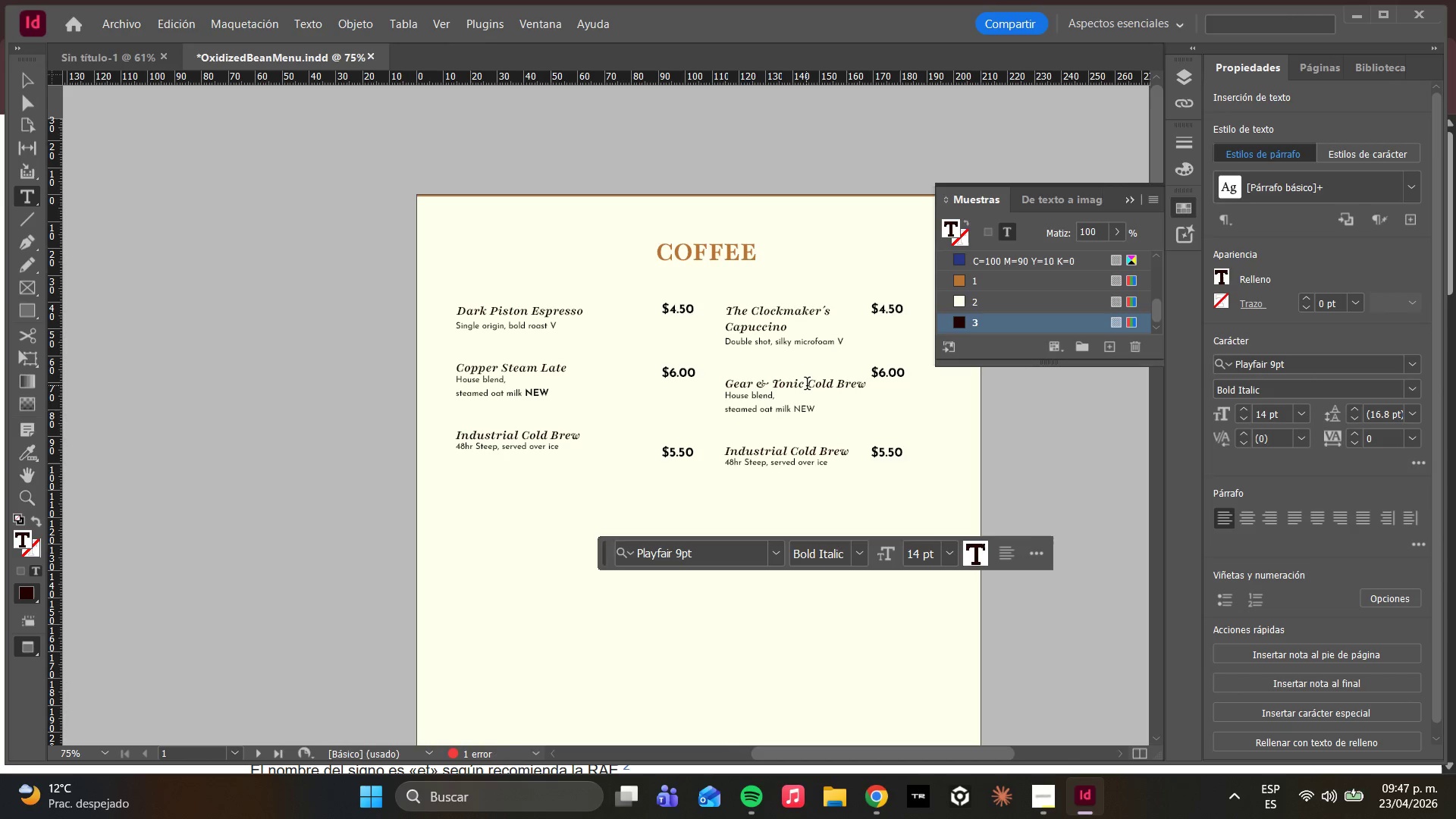 
key(Enter)
 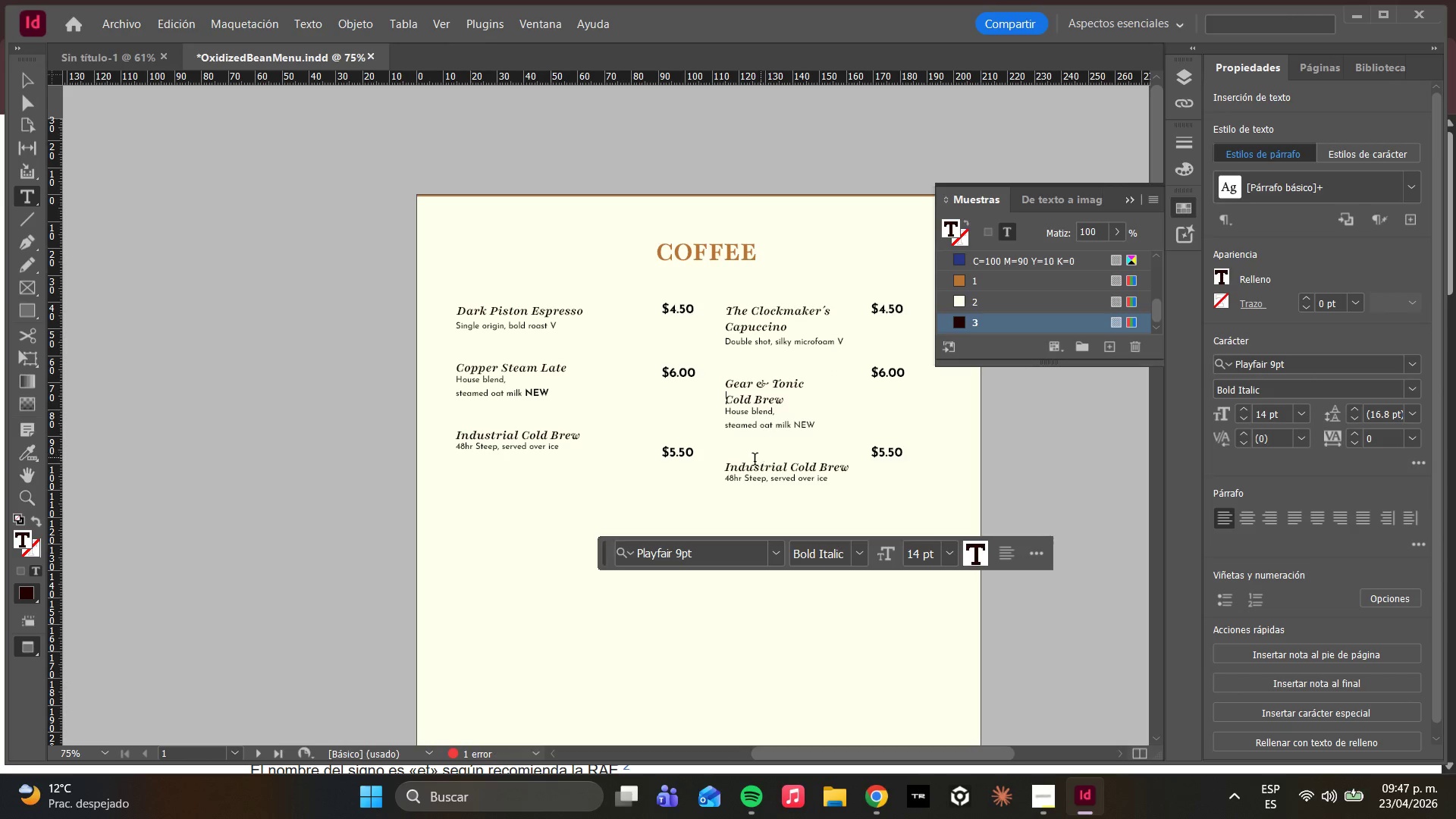 
left_click_drag(start_coordinate=[727, 469], to_coordinate=[865, 463])
 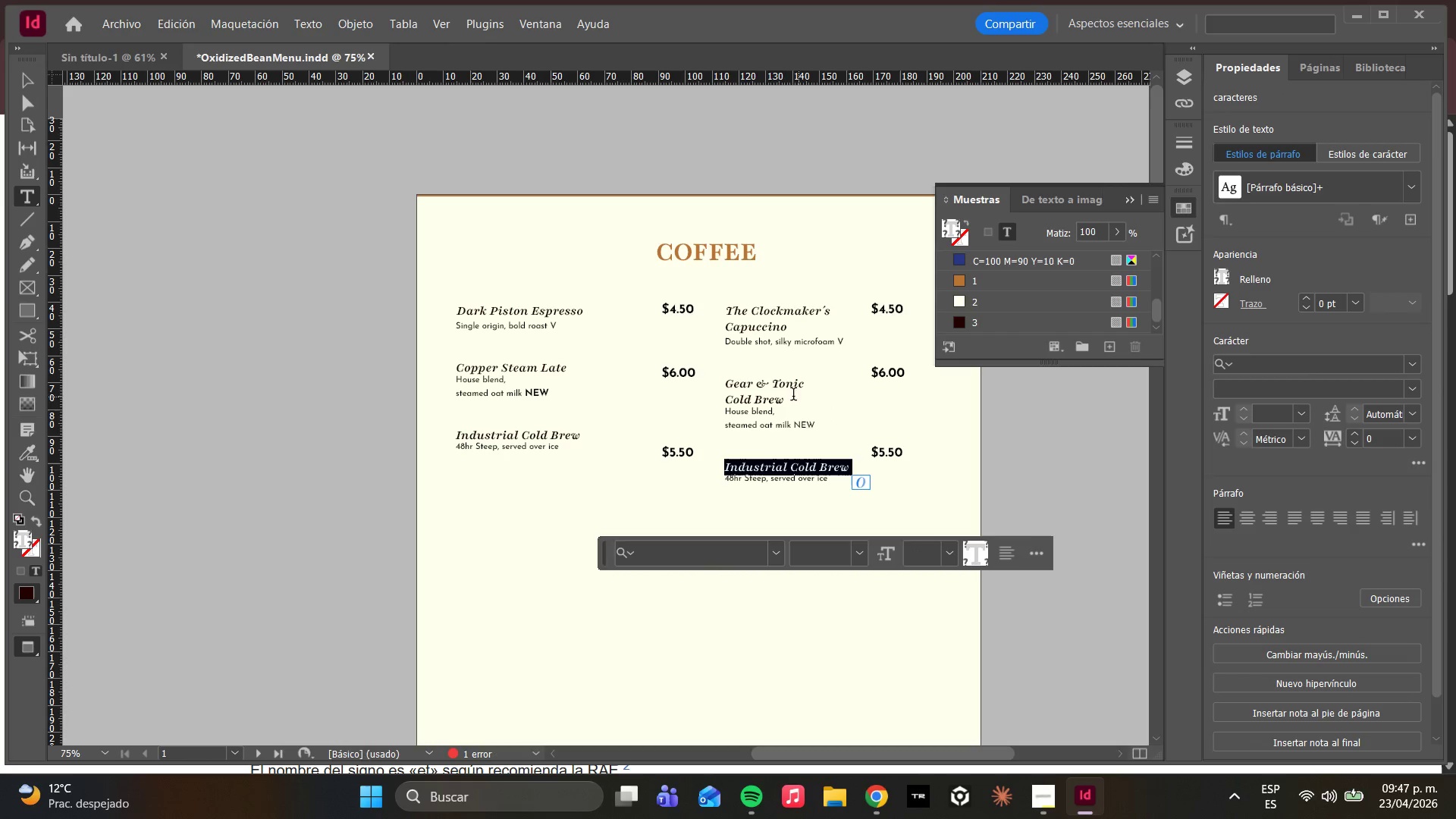 
left_click([733, 381])
 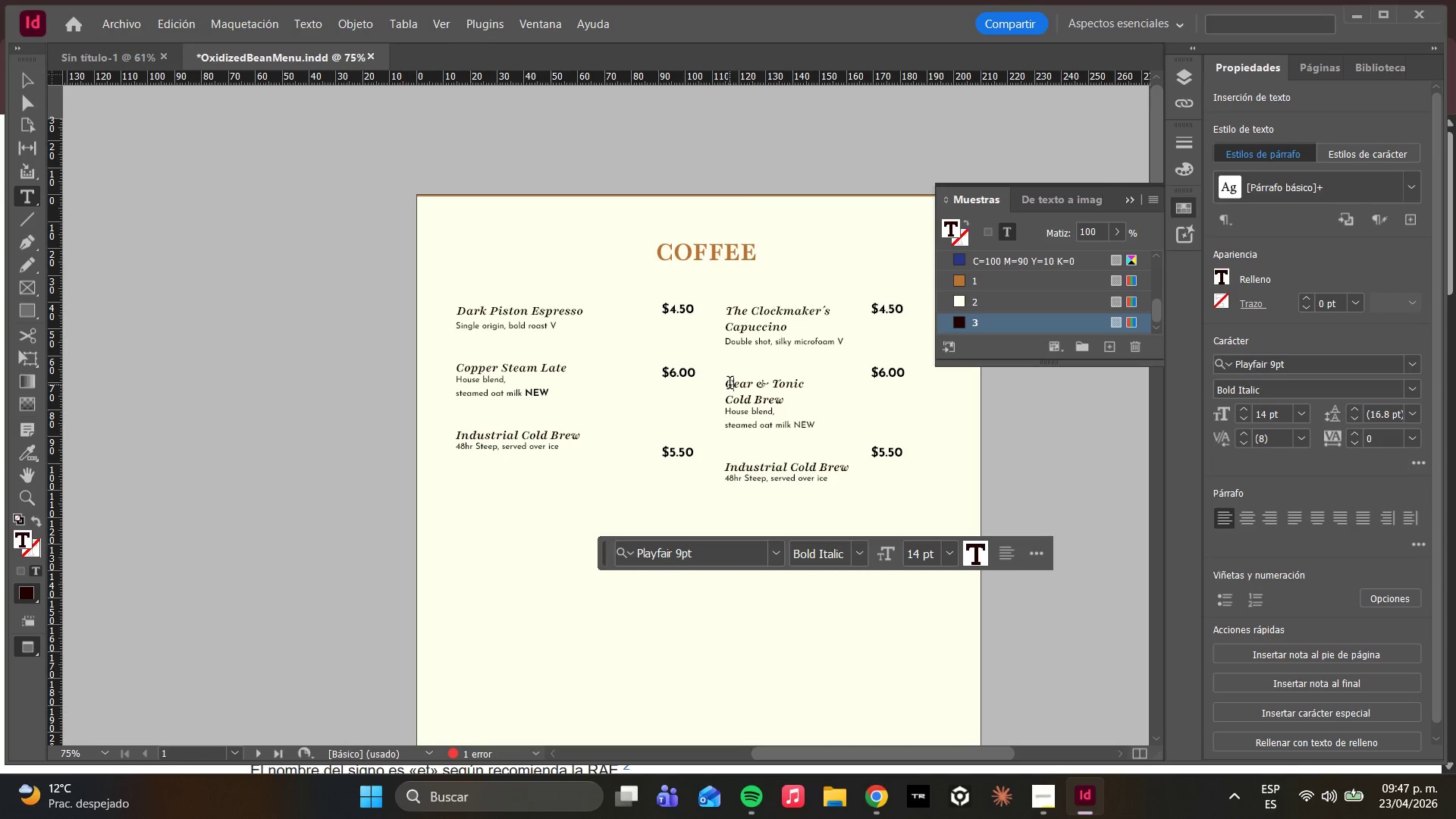 
left_click([728, 385])
 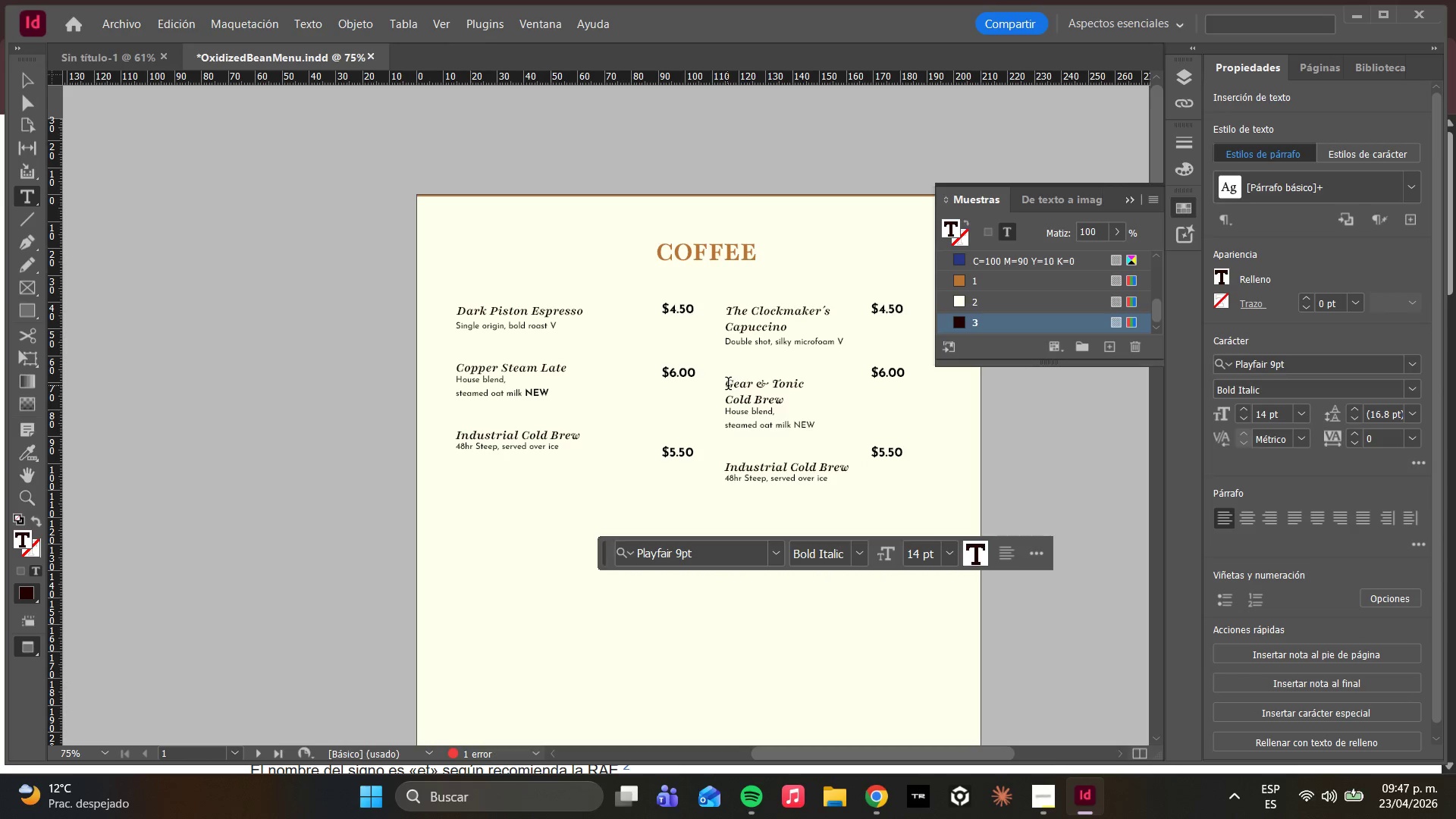 
key(Backspace)
 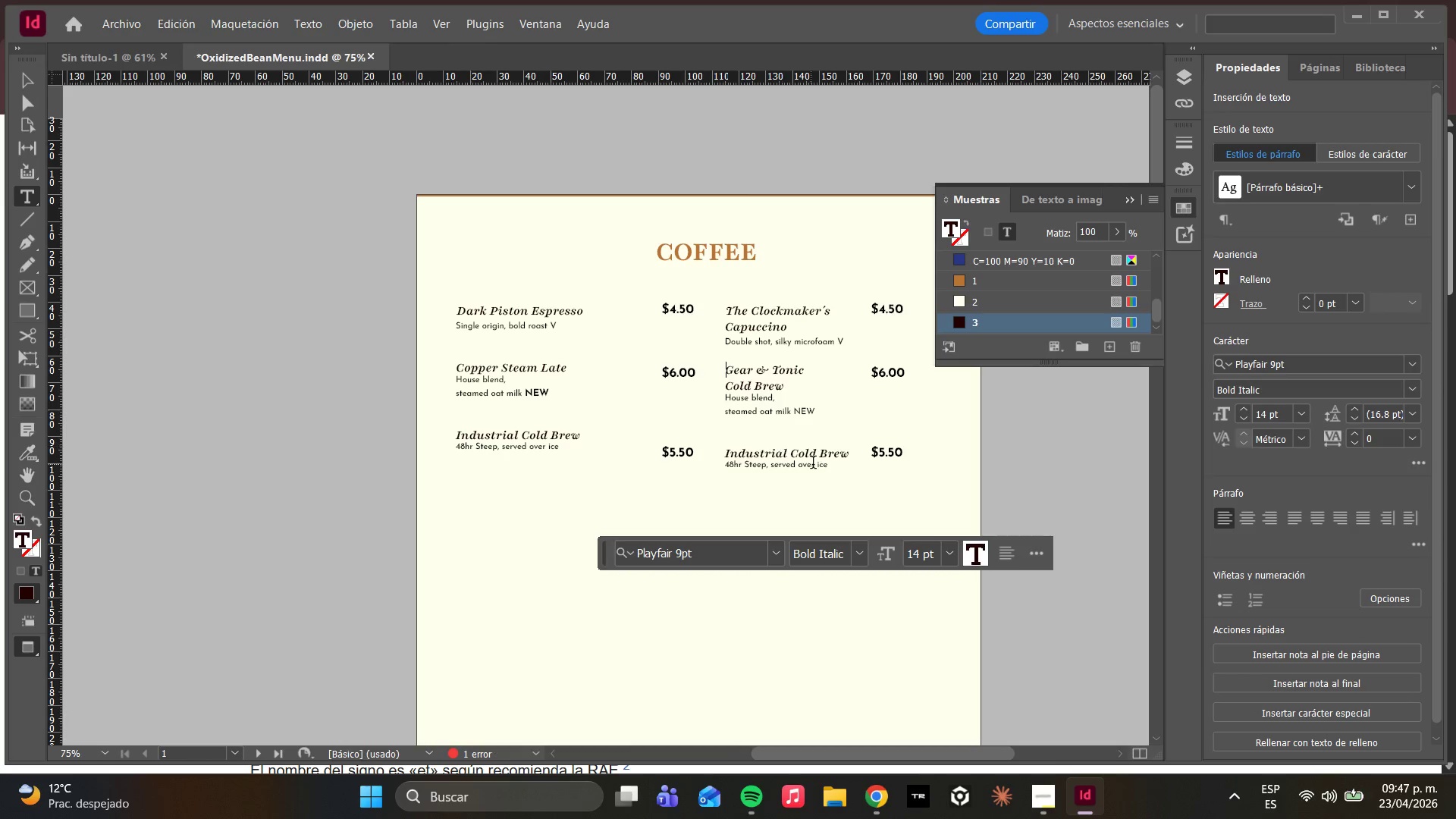 
left_click([791, 460])
 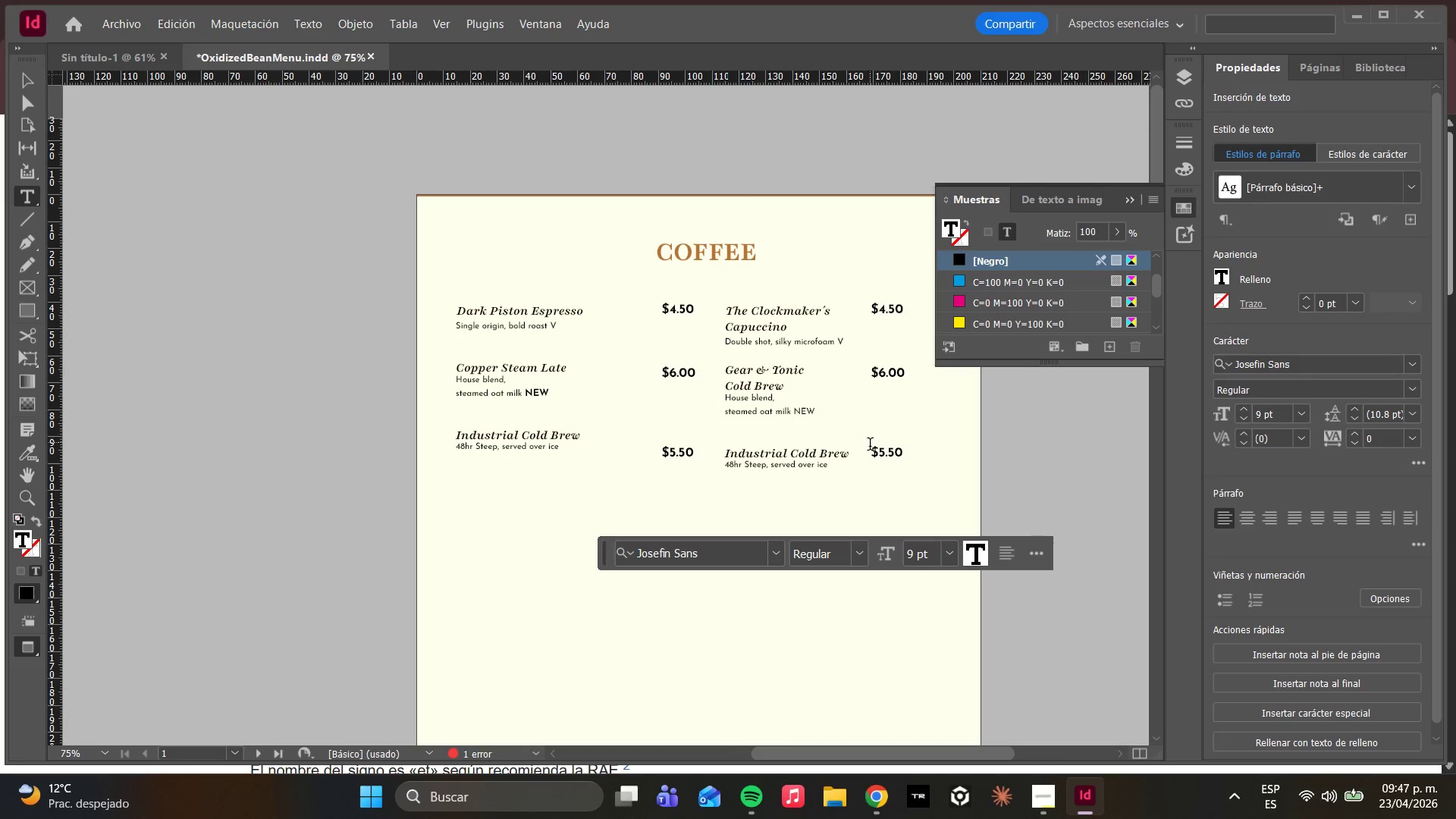 
left_click_drag(start_coordinate=[854, 455], to_coordinate=[736, 439])
 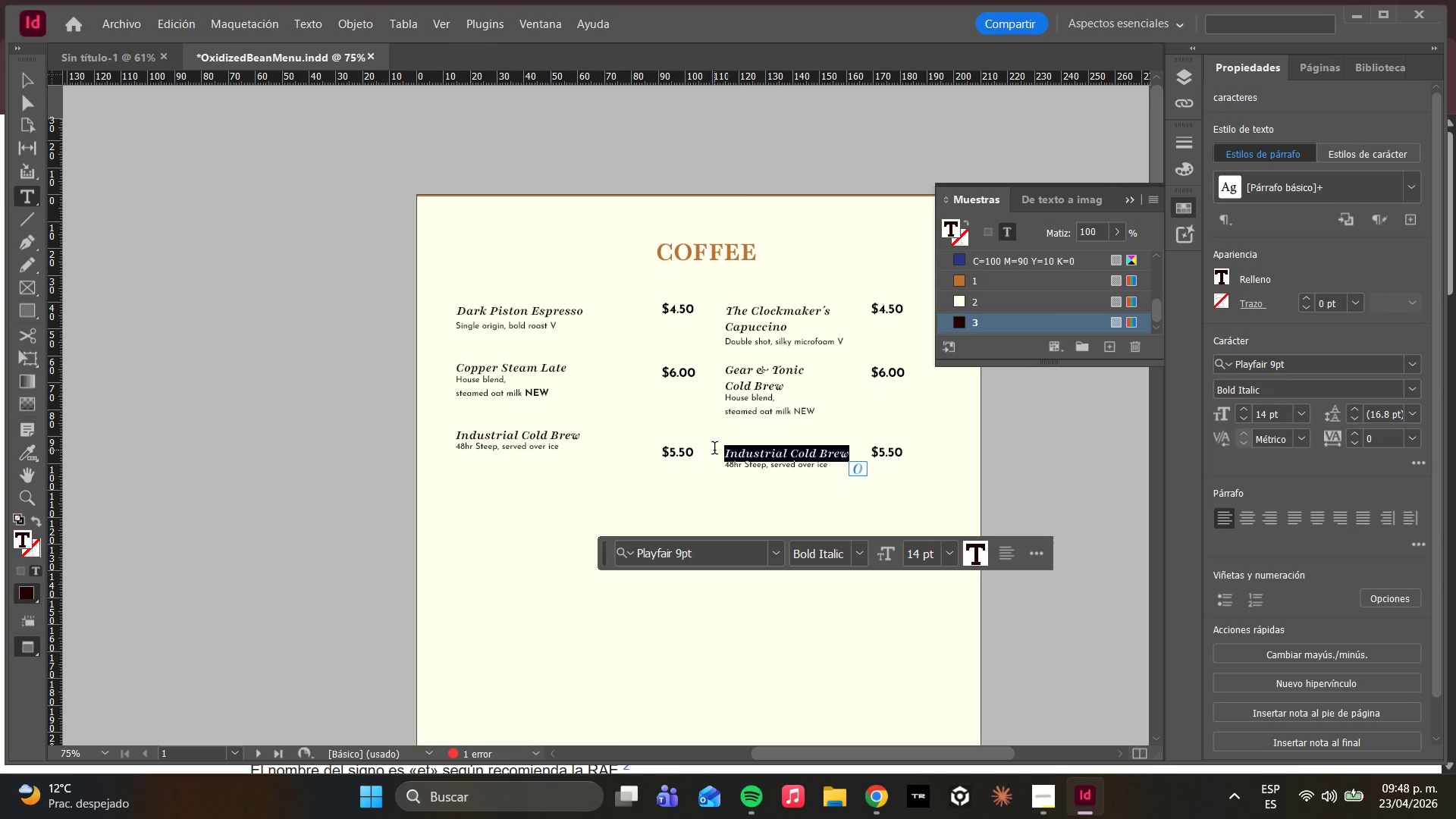 
type(Victorian Flat Wine)
 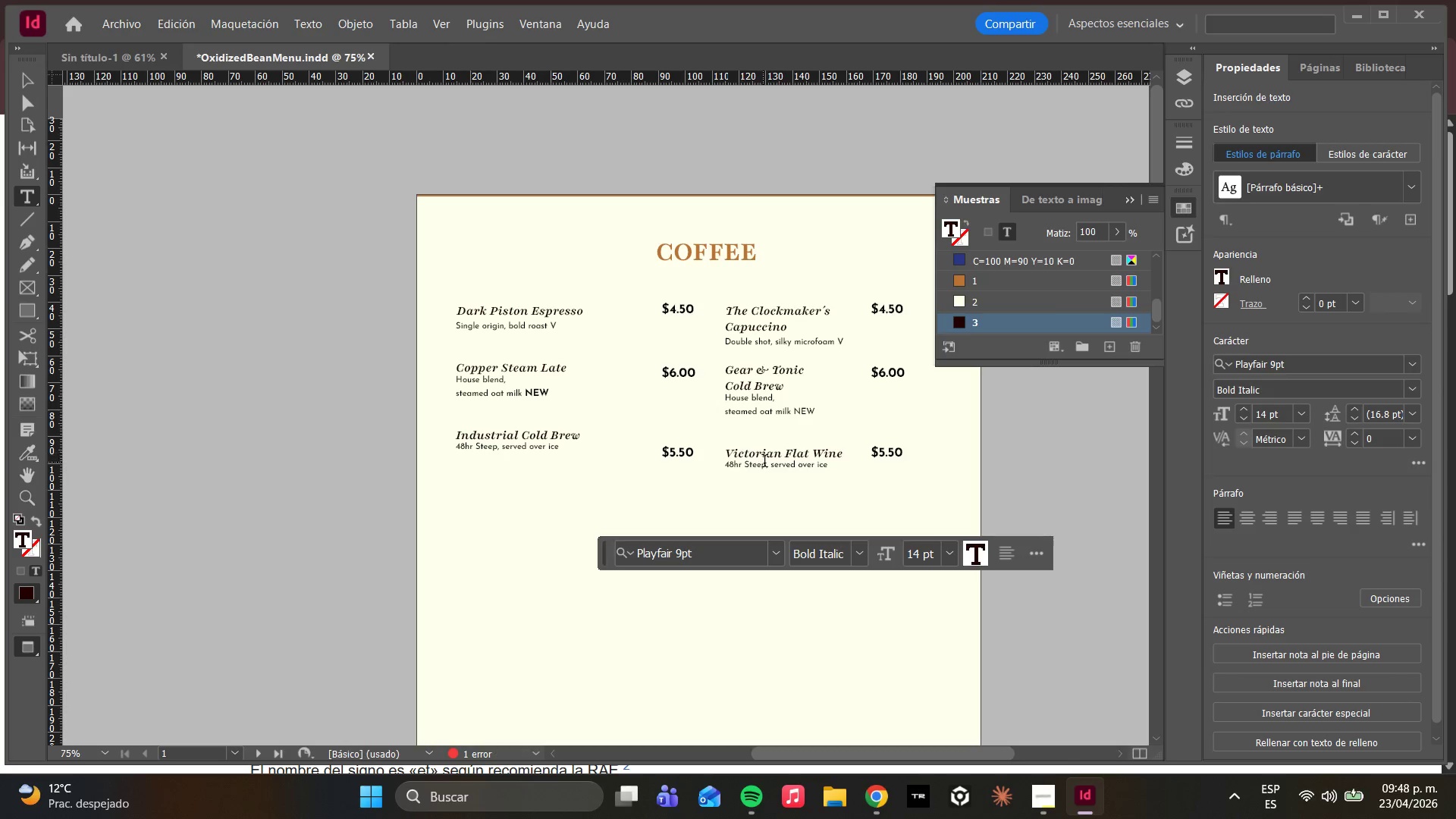 
left_click([786, 464])
 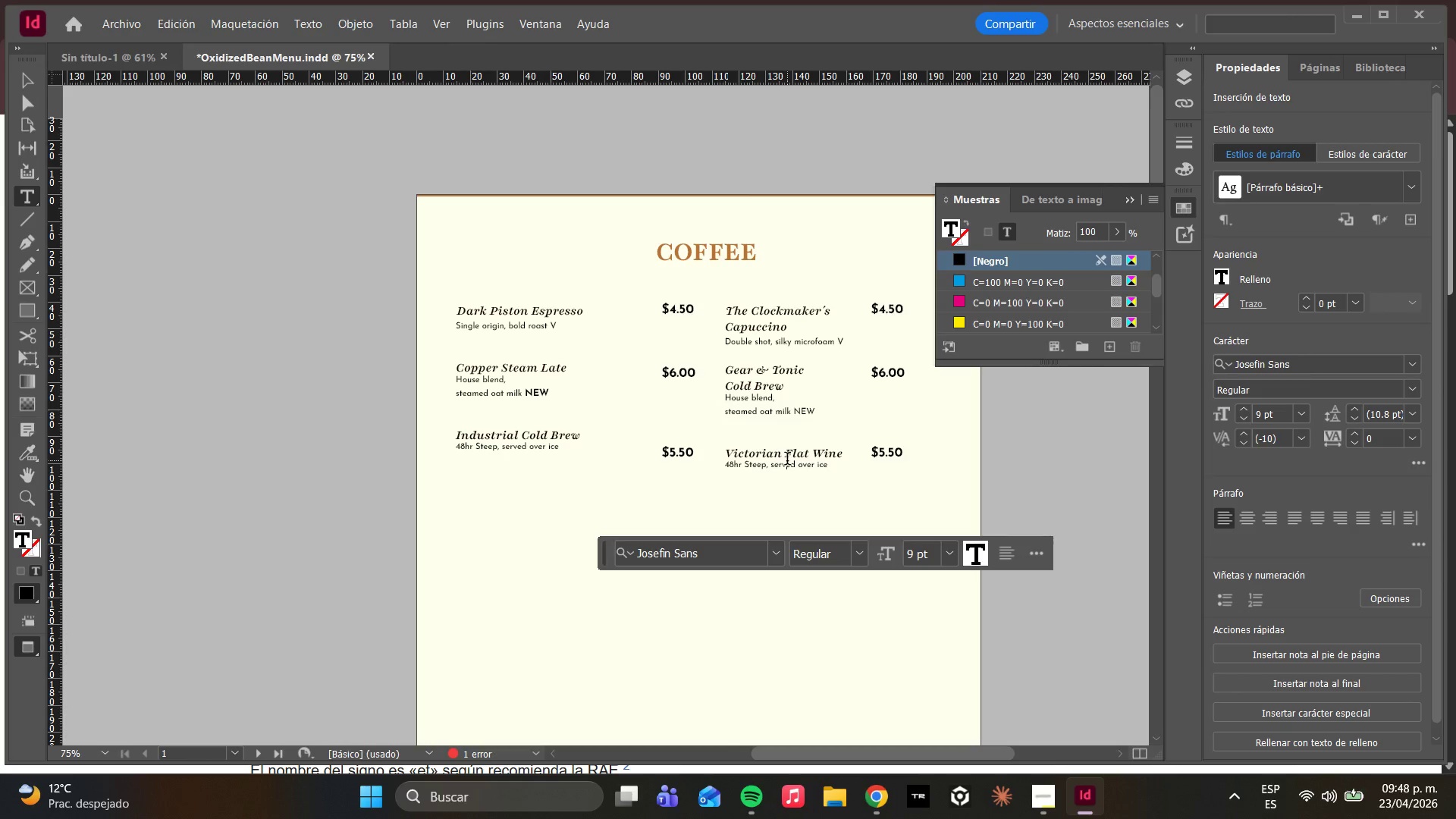 
left_click([787, 460])
 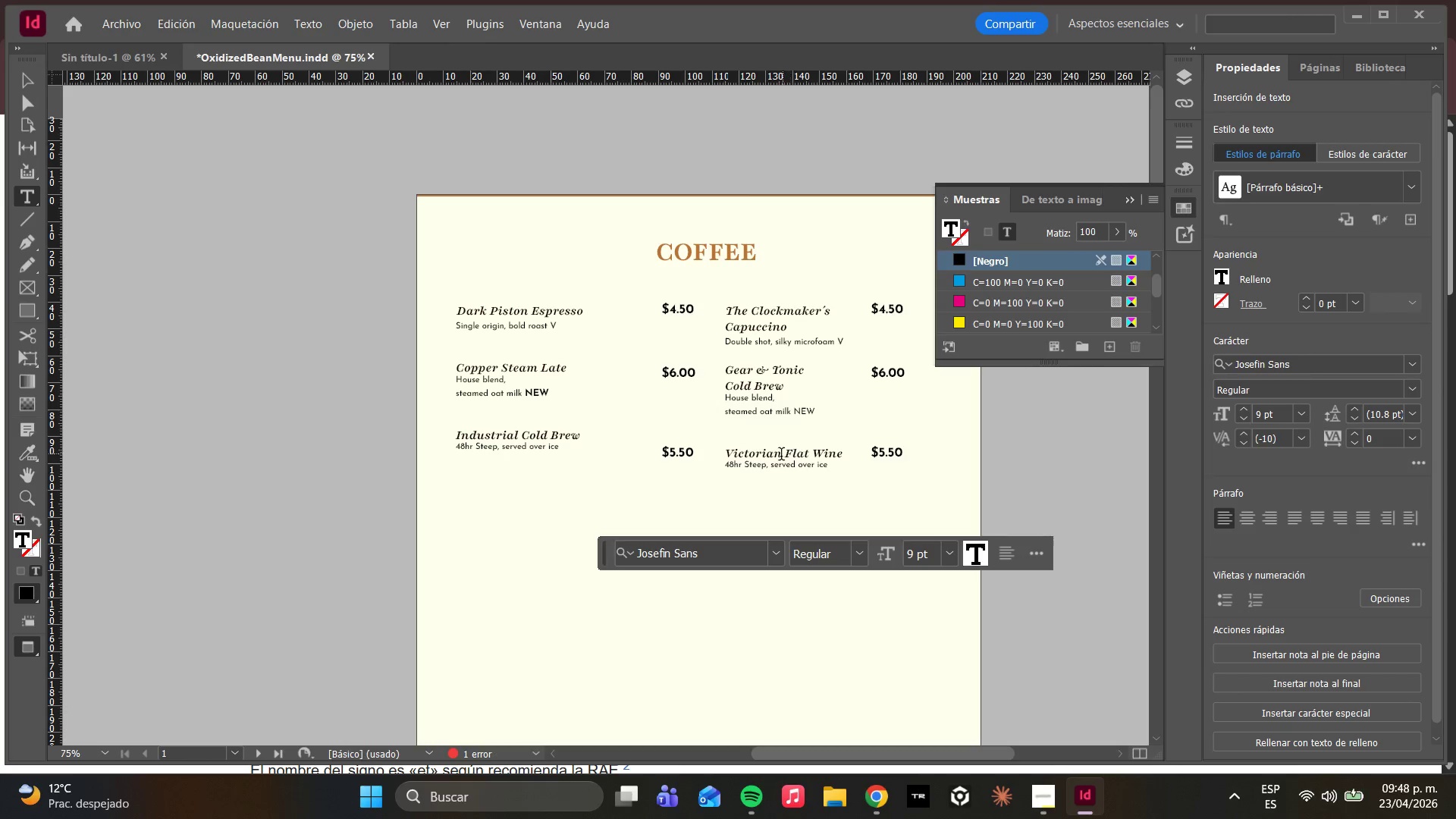 
left_click([780, 457])
 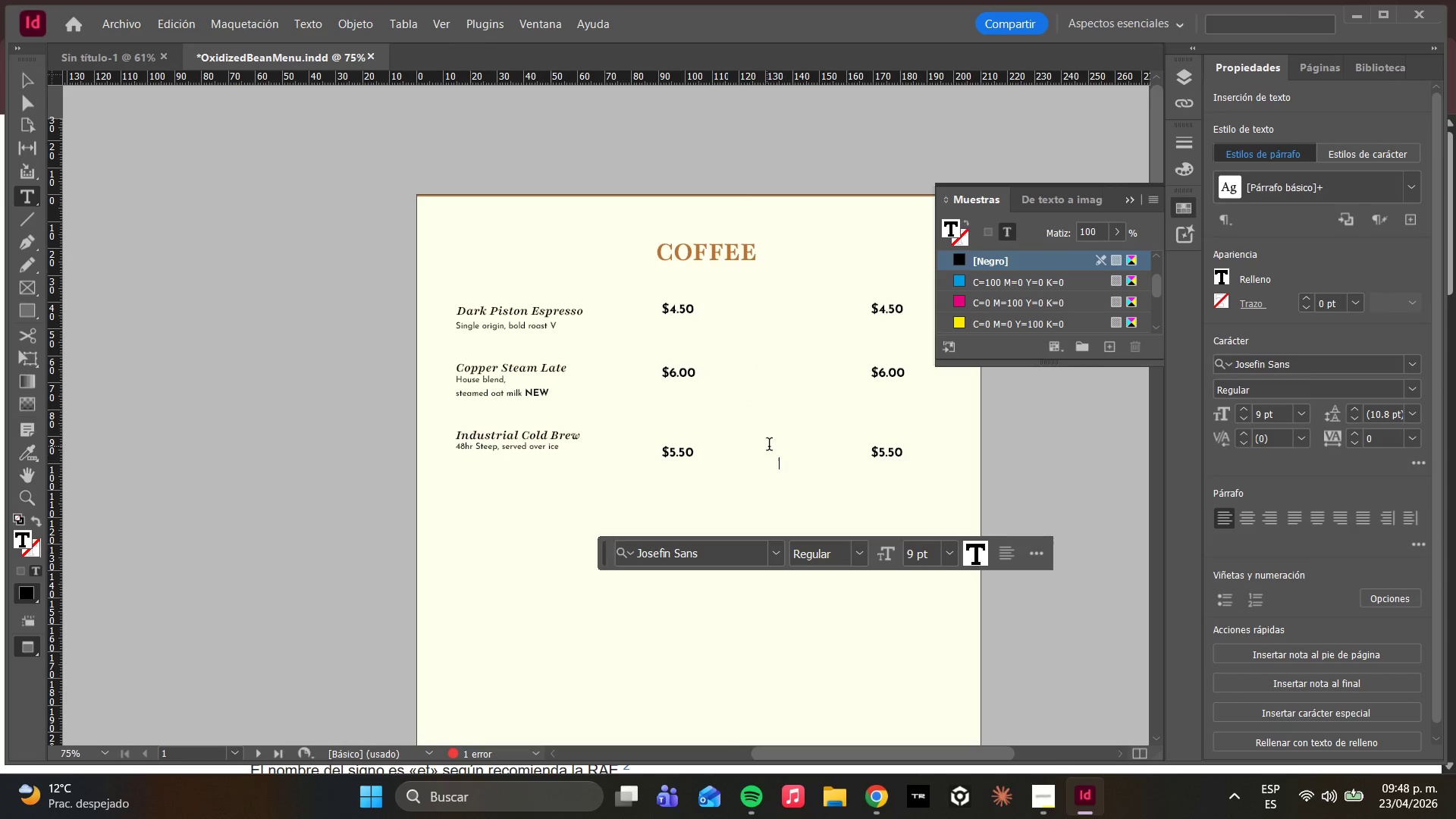 
left_click([716, 431])
 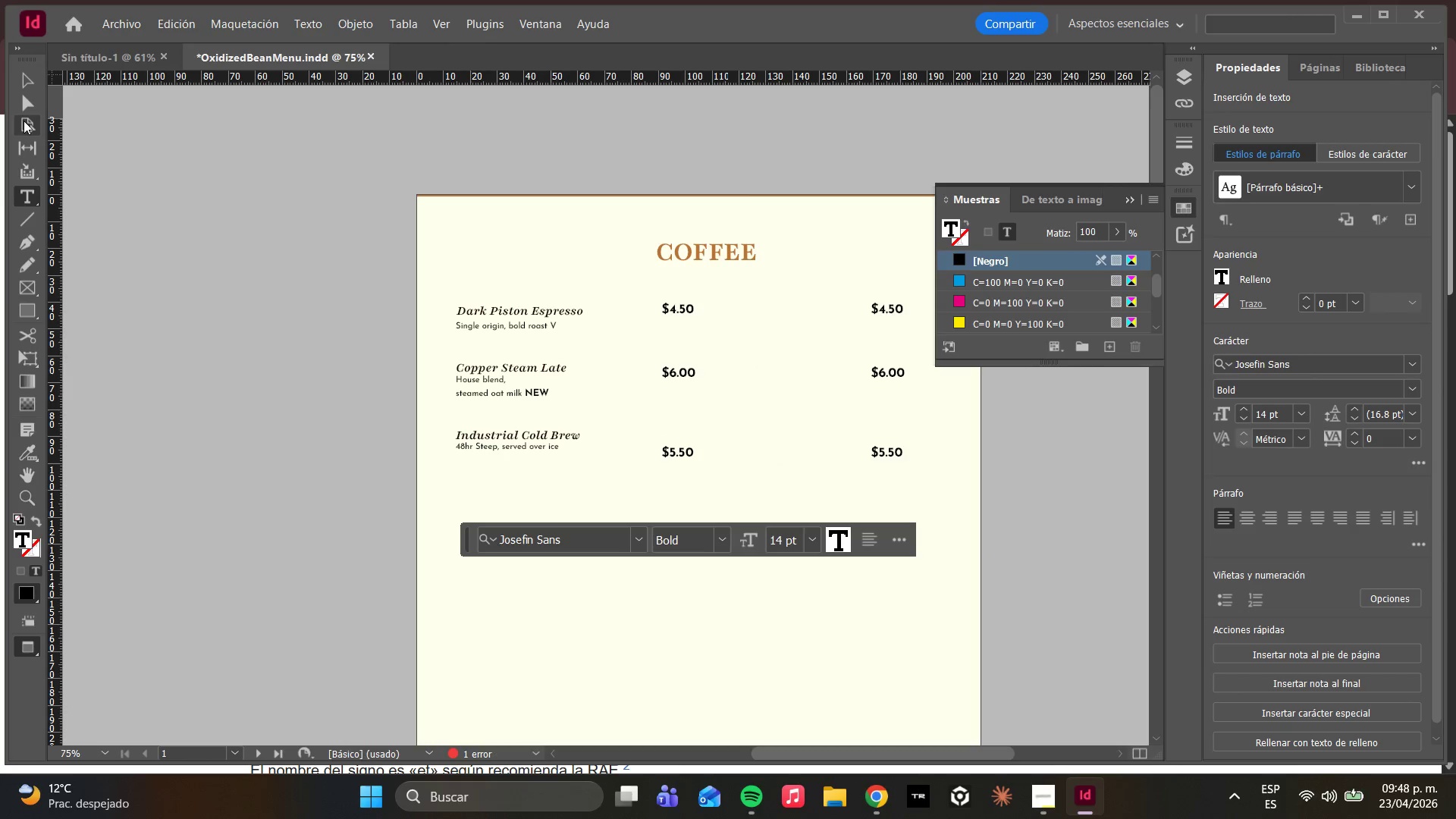 
left_click([27, 102])
 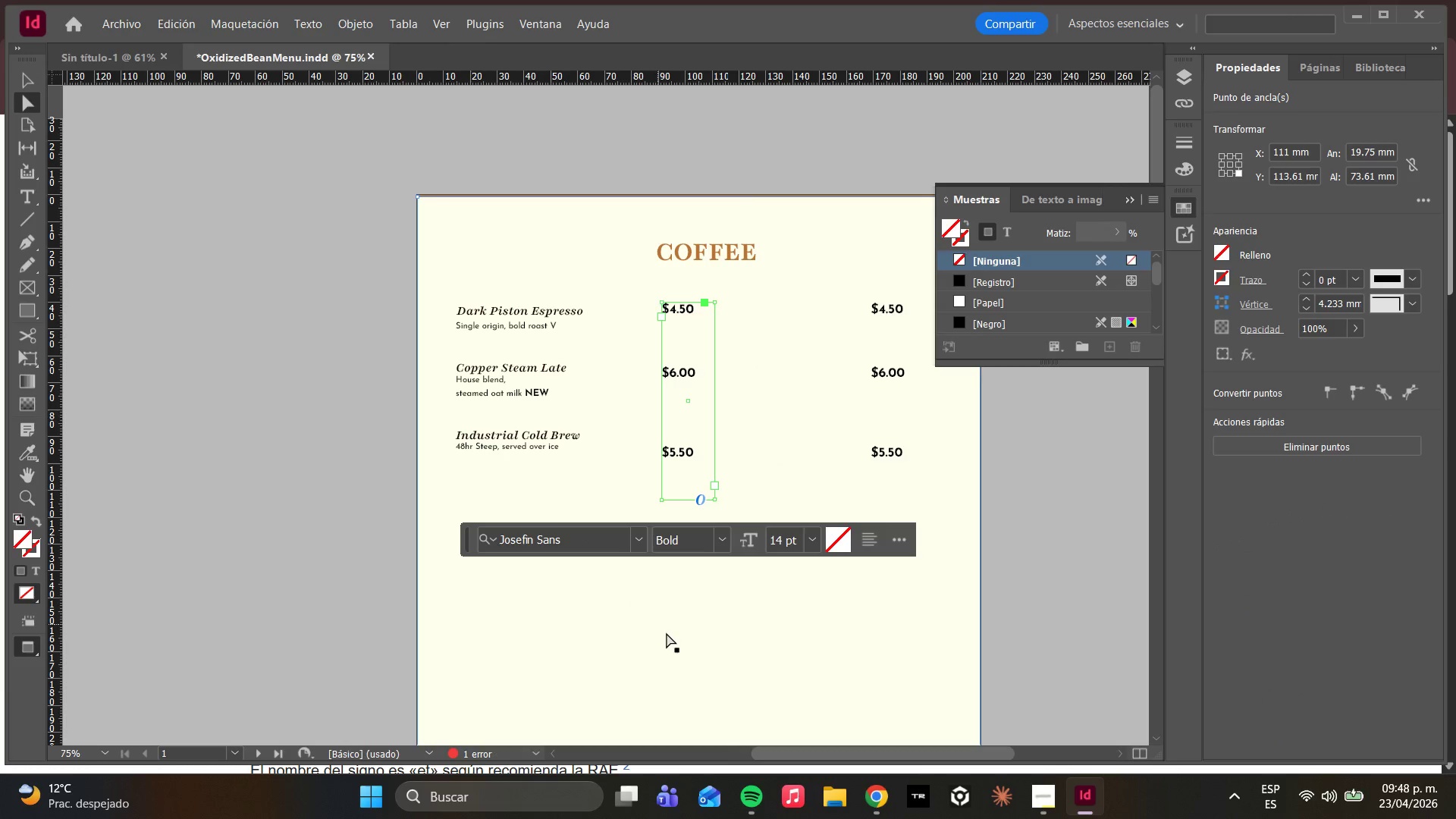 
left_click([667, 635])
 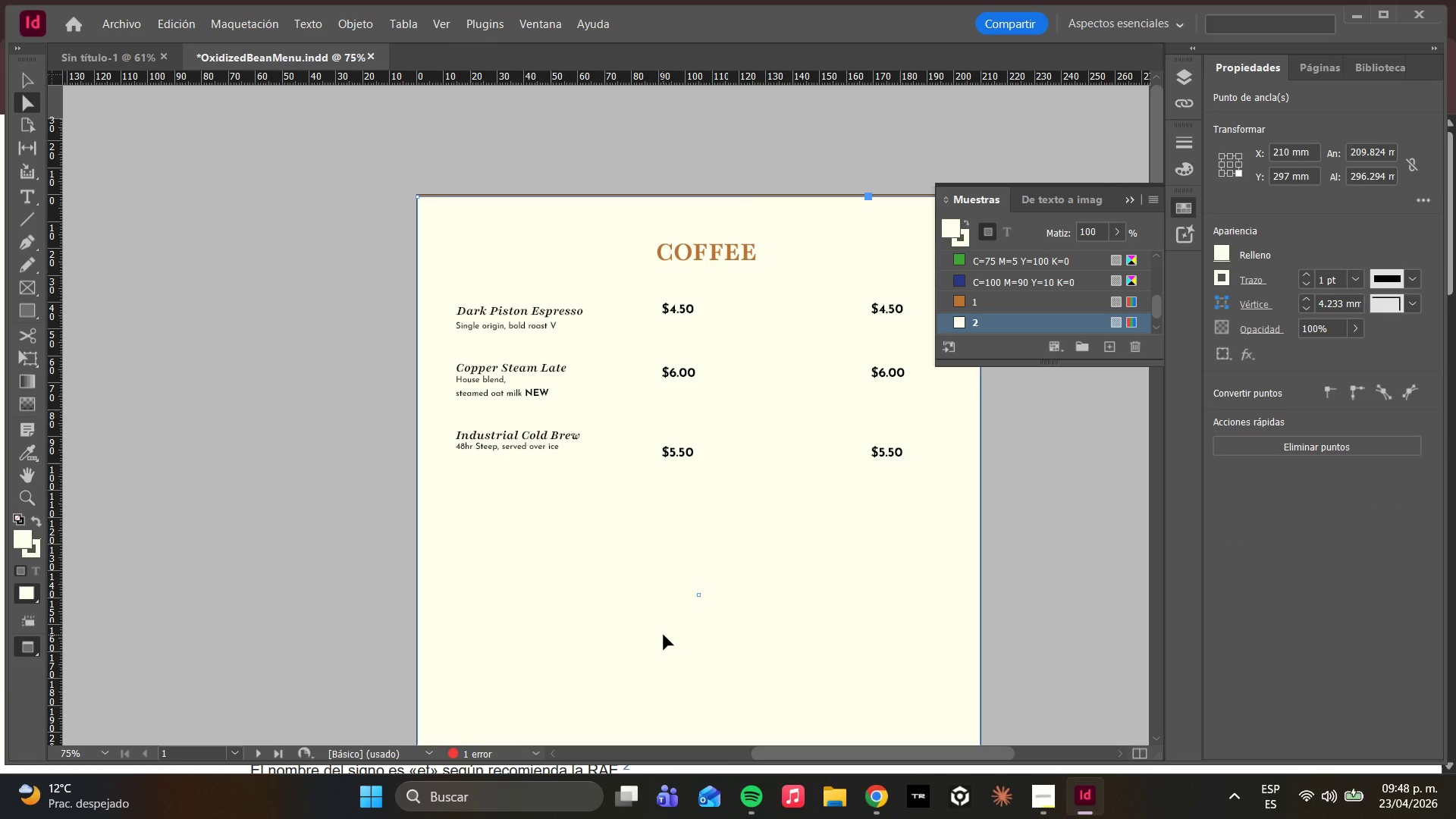 
key(Control+Z)
 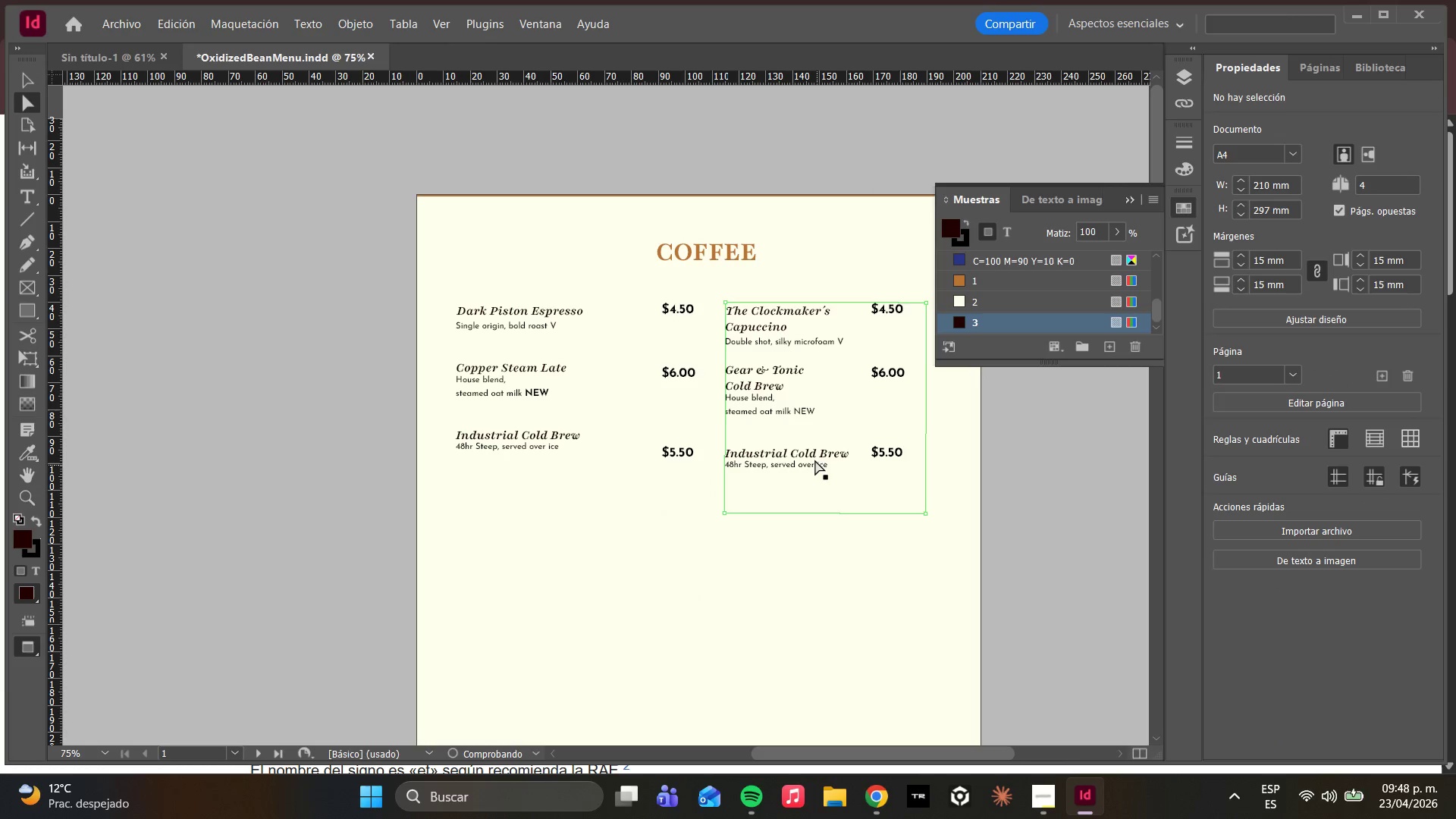 
double_click([815, 460])
 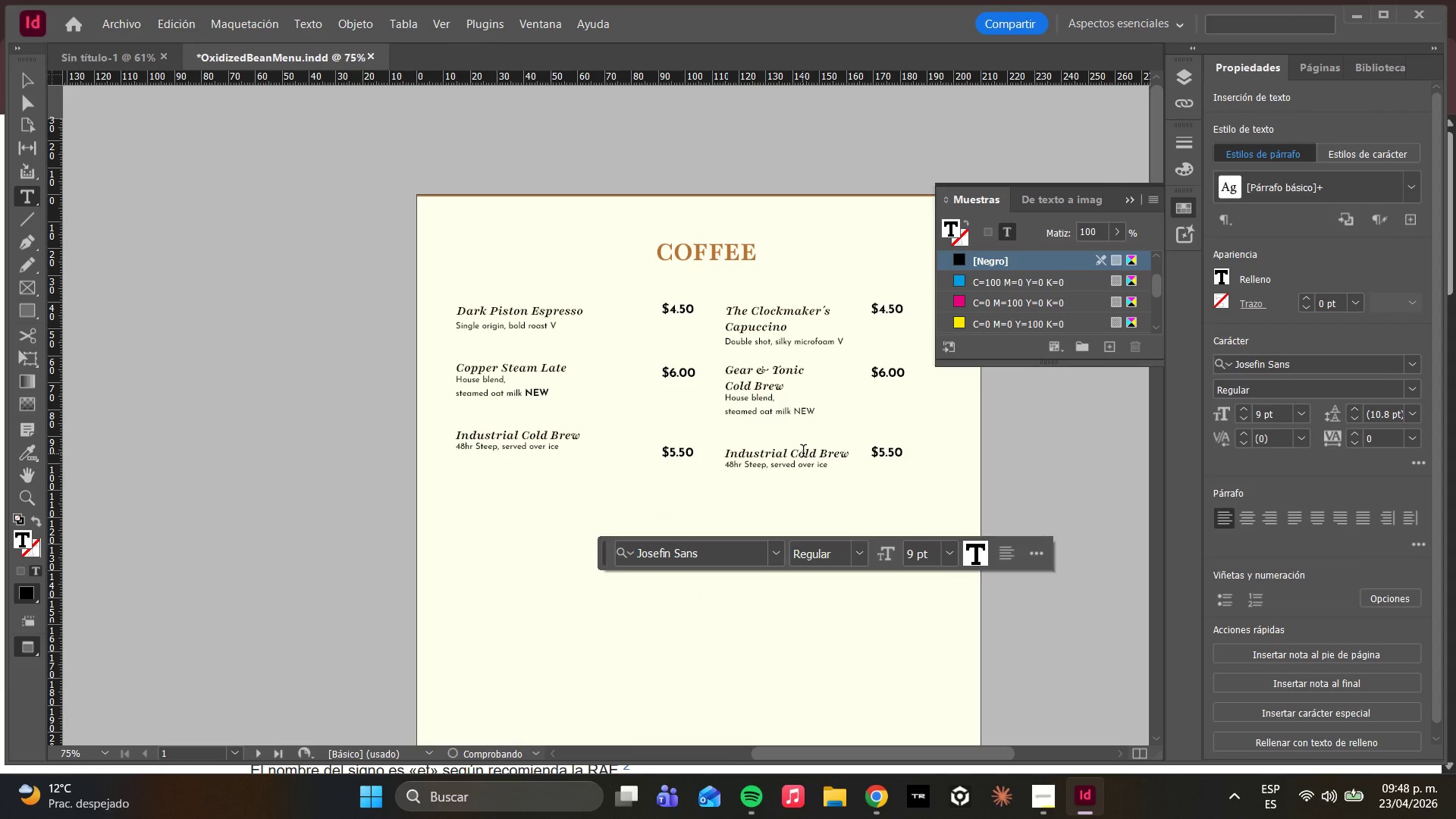 
left_click([802, 453])
 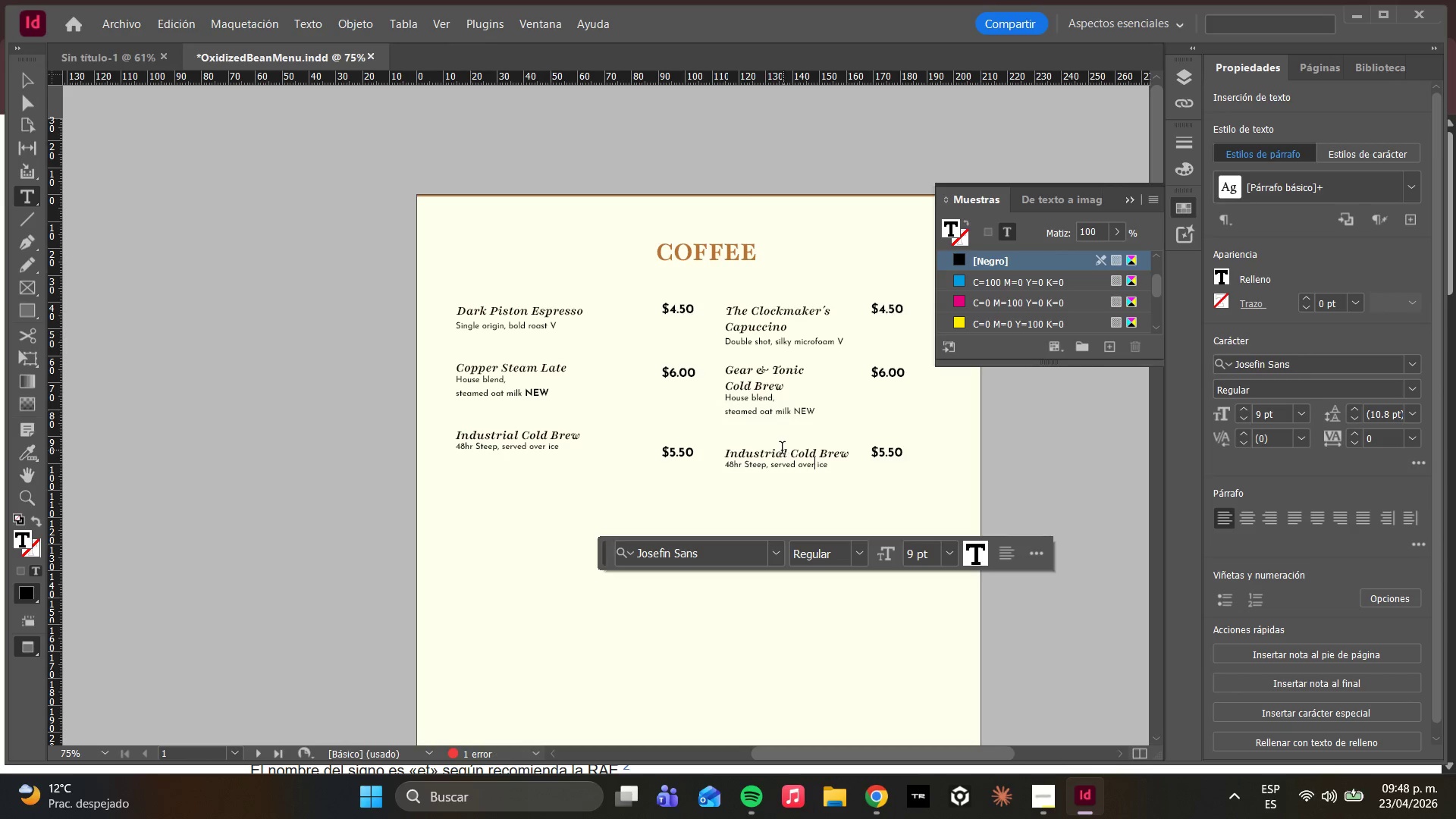 
left_click([789, 453])
 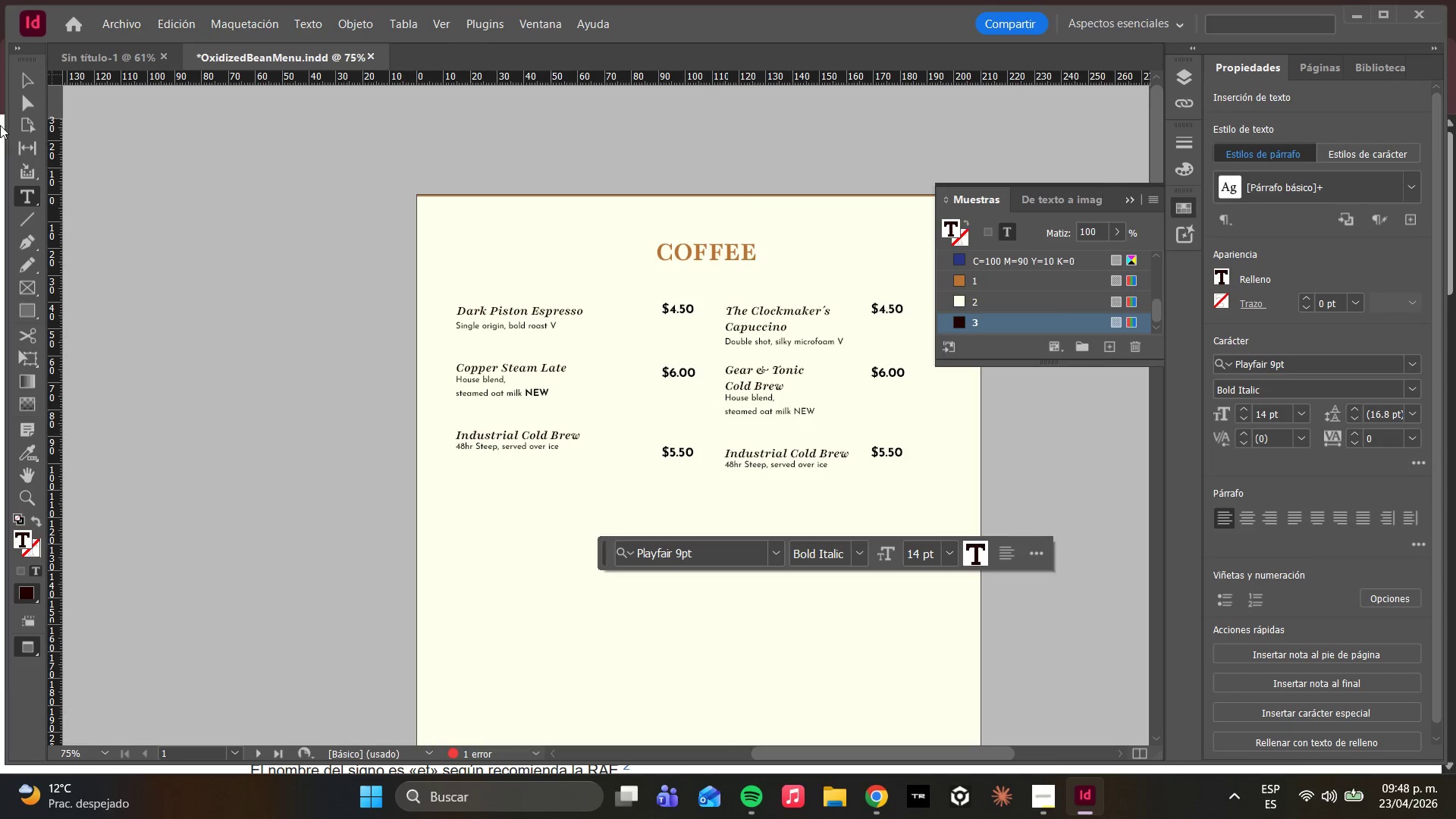 
left_click([24, 100])
 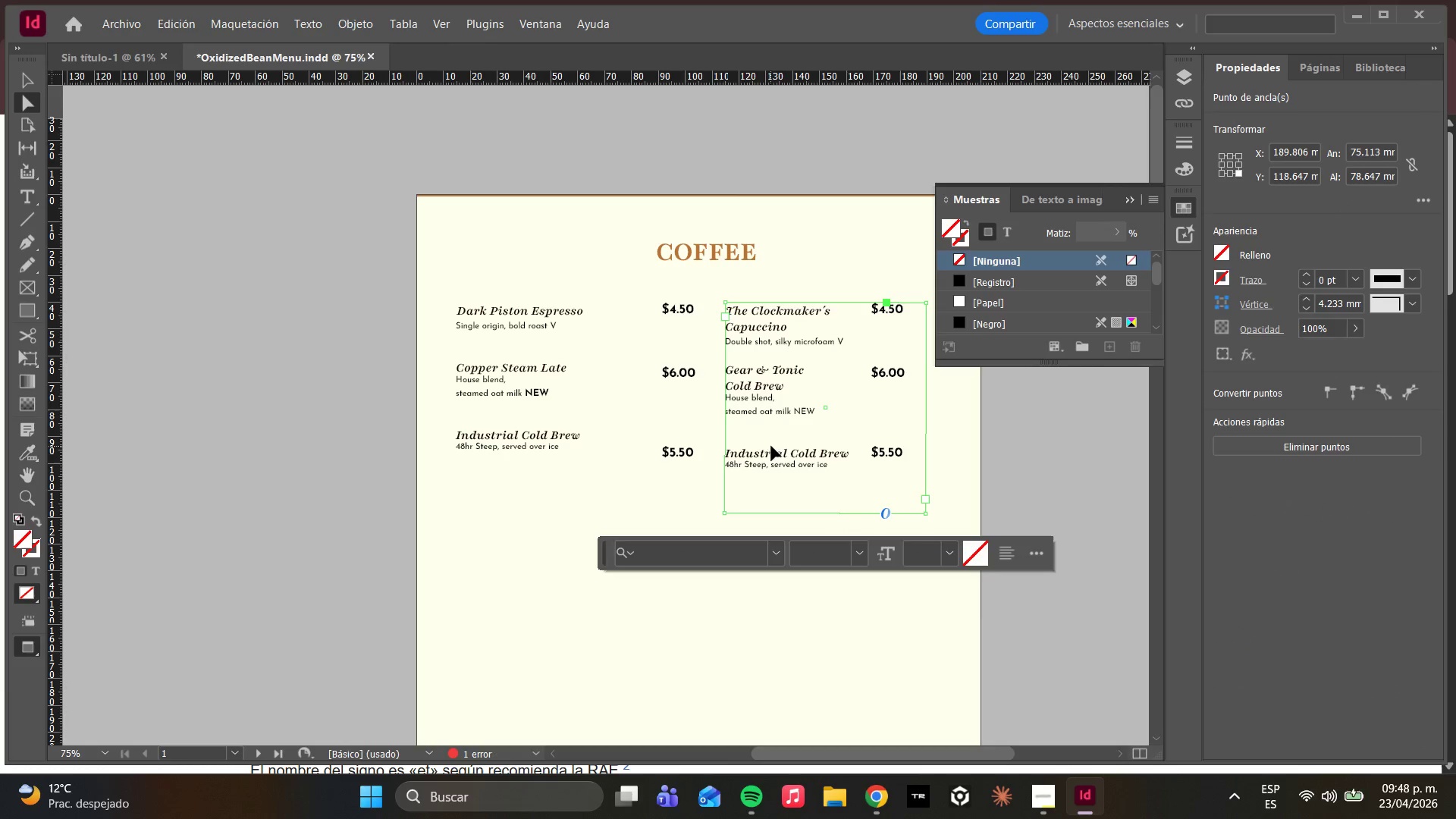 
double_click([795, 451])
 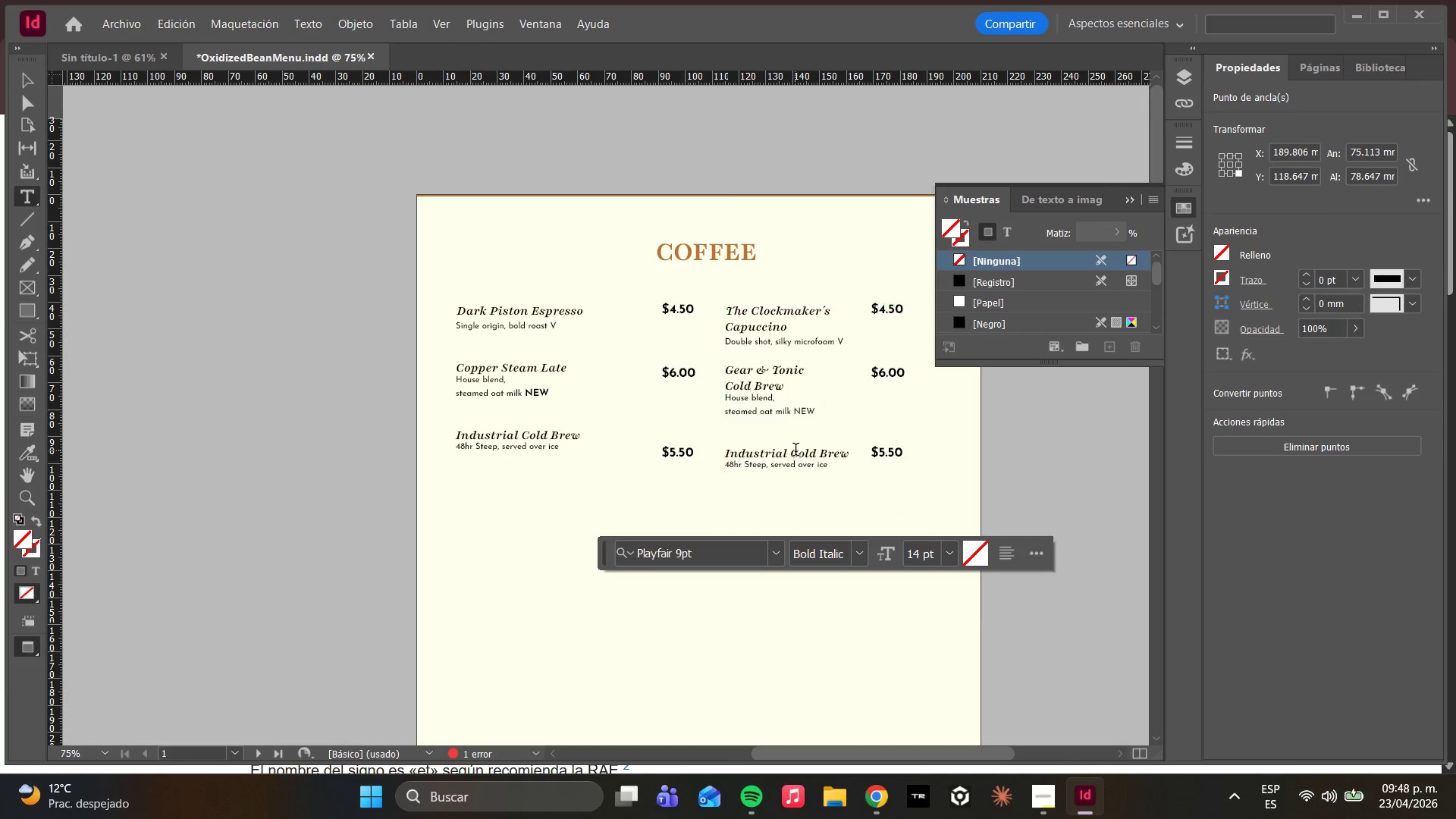 
triple_click([795, 451])
 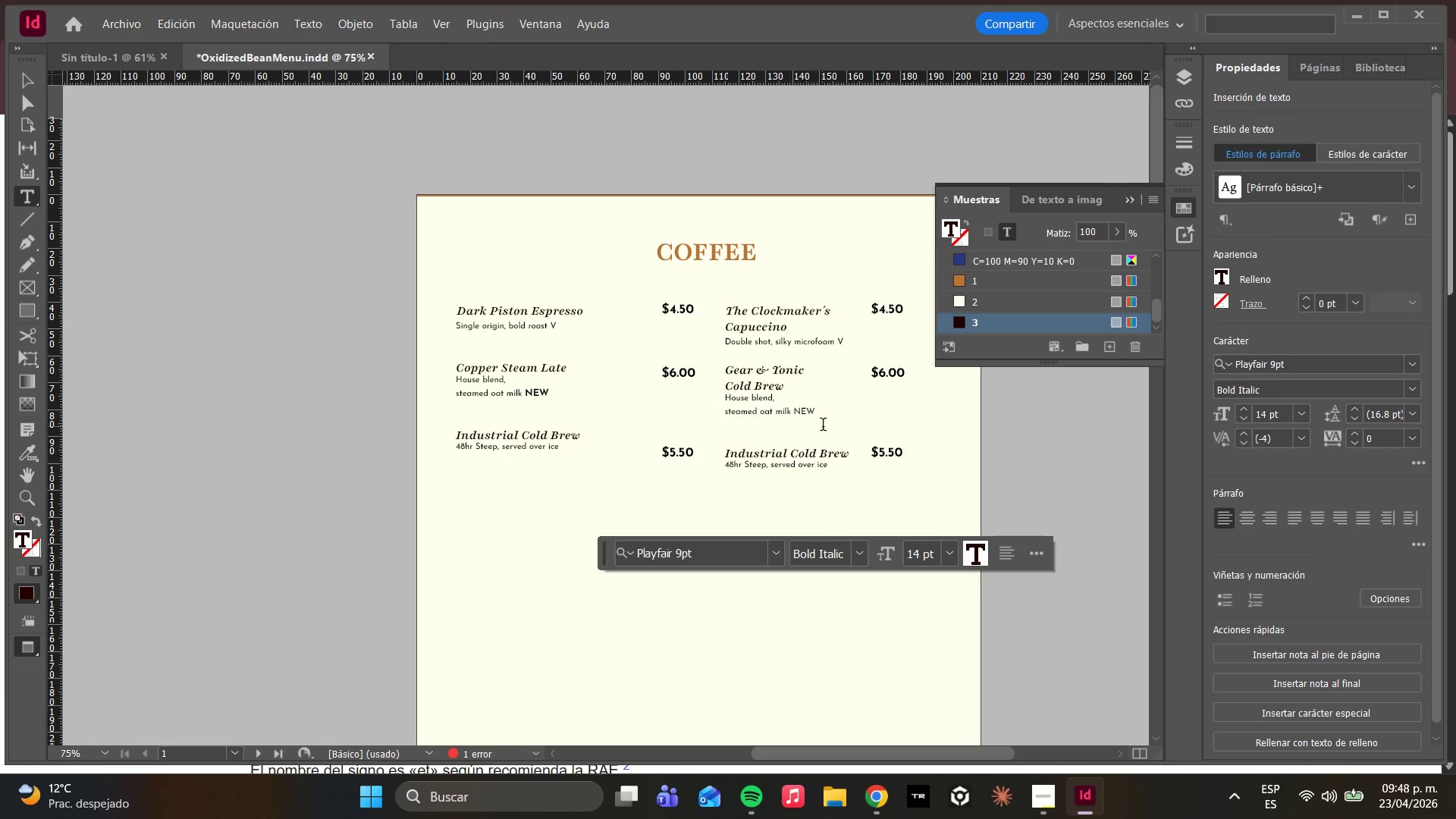 
double_click([757, 451])
 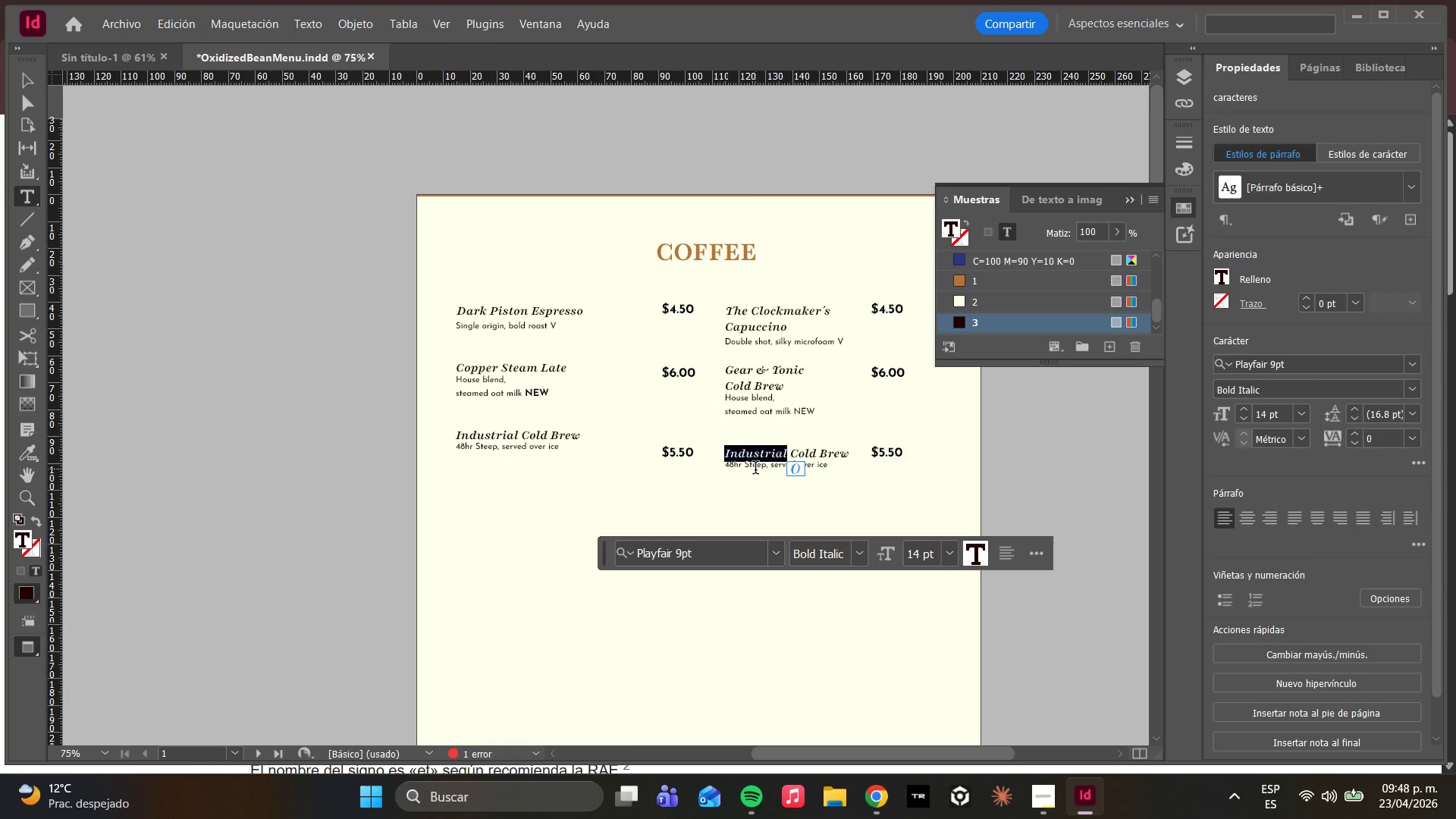 
type(Victorian)
 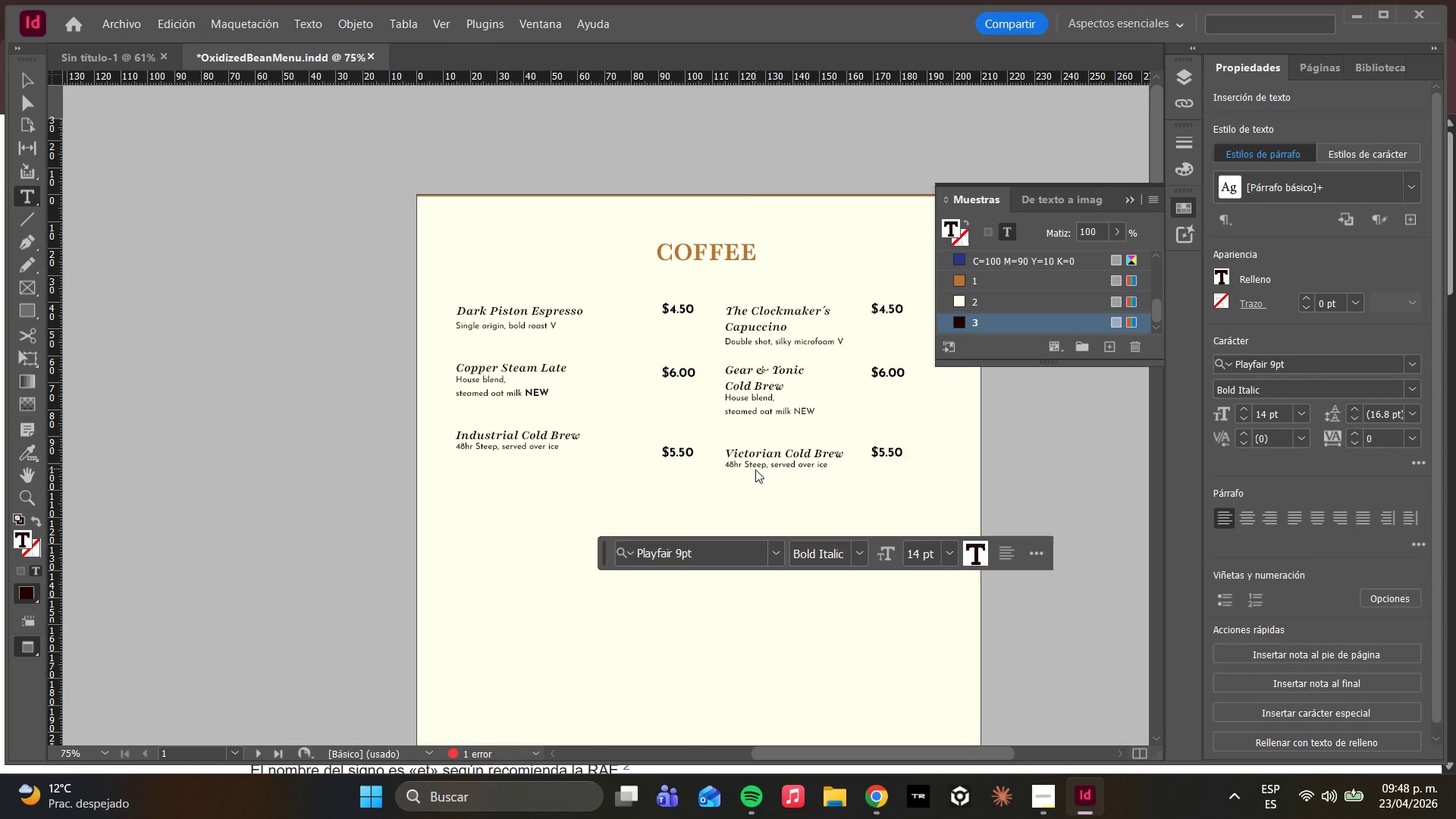 
key(ArrowRight)
 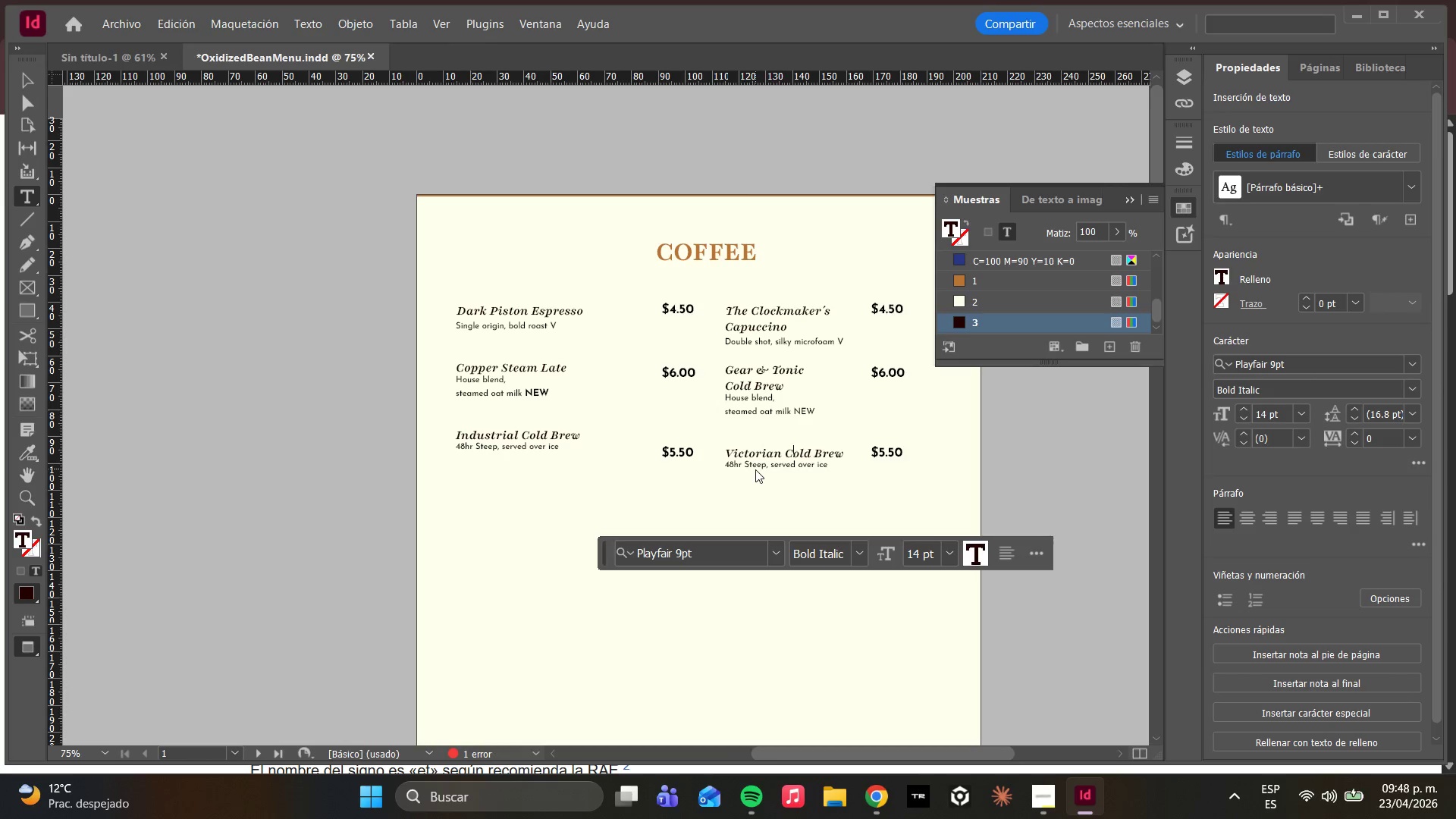 
hold_key(key=ArrowRight, duration=0.75)
 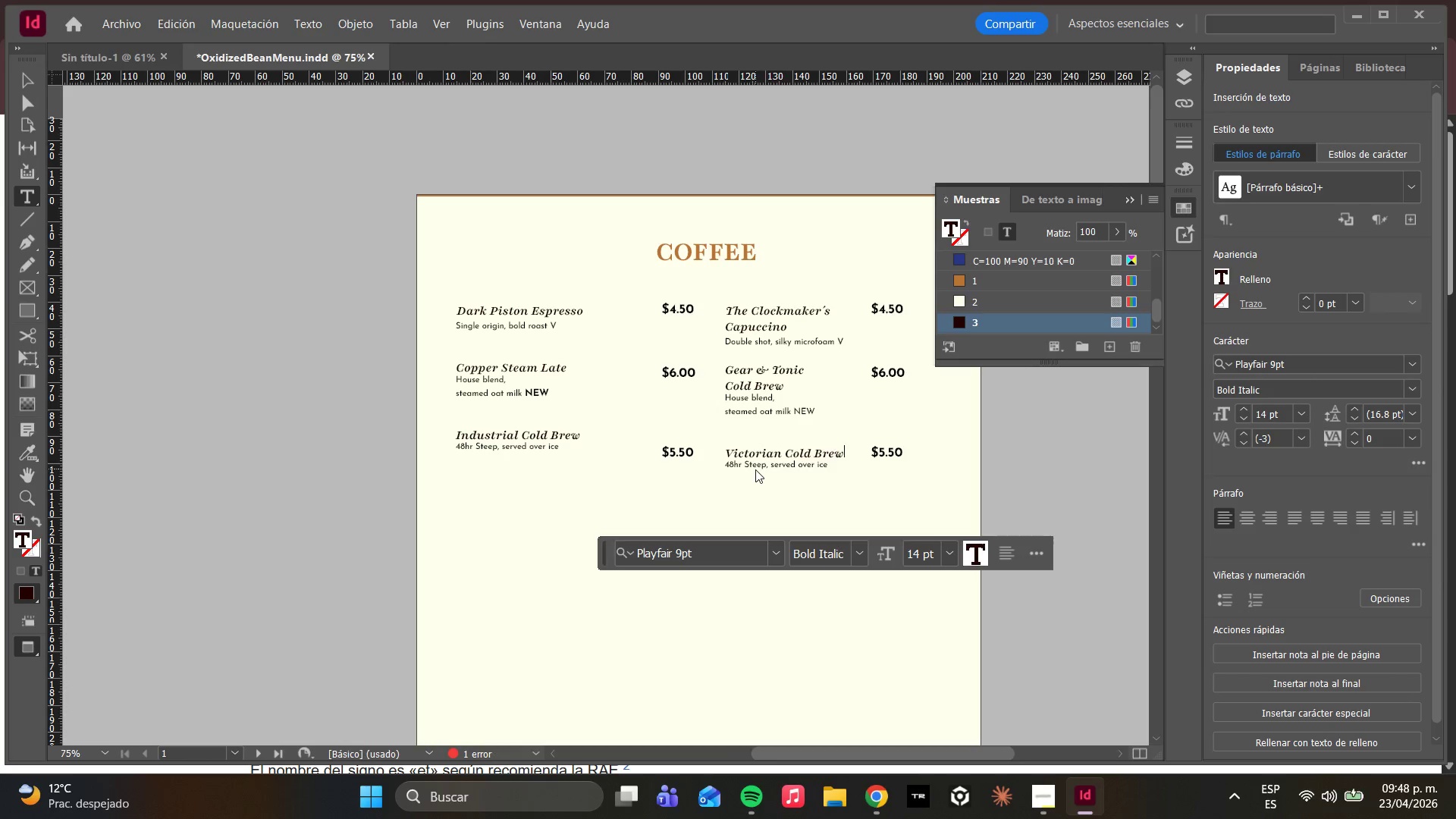 
key(ArrowRight)
 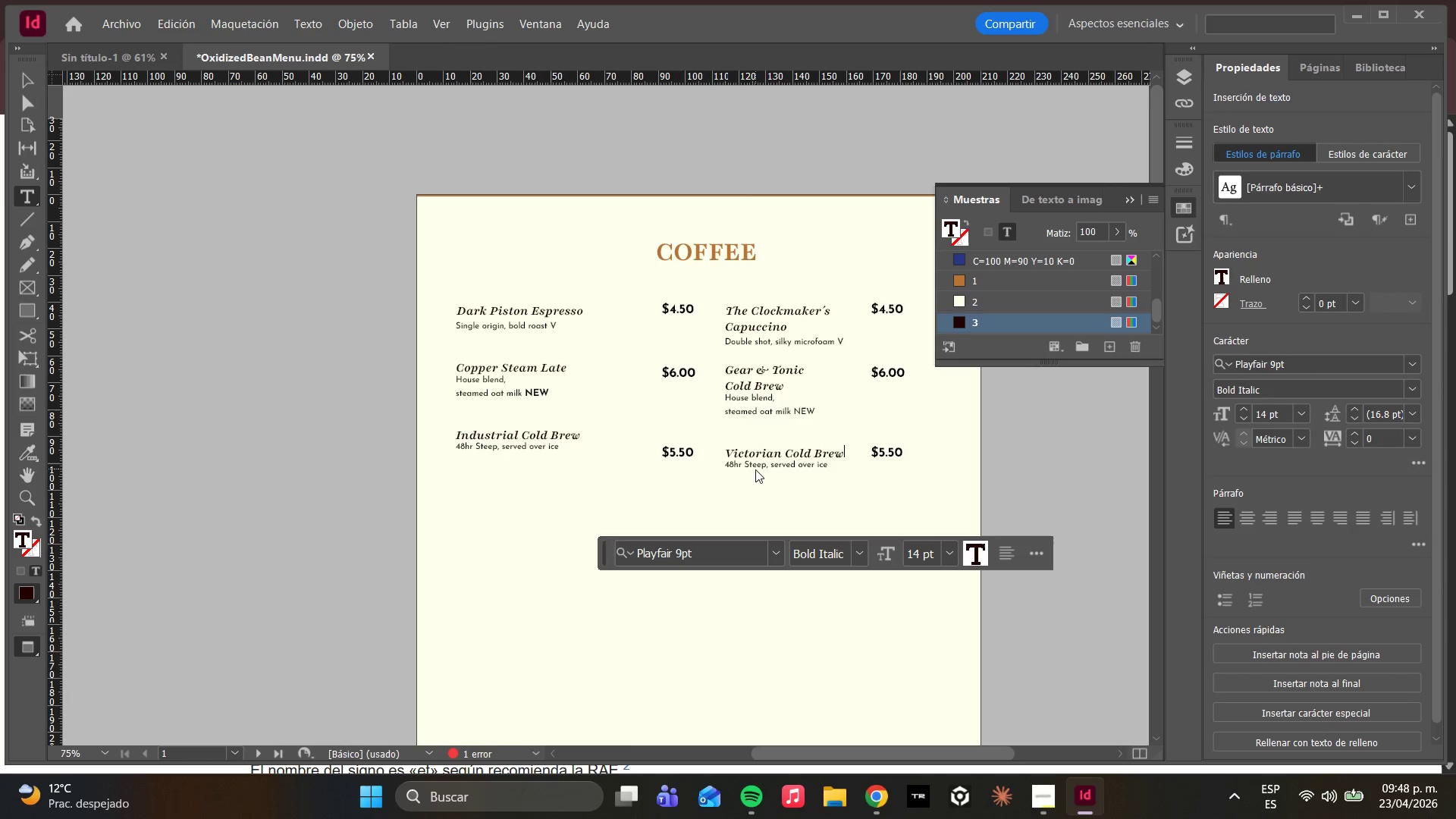 
key(Backspace)
key(Backspace)
key(Backspace)
key(Backspace)
key(Backspace)
key(Backspace)
key(Backspace)
key(Backspace)
key(Backspace)
type(H)
key(Backspace)
type(Flat W)
key(Backspace)
key(Backspace)
 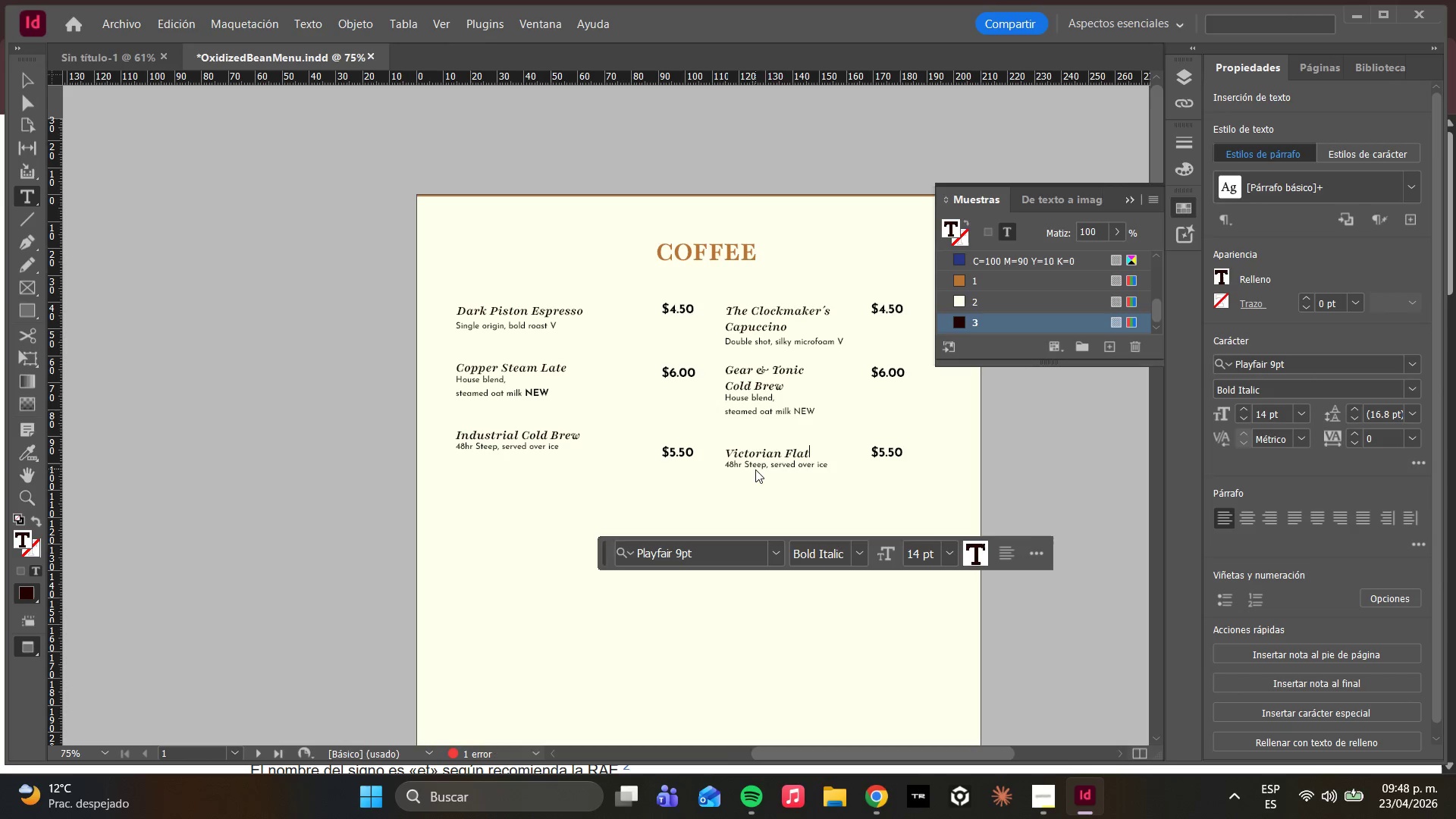 
key(Enter)
 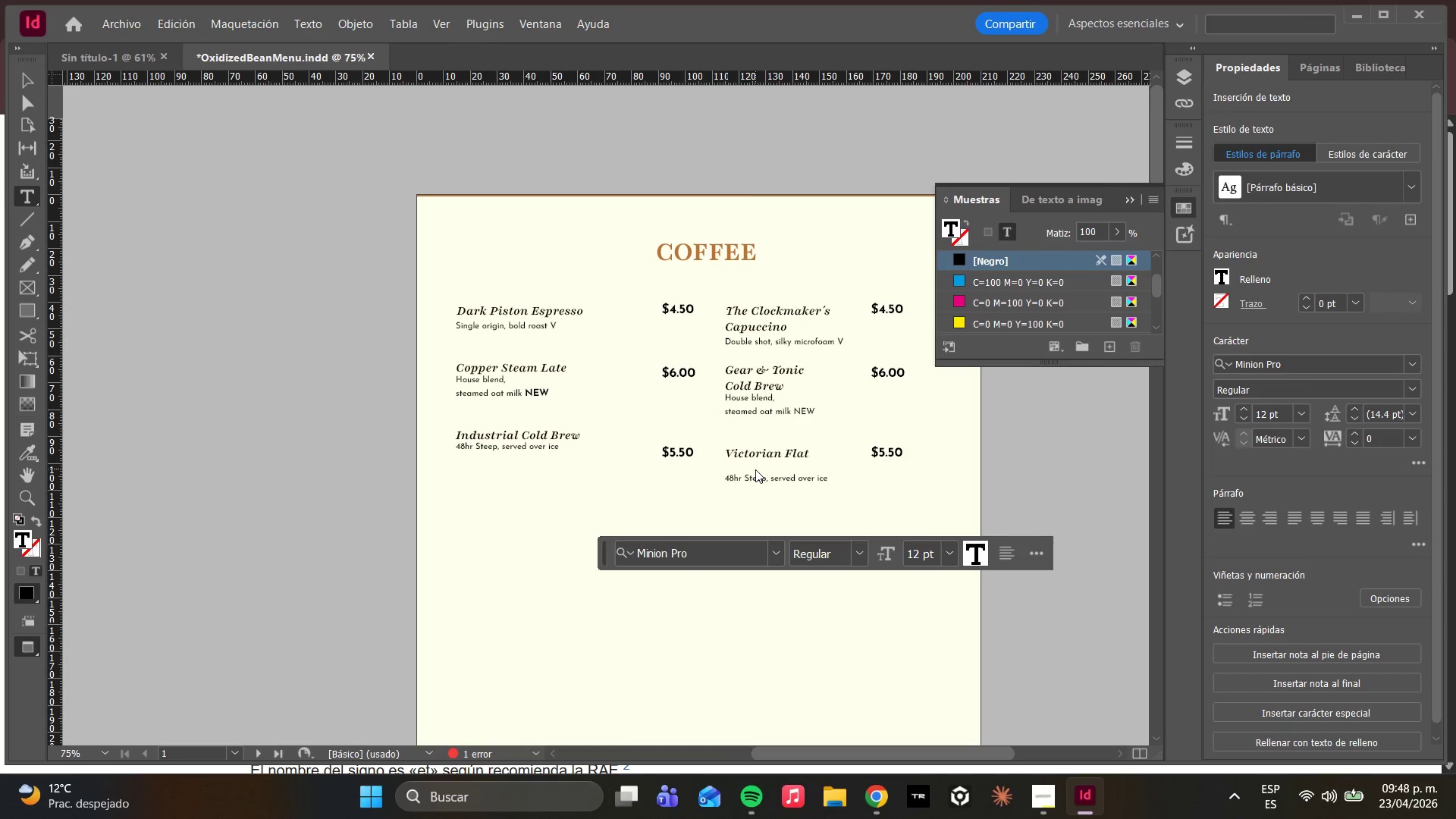 
type(White)
 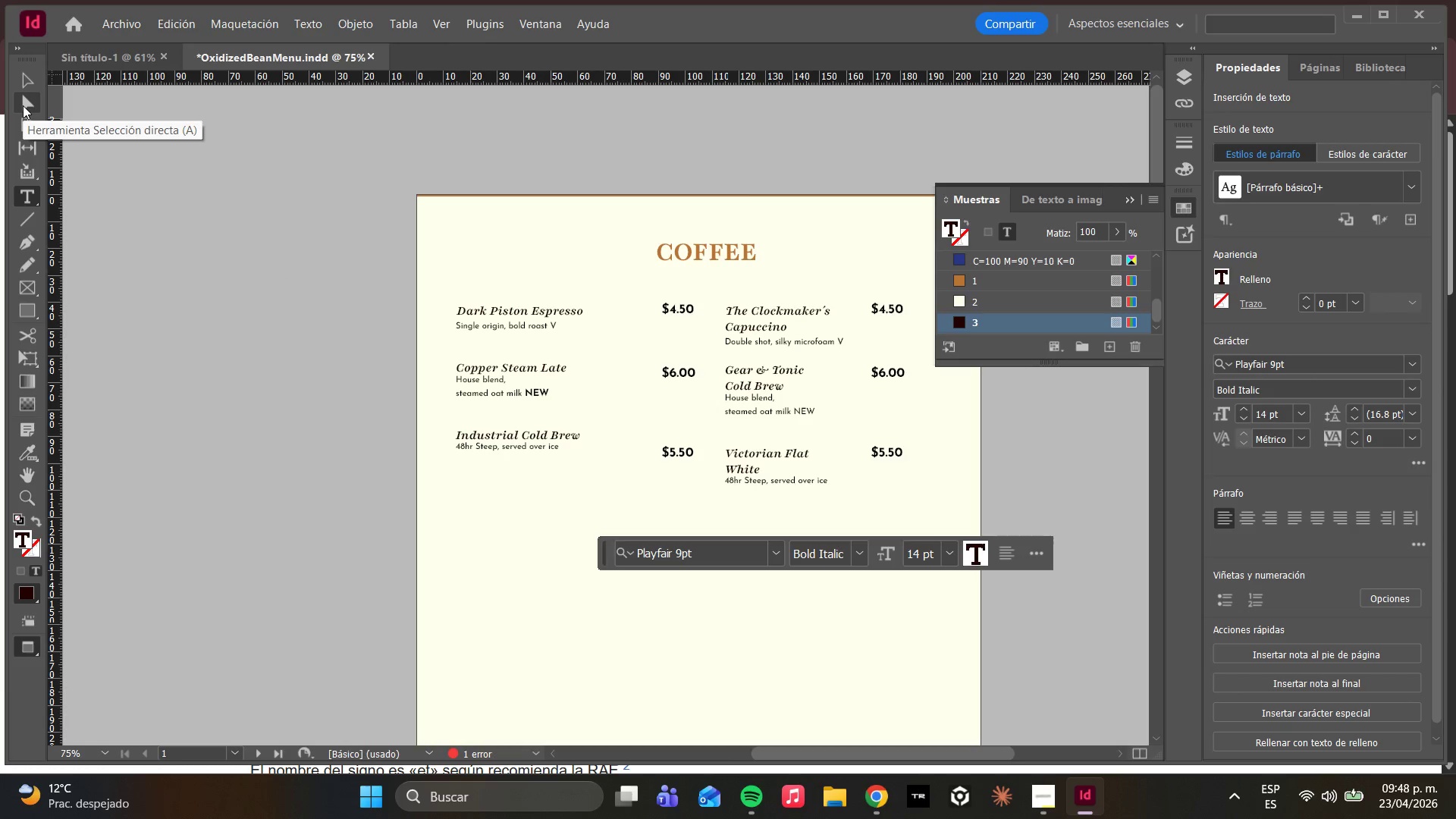 
wait(6.83)
 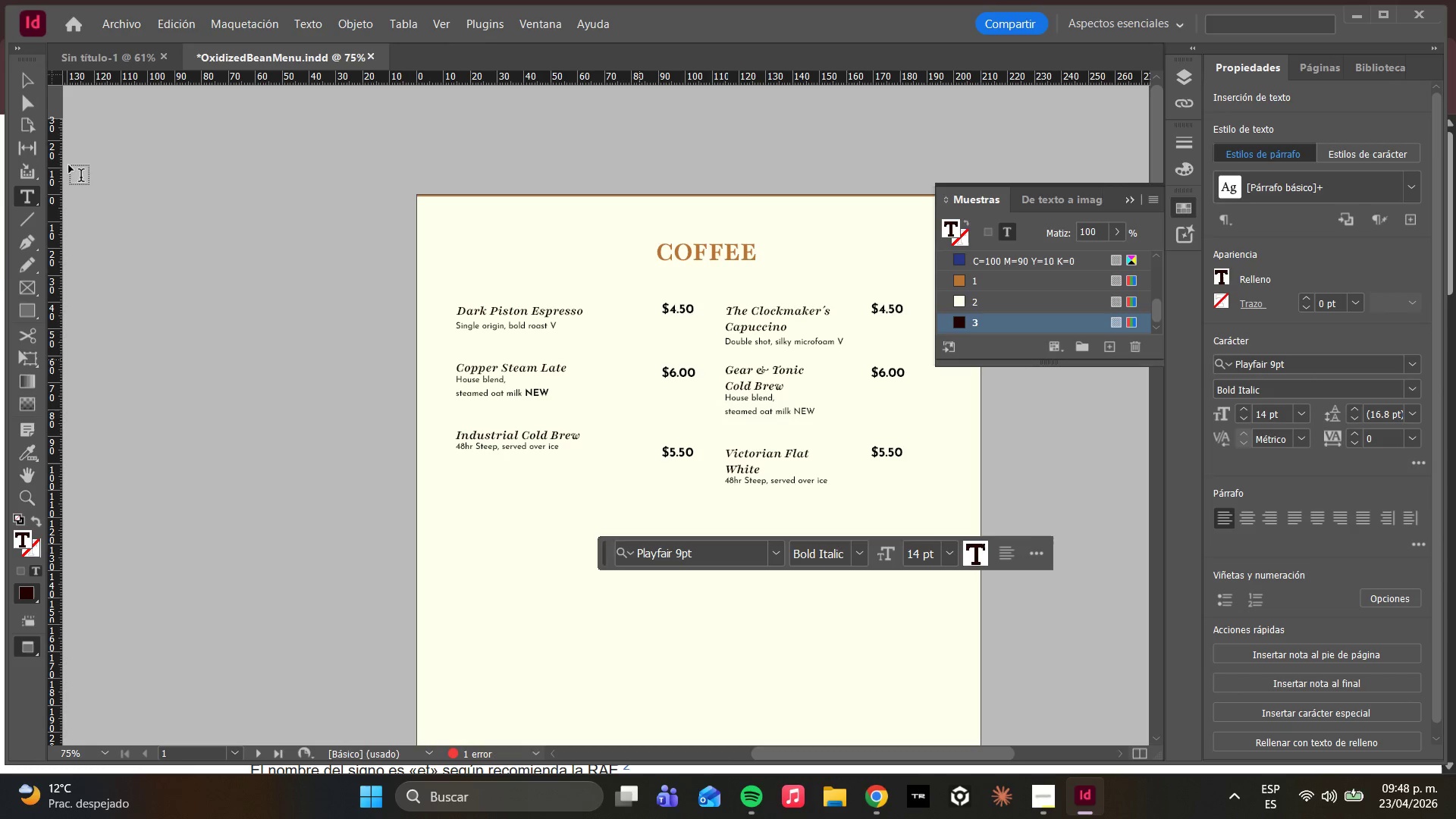 
left_click([23, 105])
 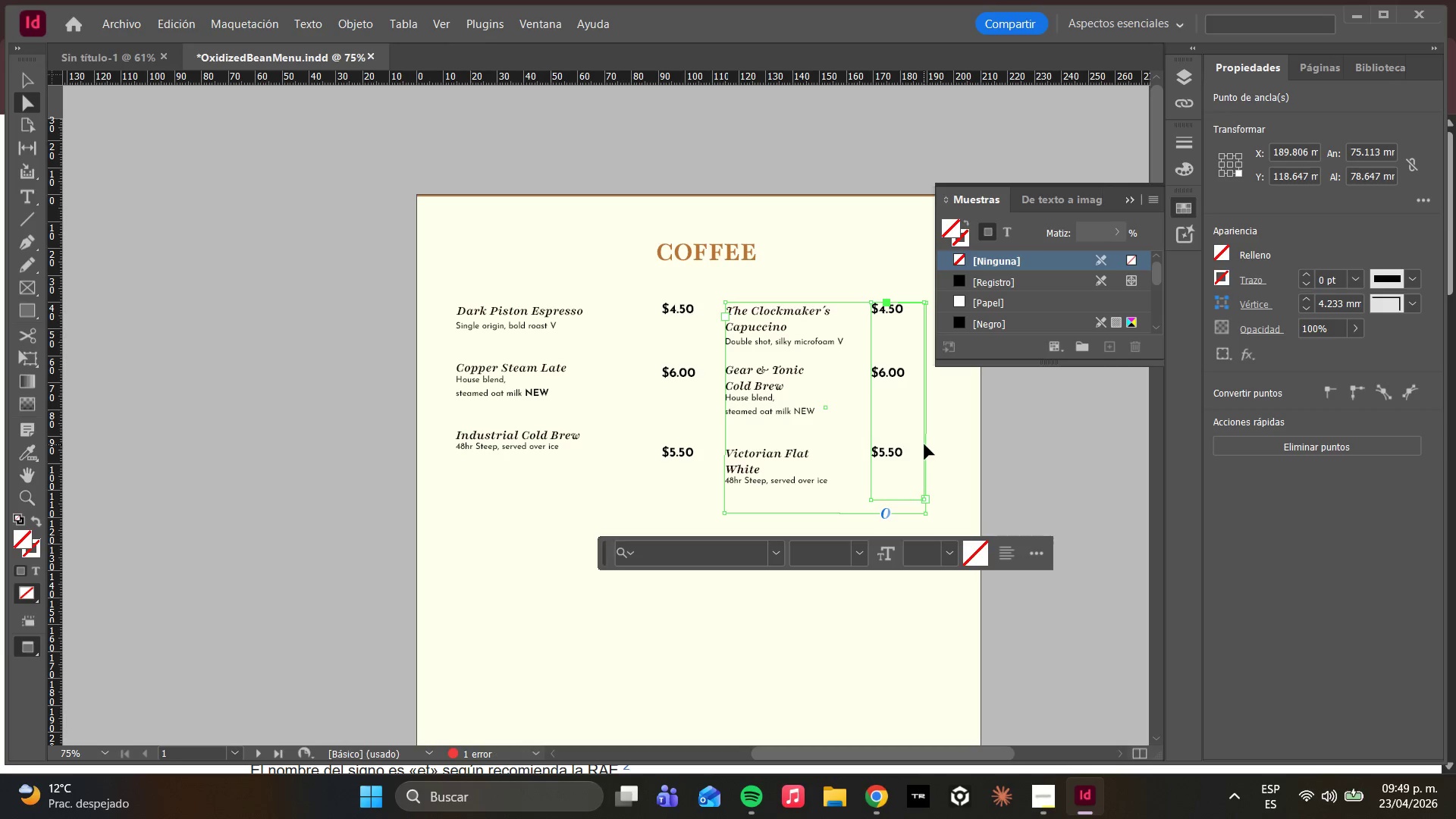 
wait(12.27)
 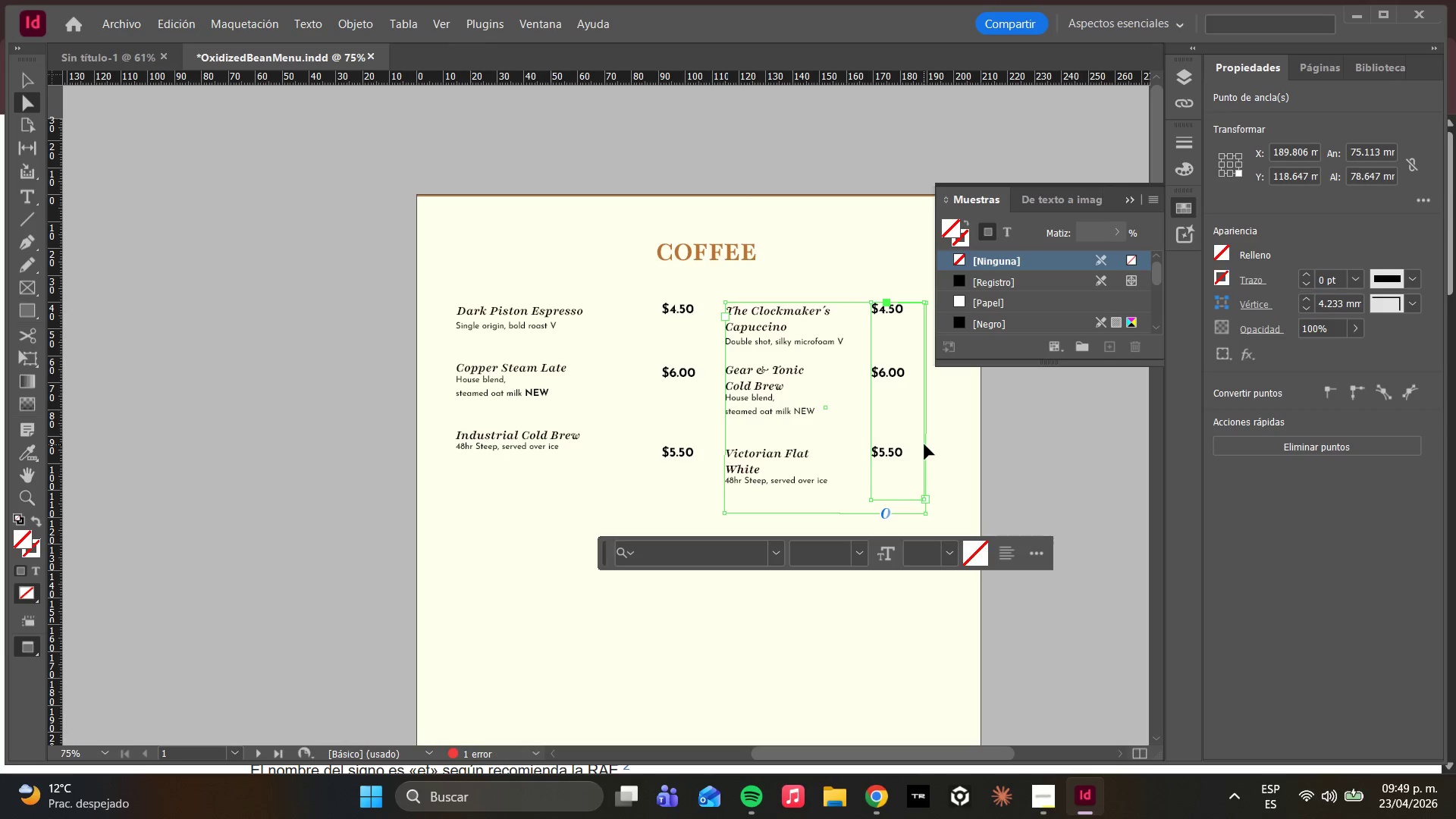 
left_click([780, 472])
 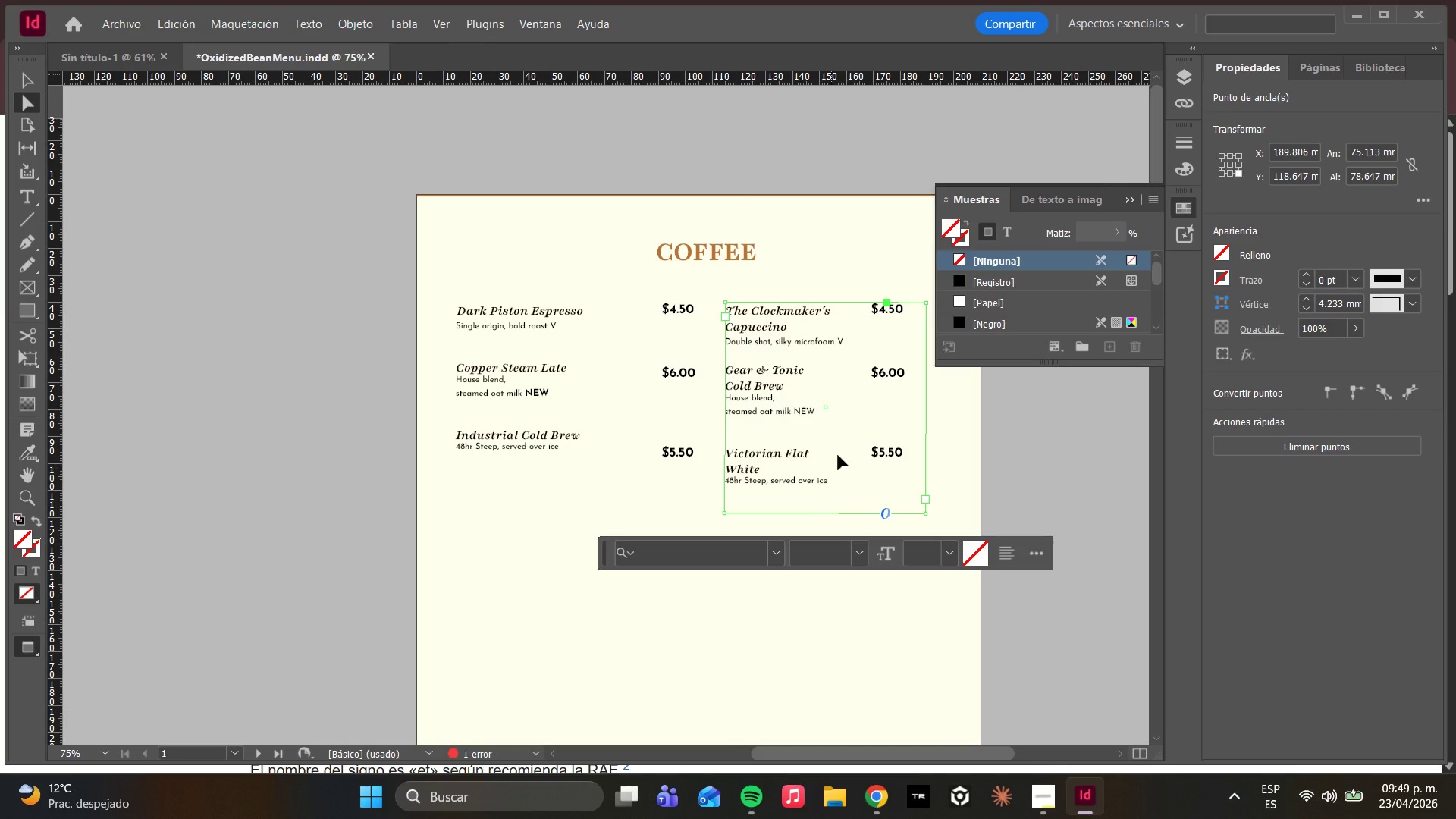 
double_click([782, 472])
 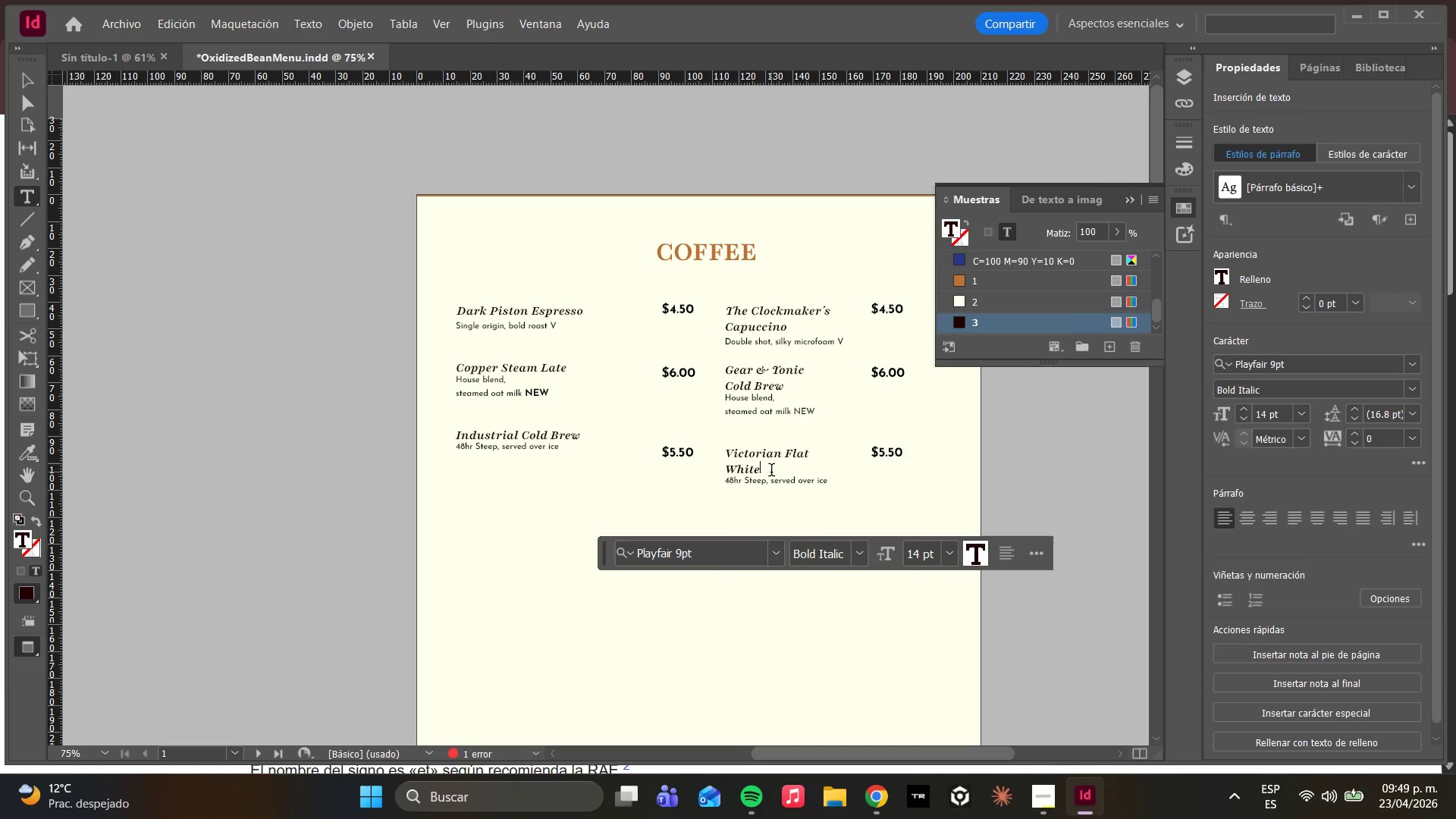 
left_click([771, 472])
 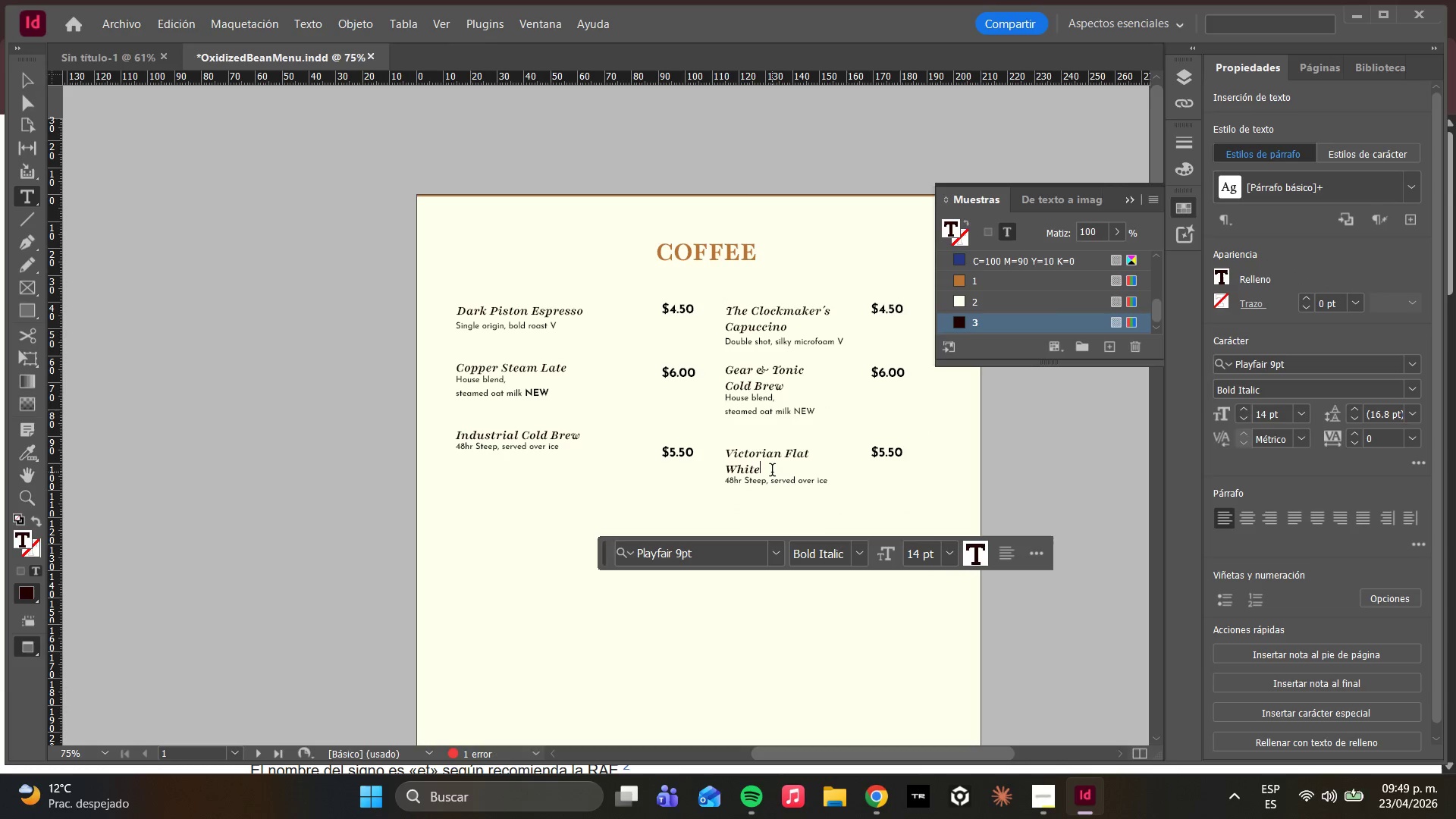 
key(Enter)
 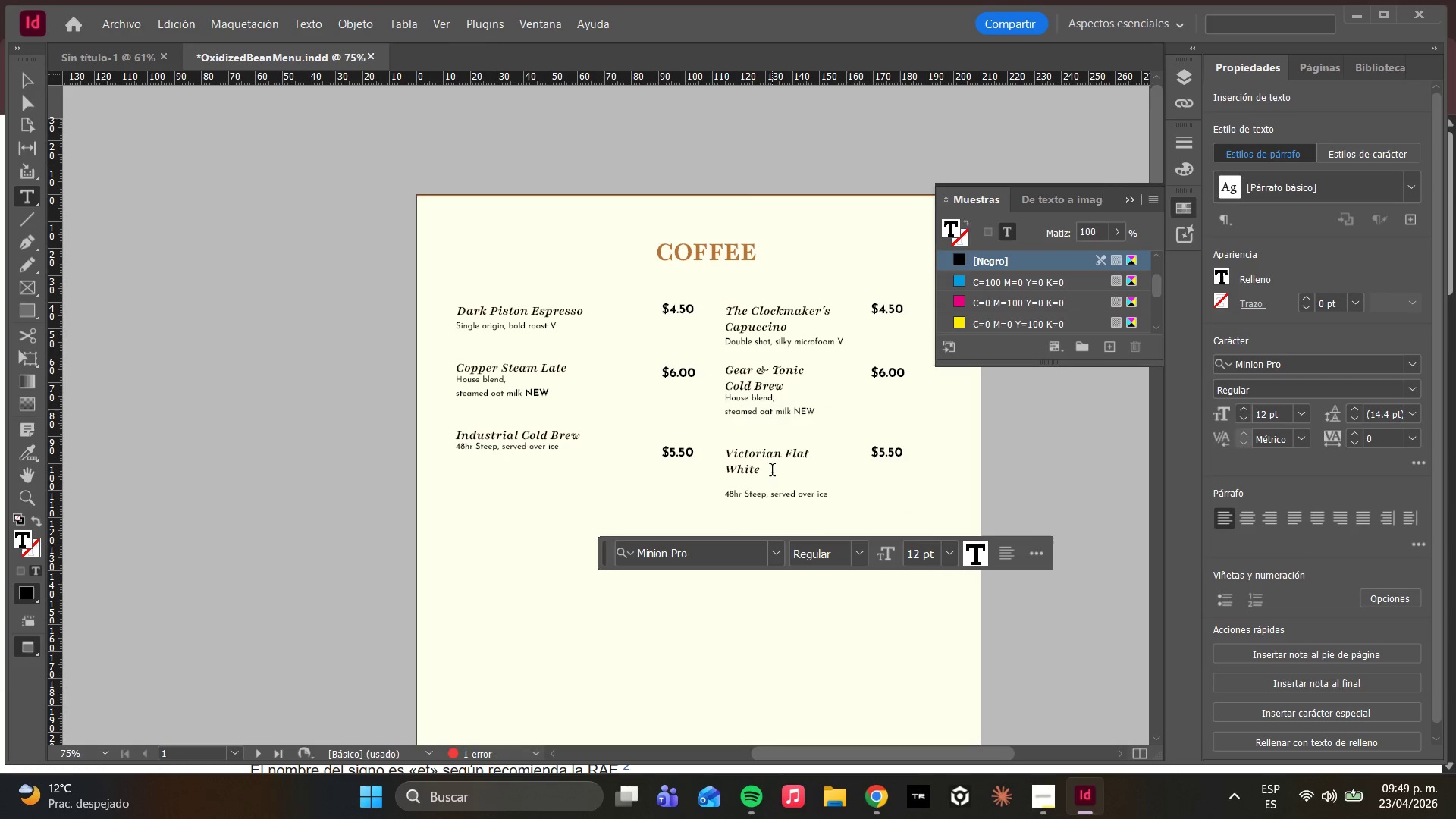 
key(Backspace)
 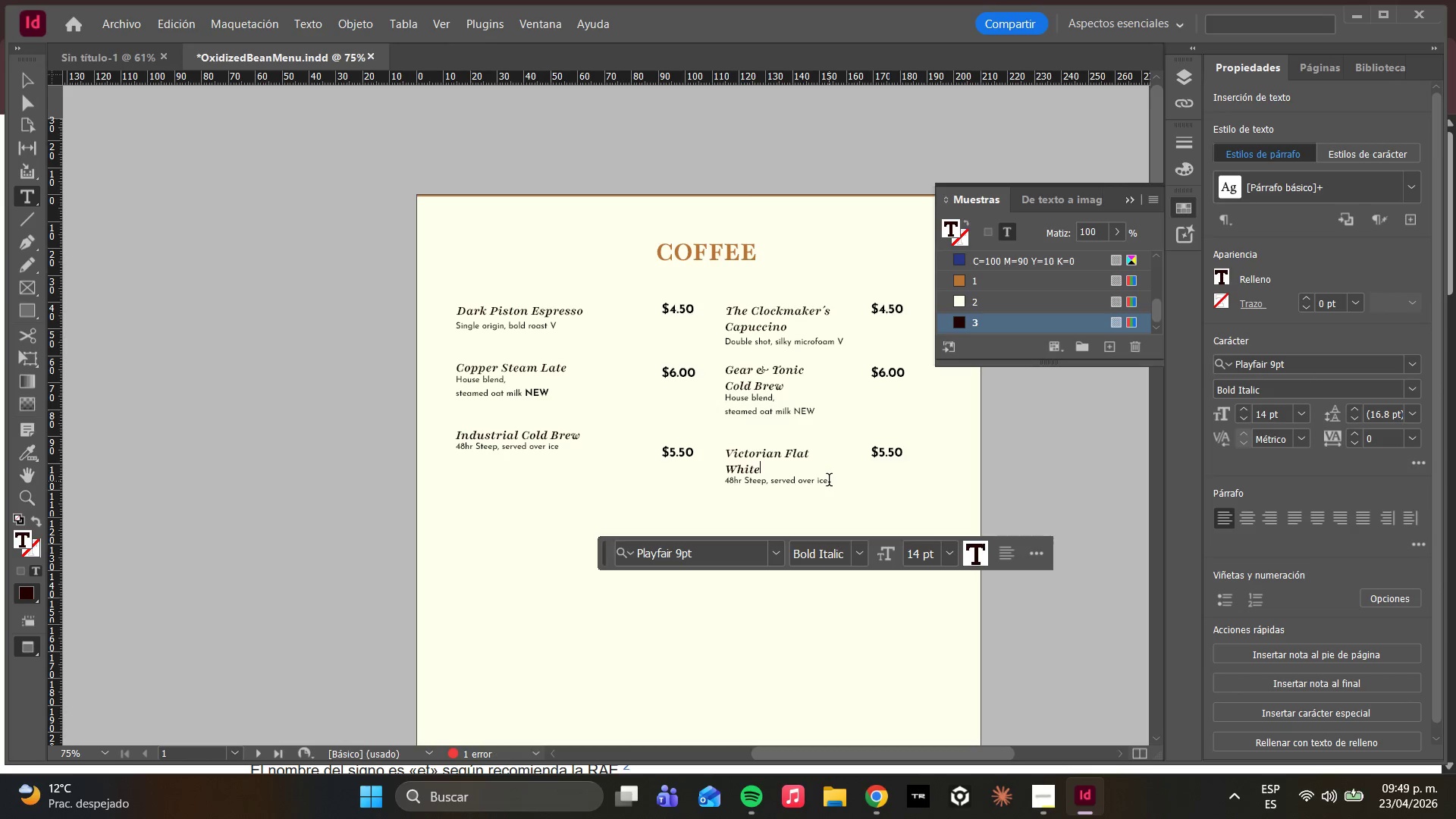 
wait(21.25)
 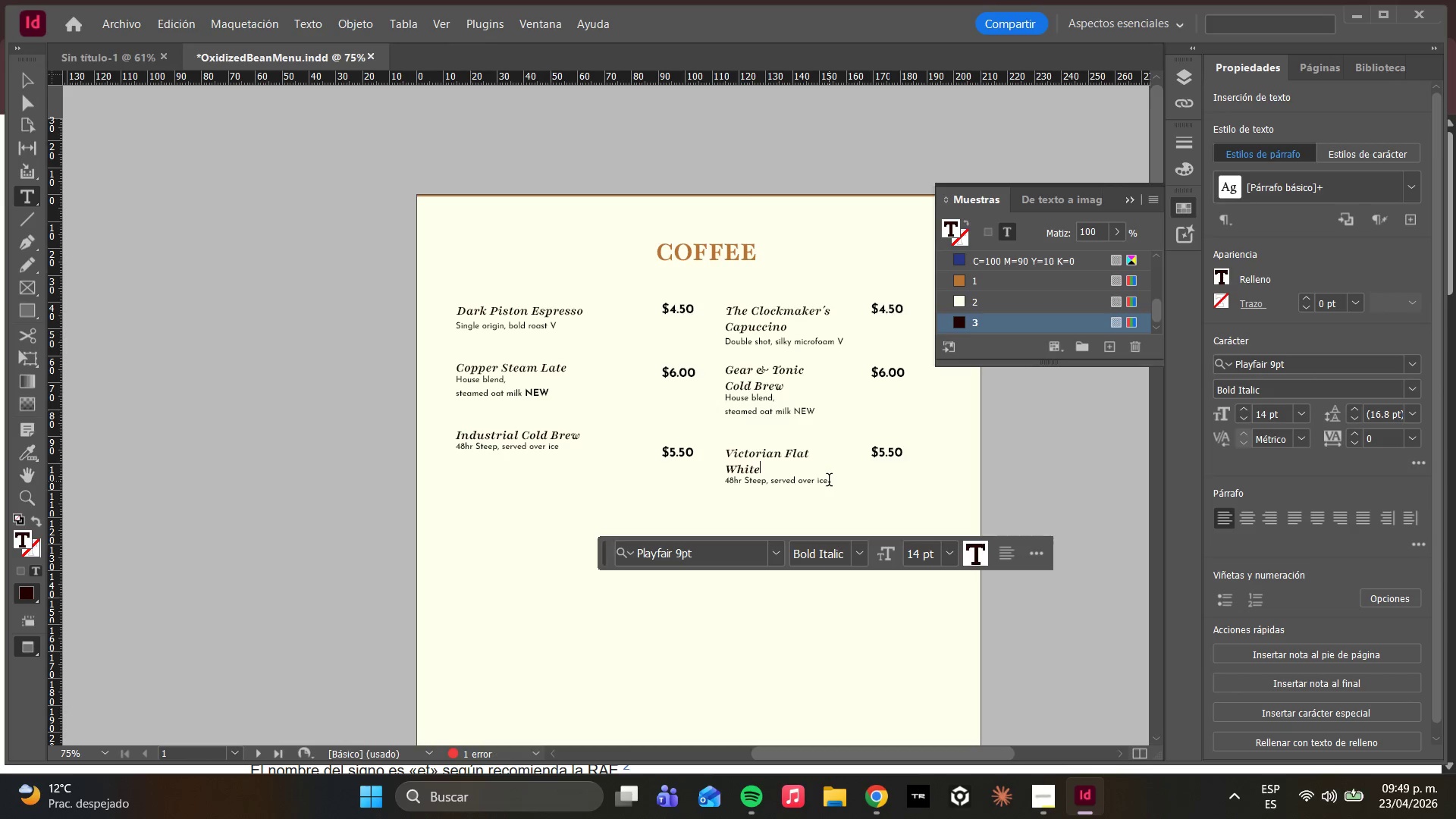 
left_click([754, 489])
 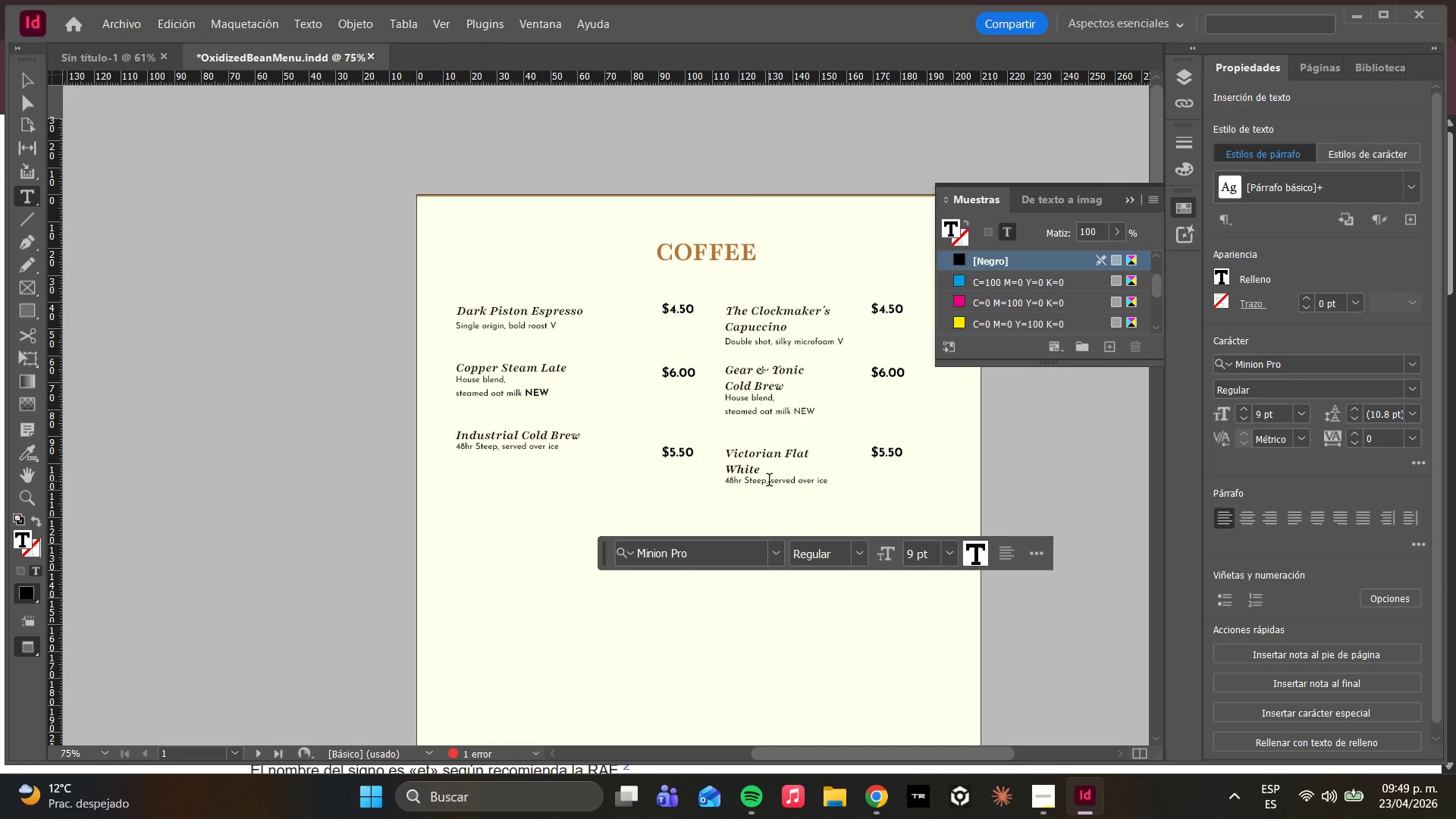 
left_click([770, 480])
 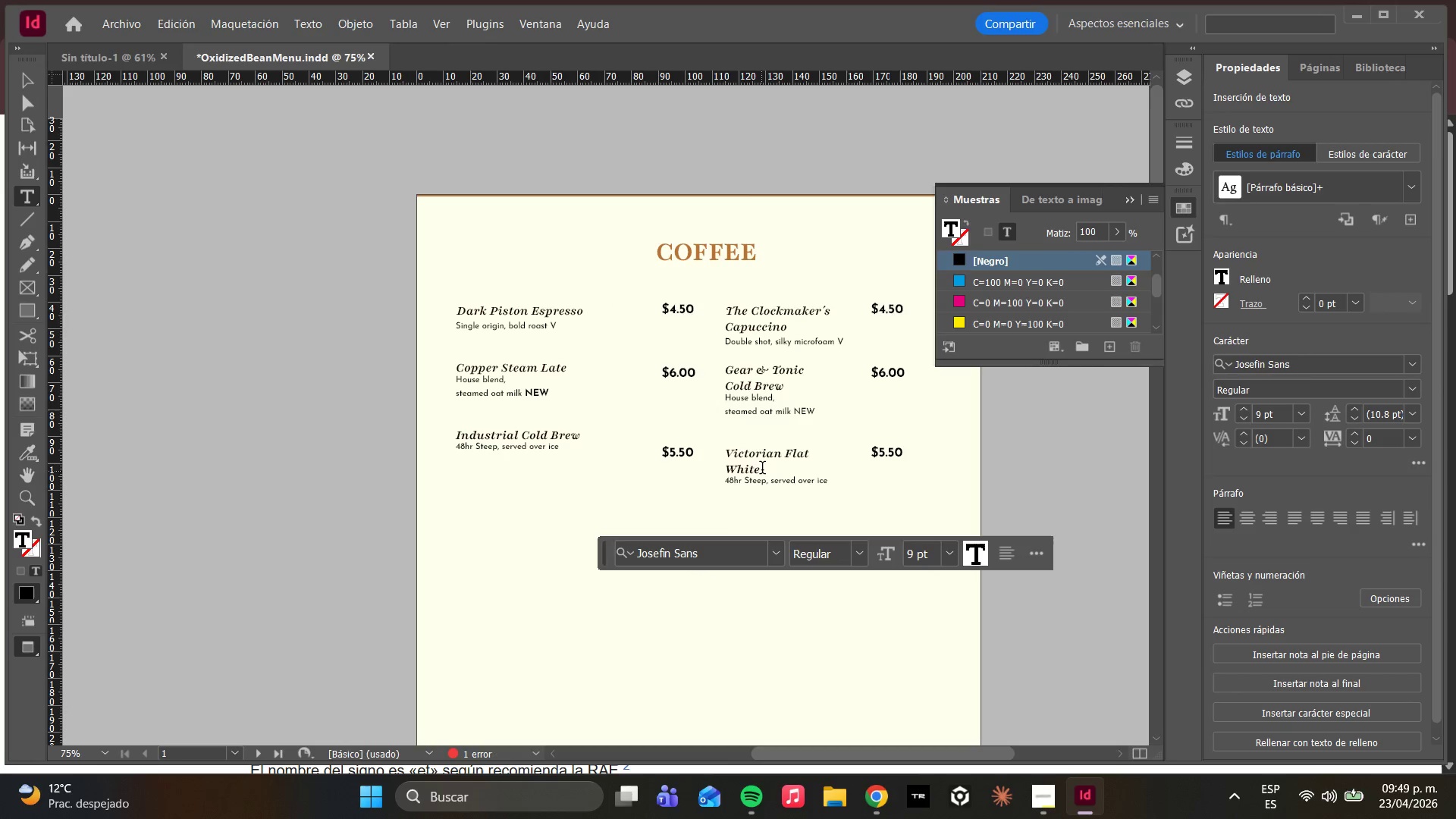 
left_click([762, 467])
 